 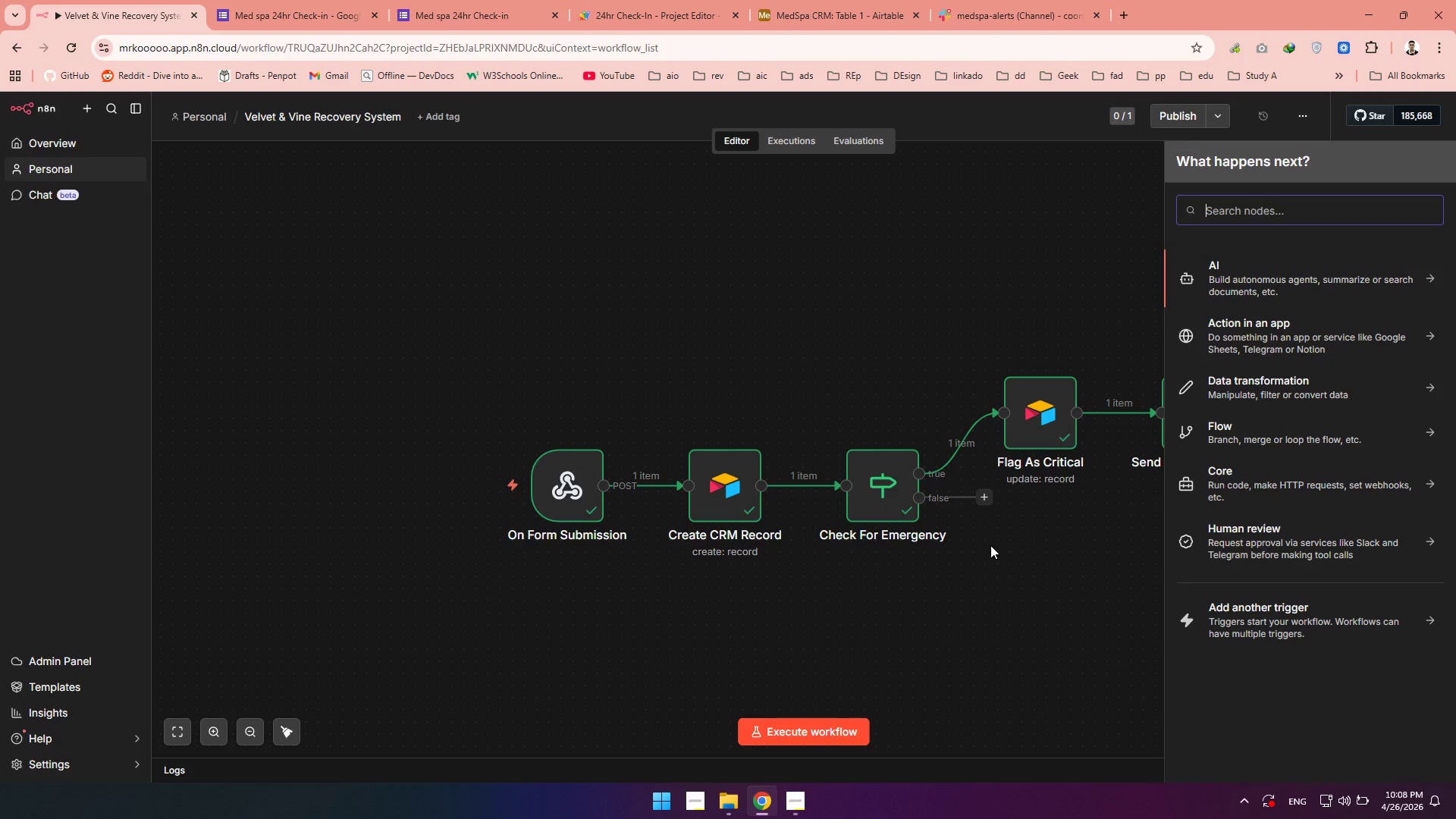 
type(SWIT)
 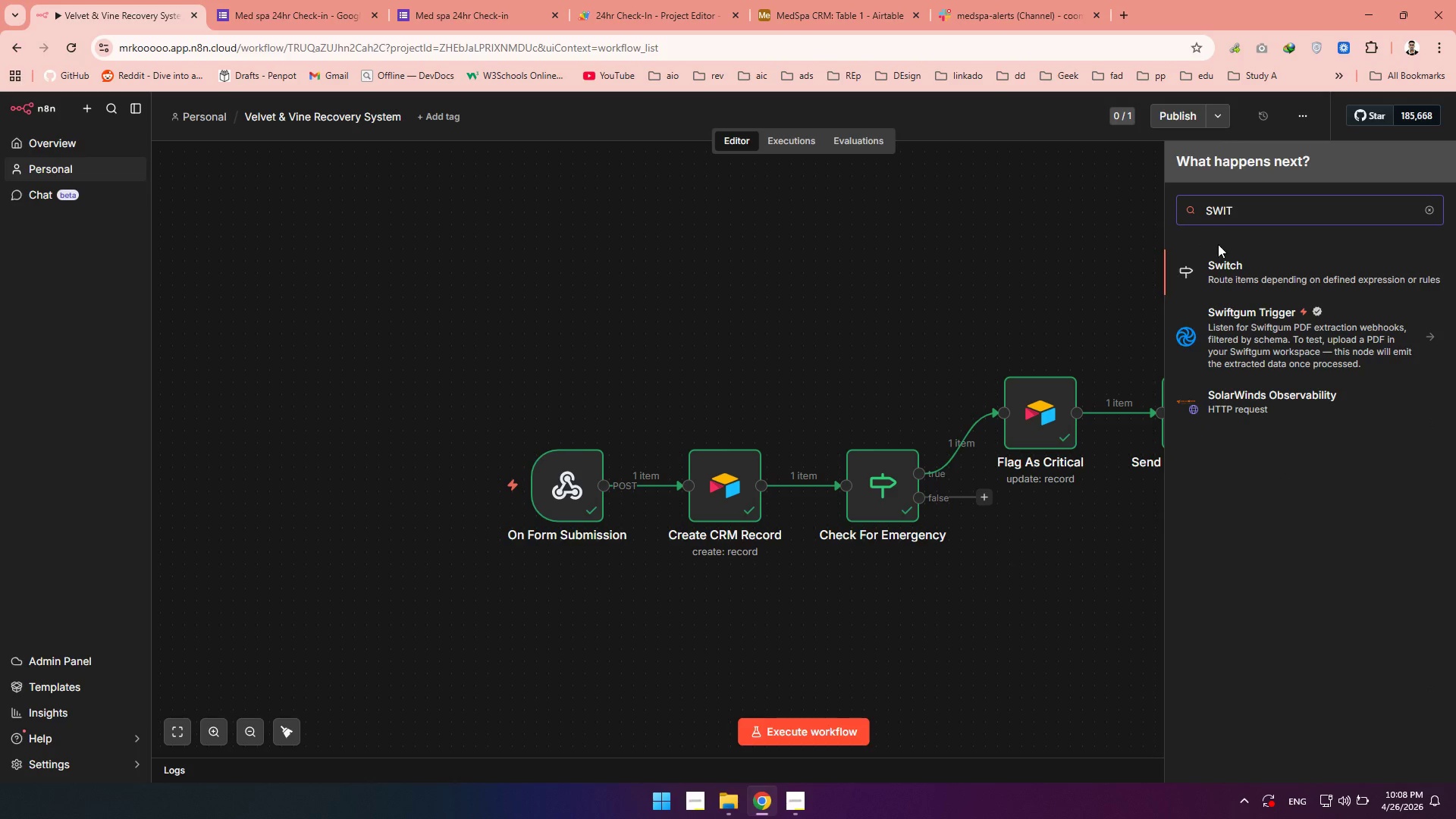 
left_click([1220, 267])
 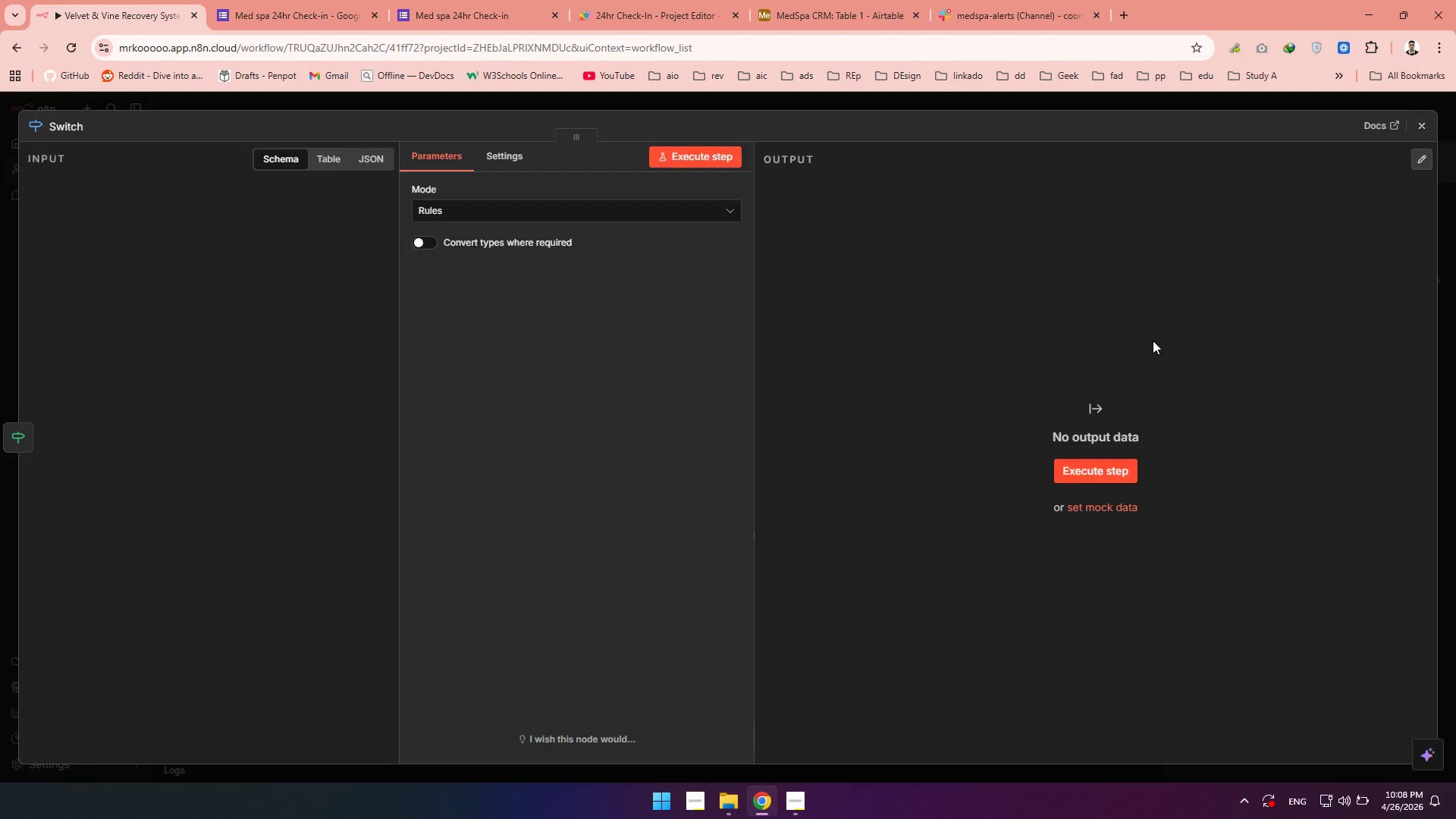 
key(CapsLock)
 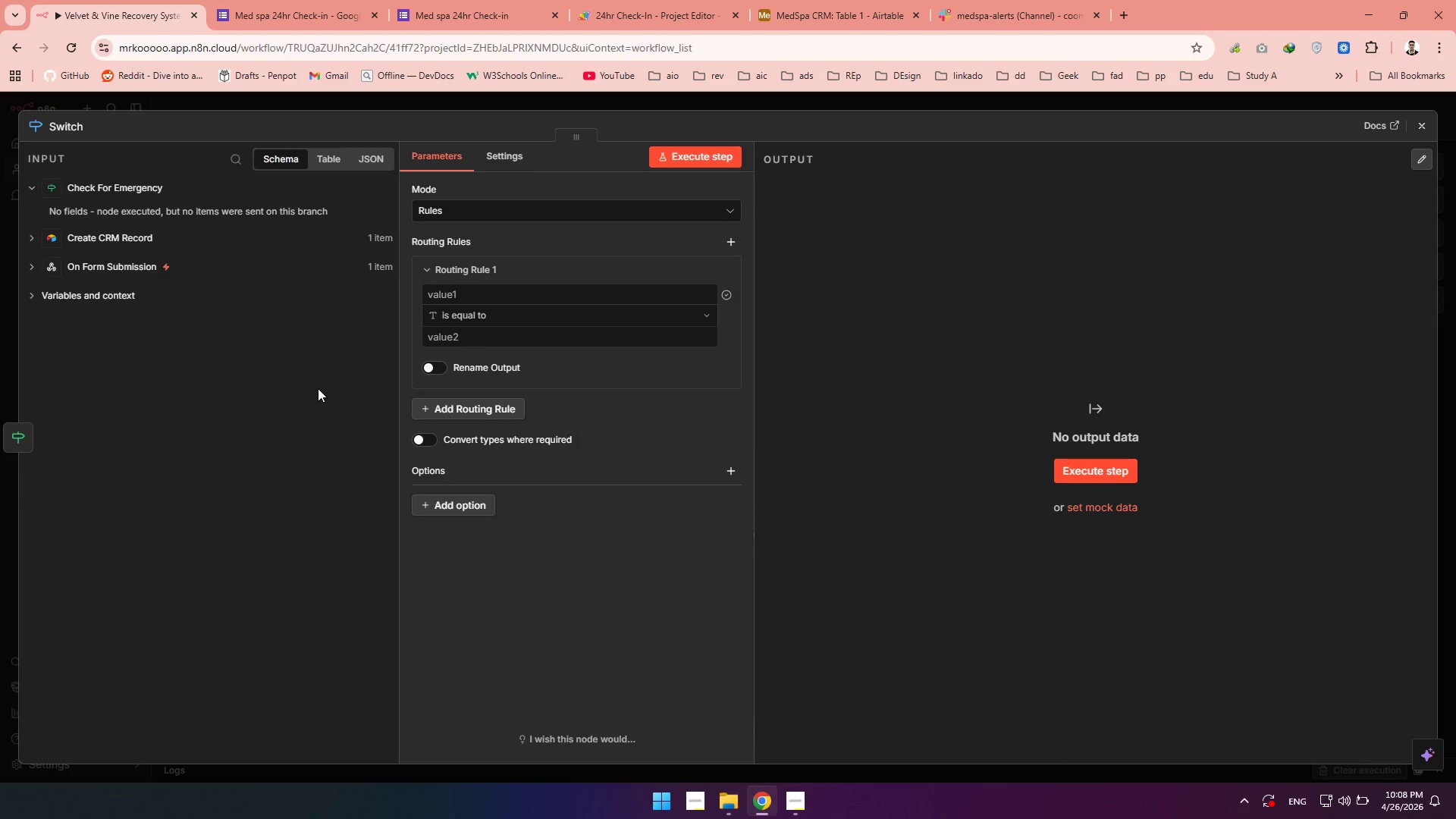 
wait(5.8)
 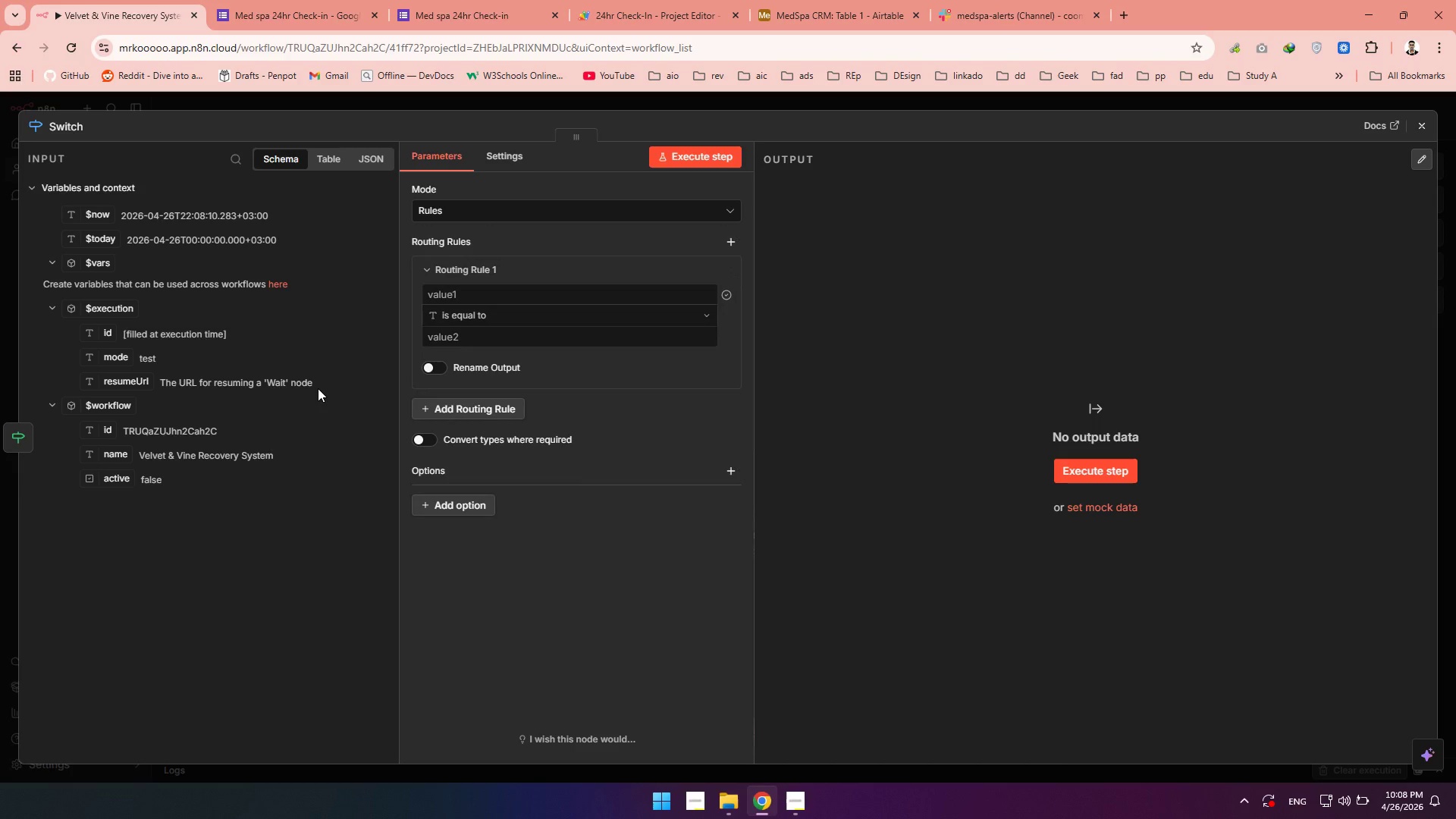 
left_click([71, 128])
 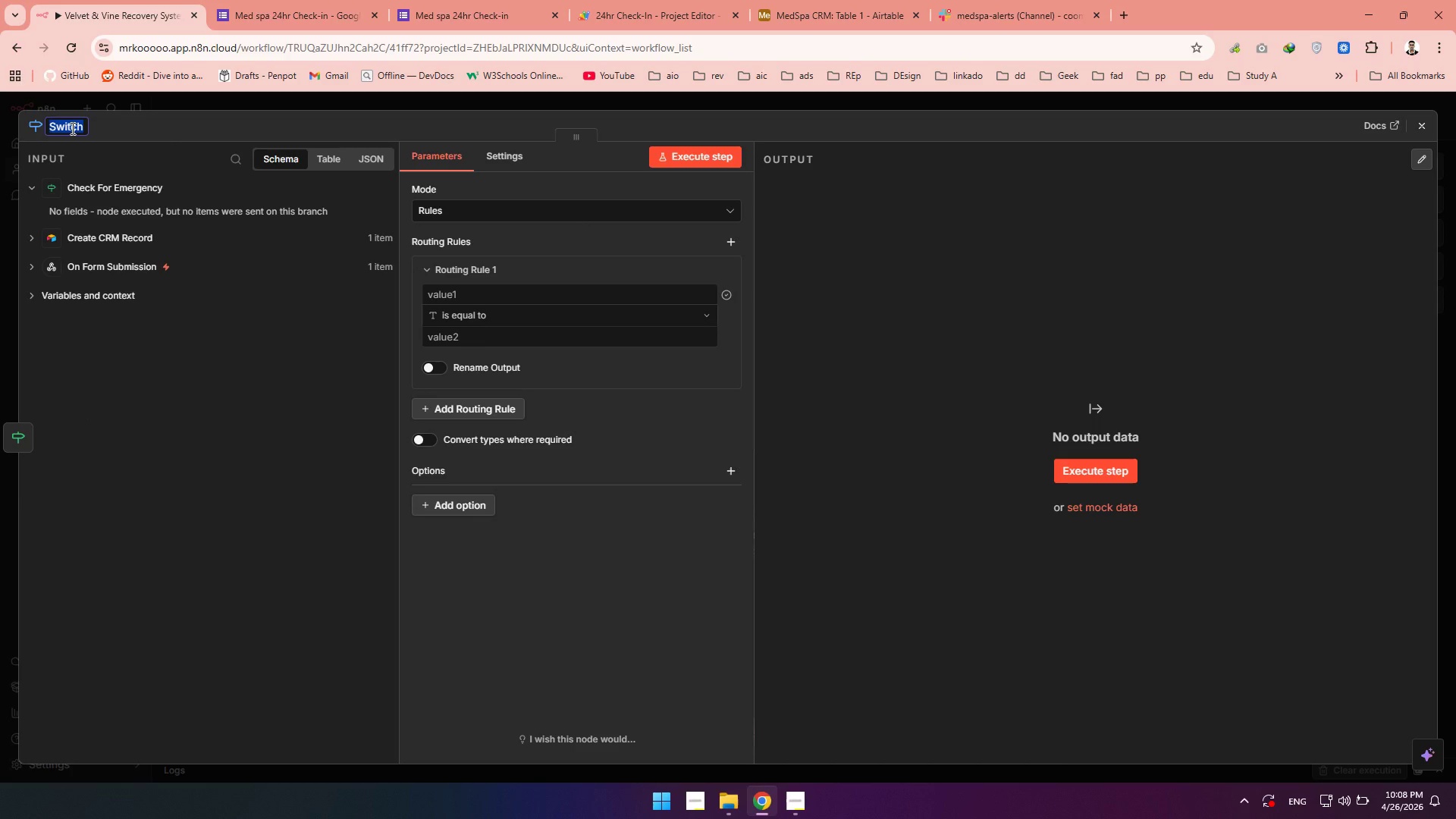 
type(Route By Treatment)
 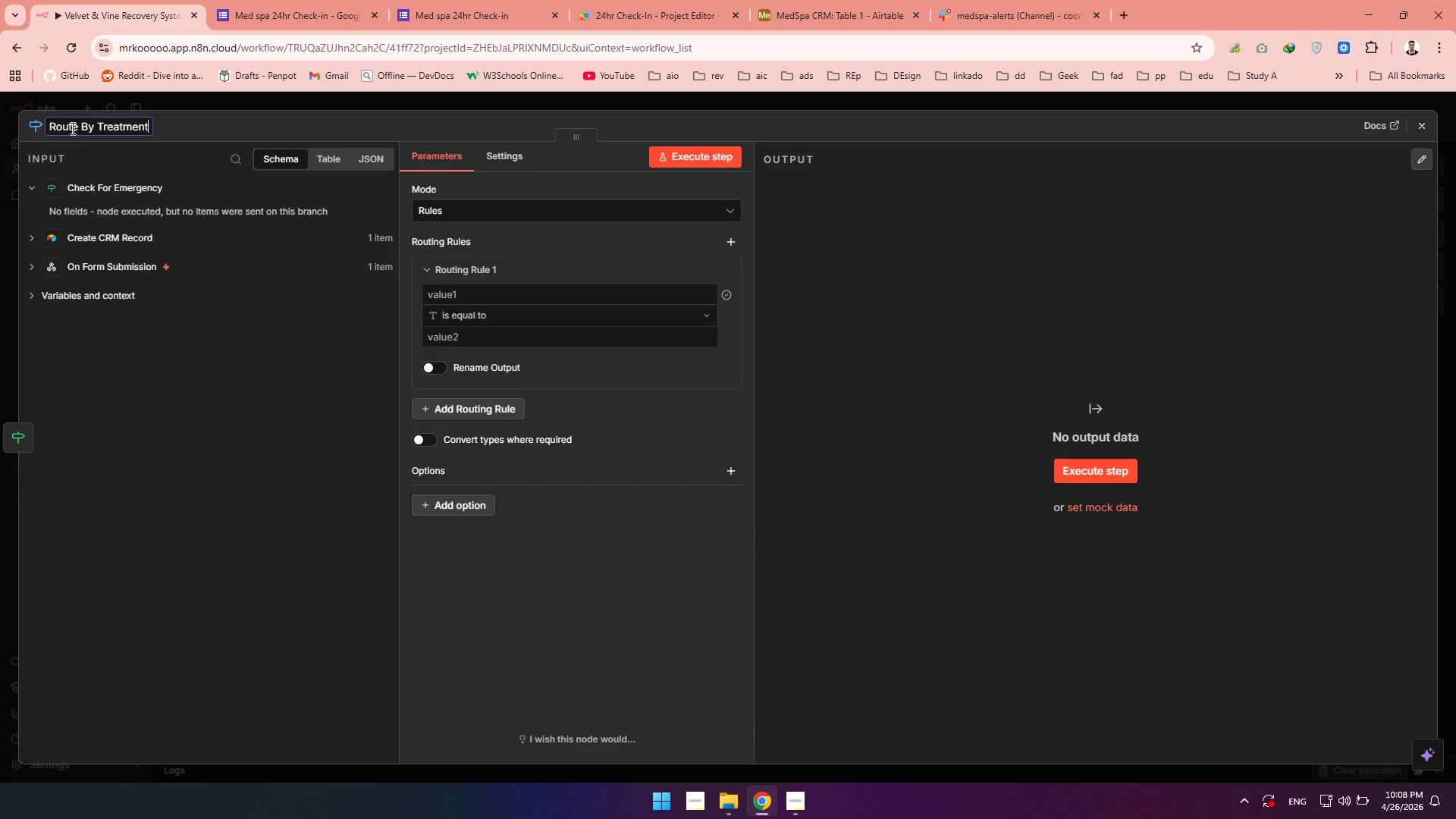 
left_click([194, 117])
 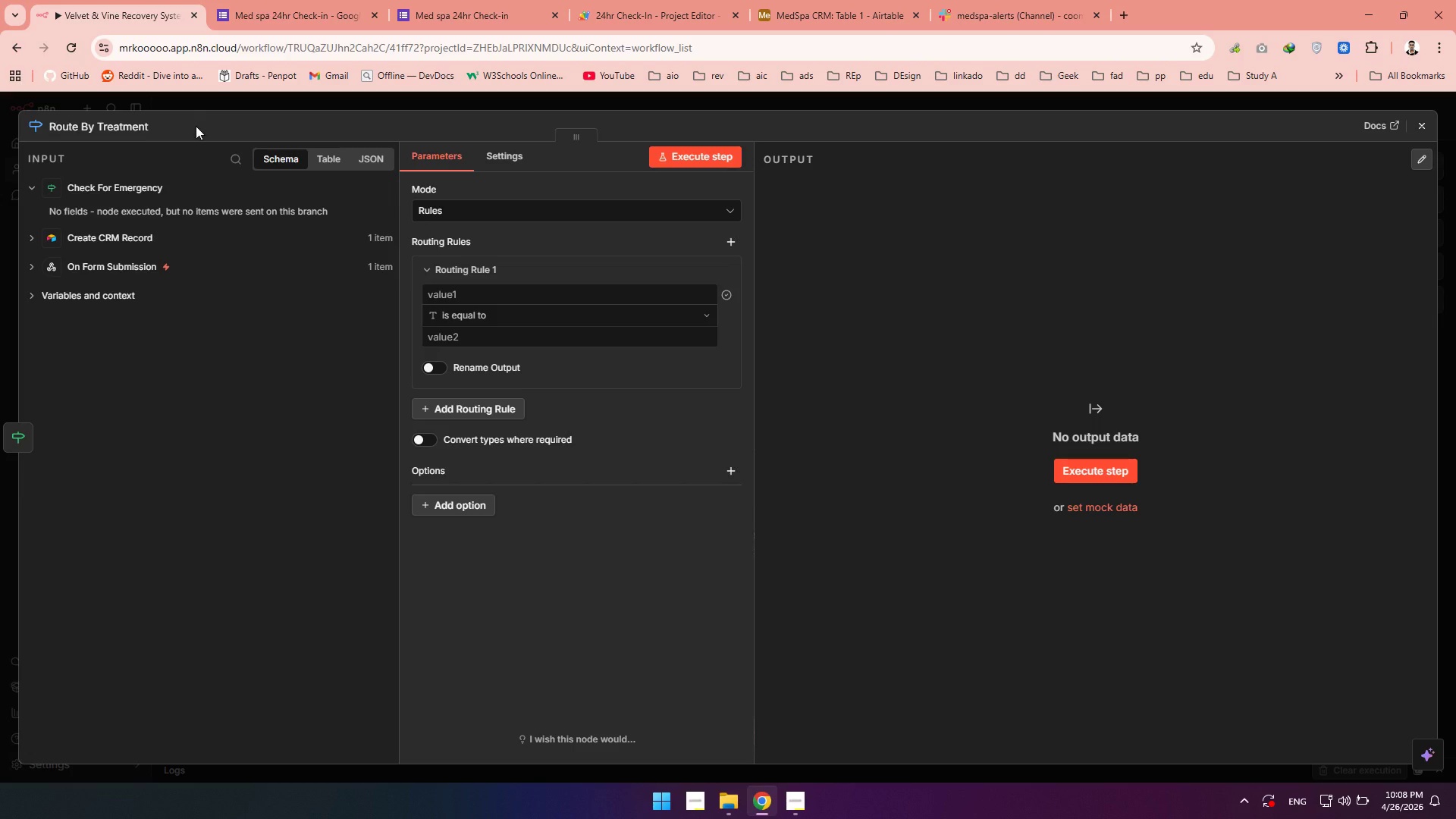 
mouse_move([456, 183])
 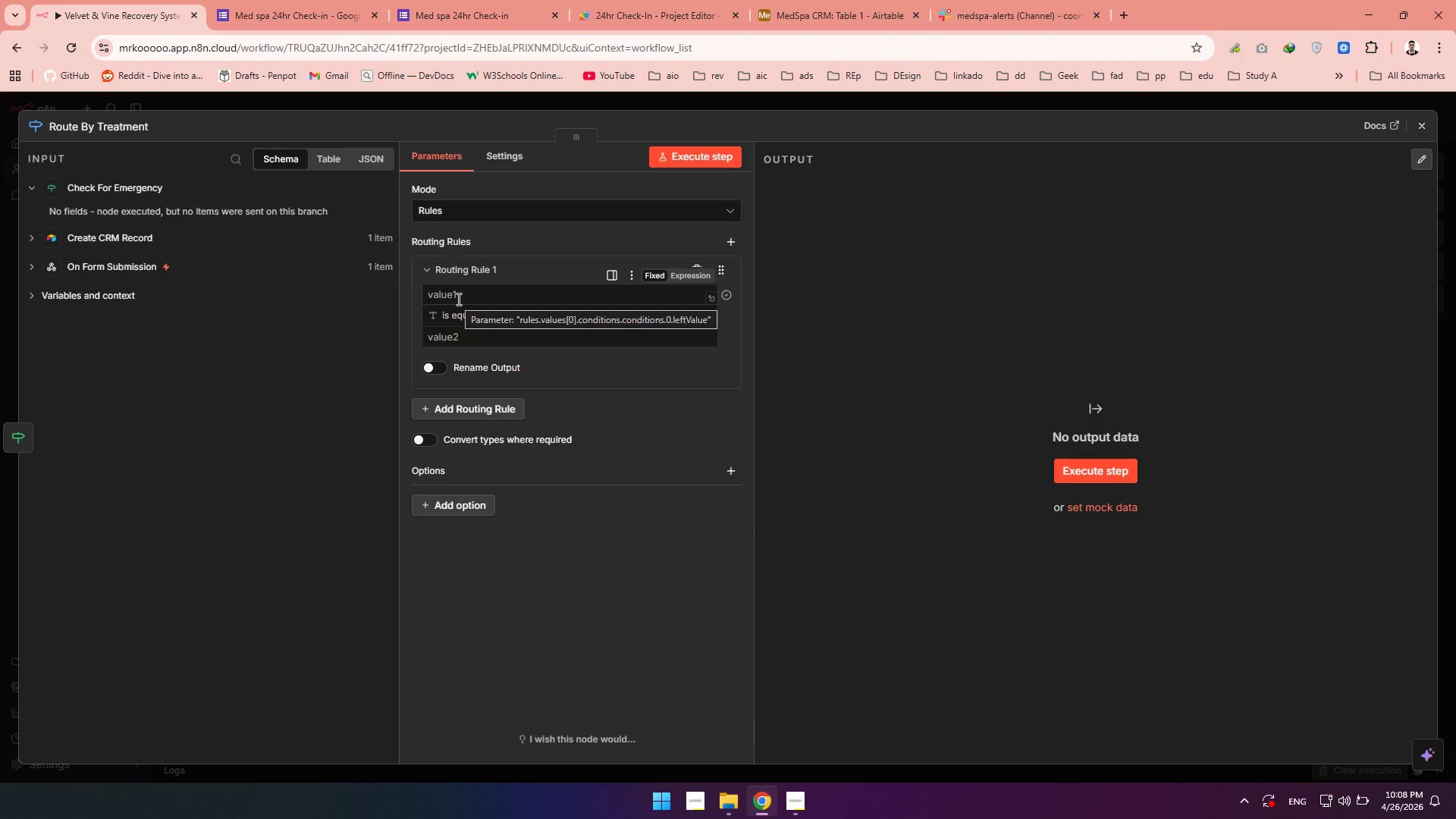 
wait(15.91)
 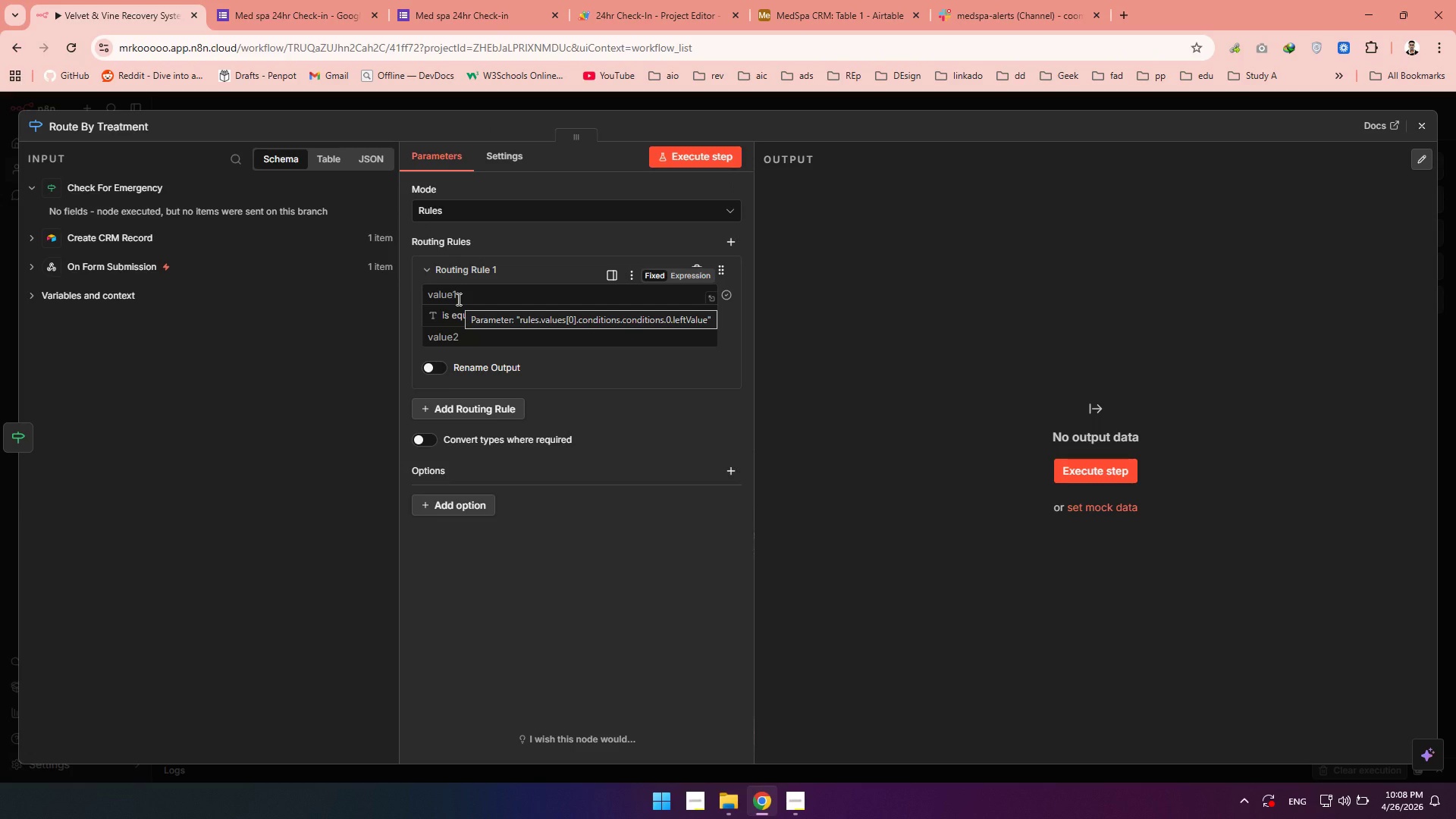 
left_click([36, 231])
 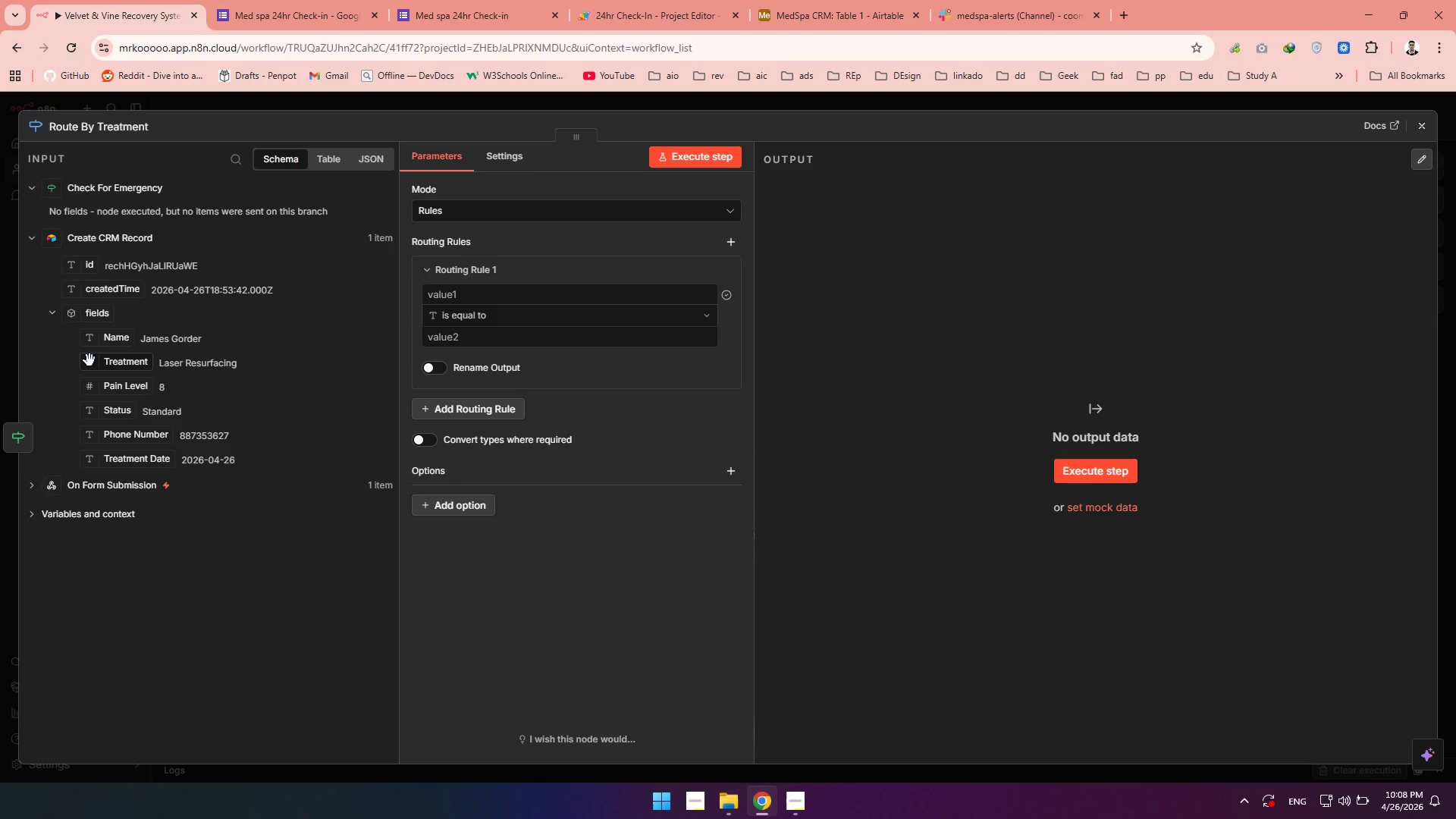 
wait(8.83)
 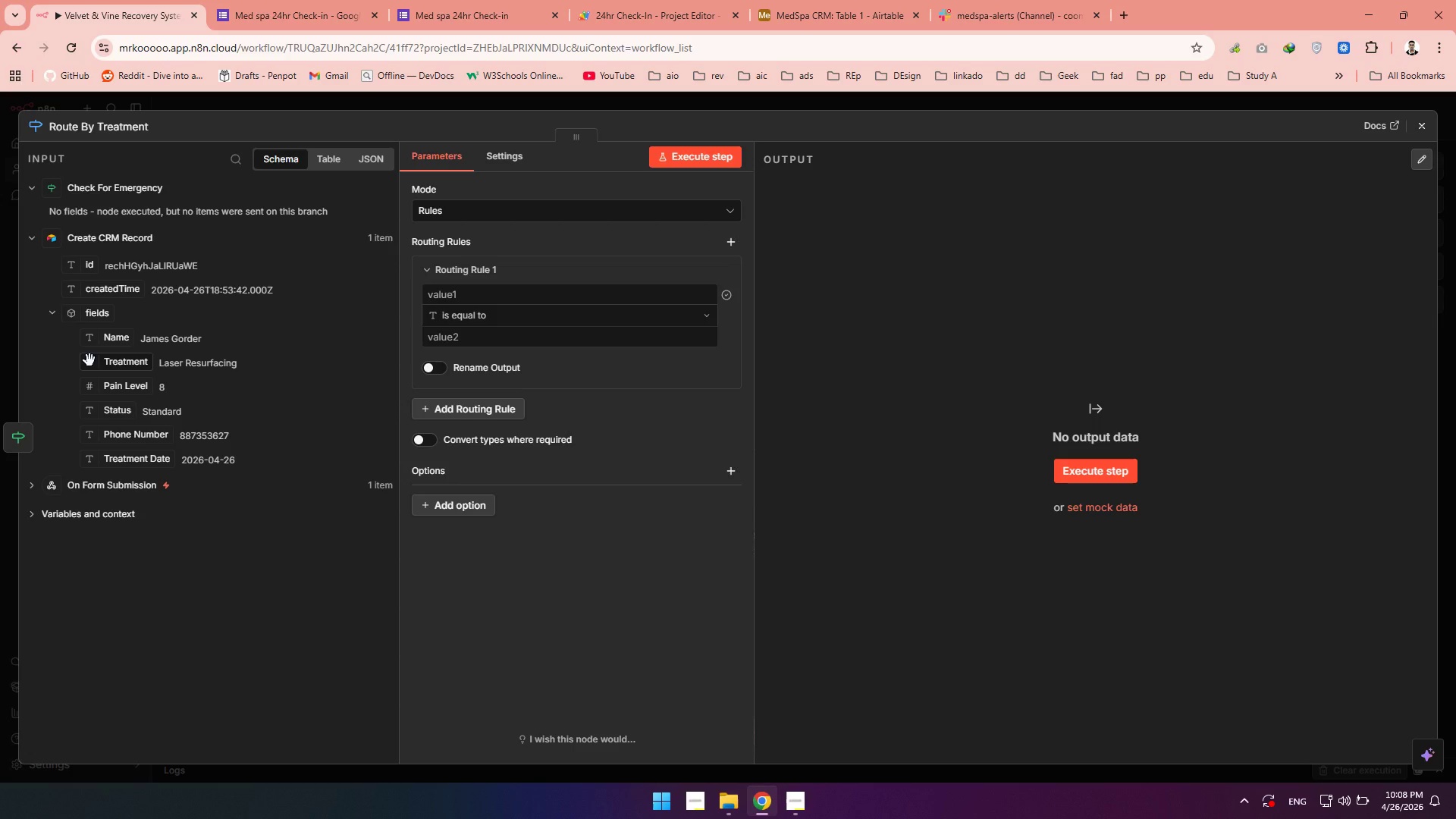 
left_click_drag(start_coordinate=[95, 365], to_coordinate=[447, 300])
 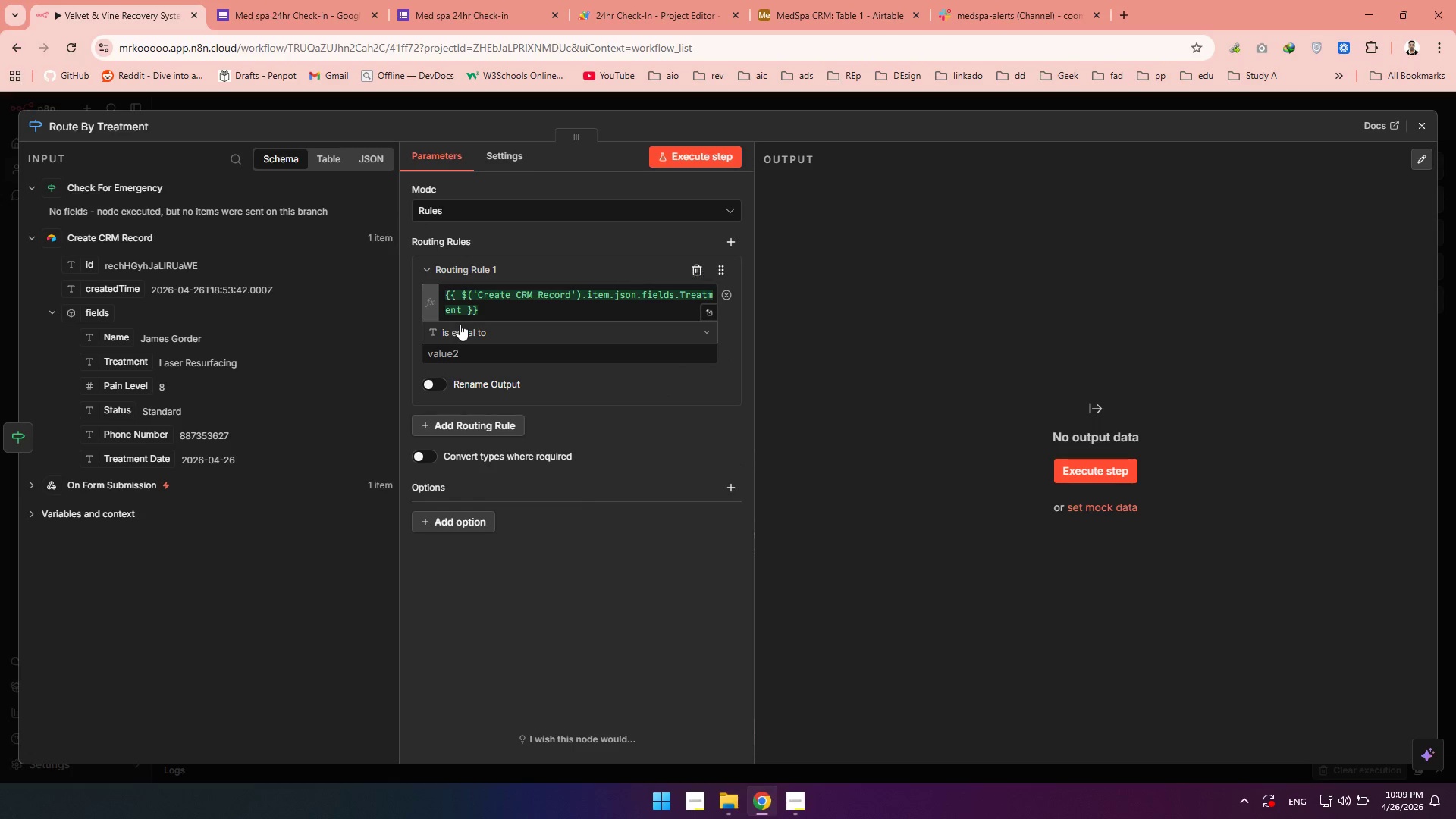 
left_click([460, 324])
 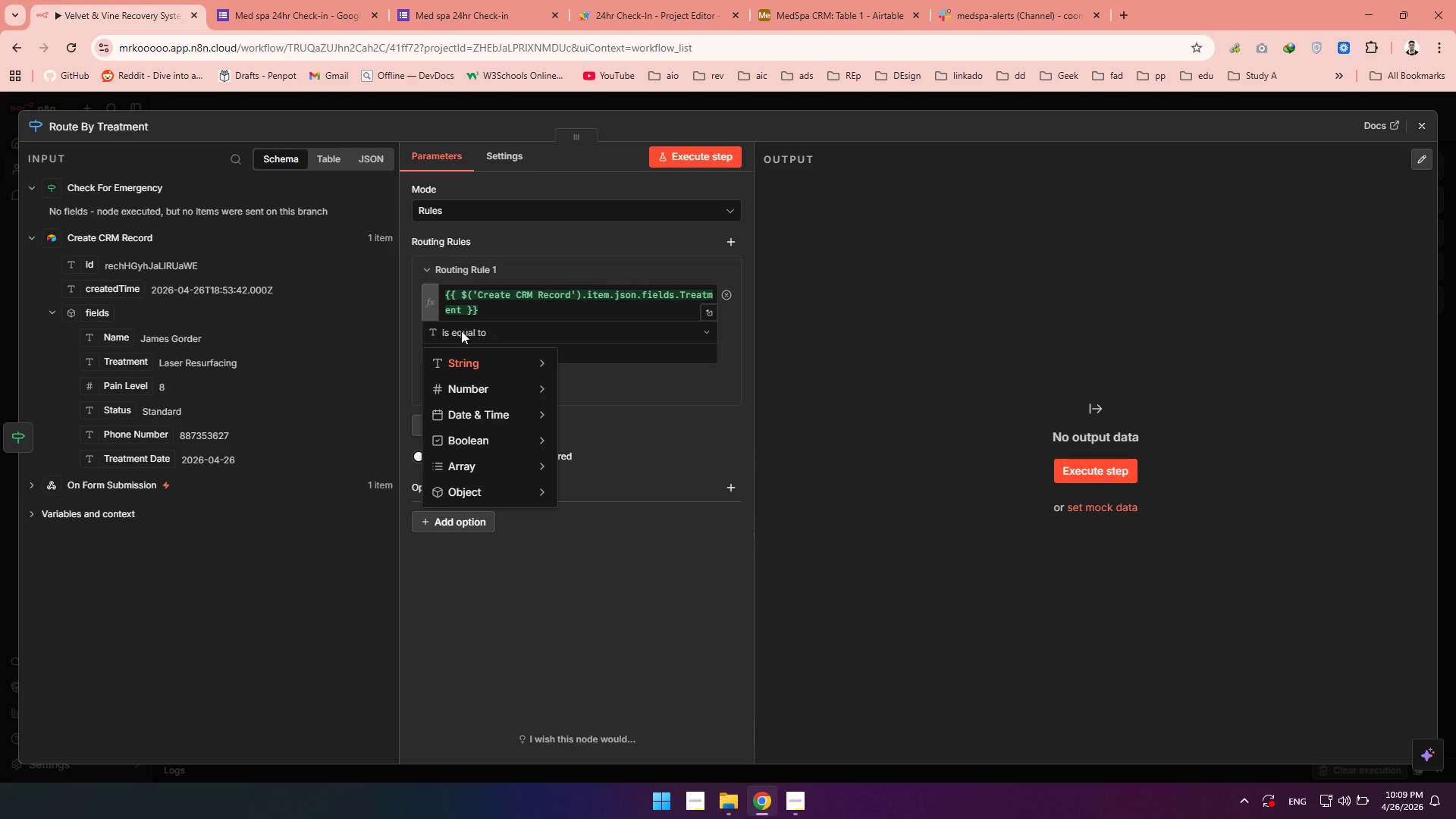 
mouse_move([466, 384])
 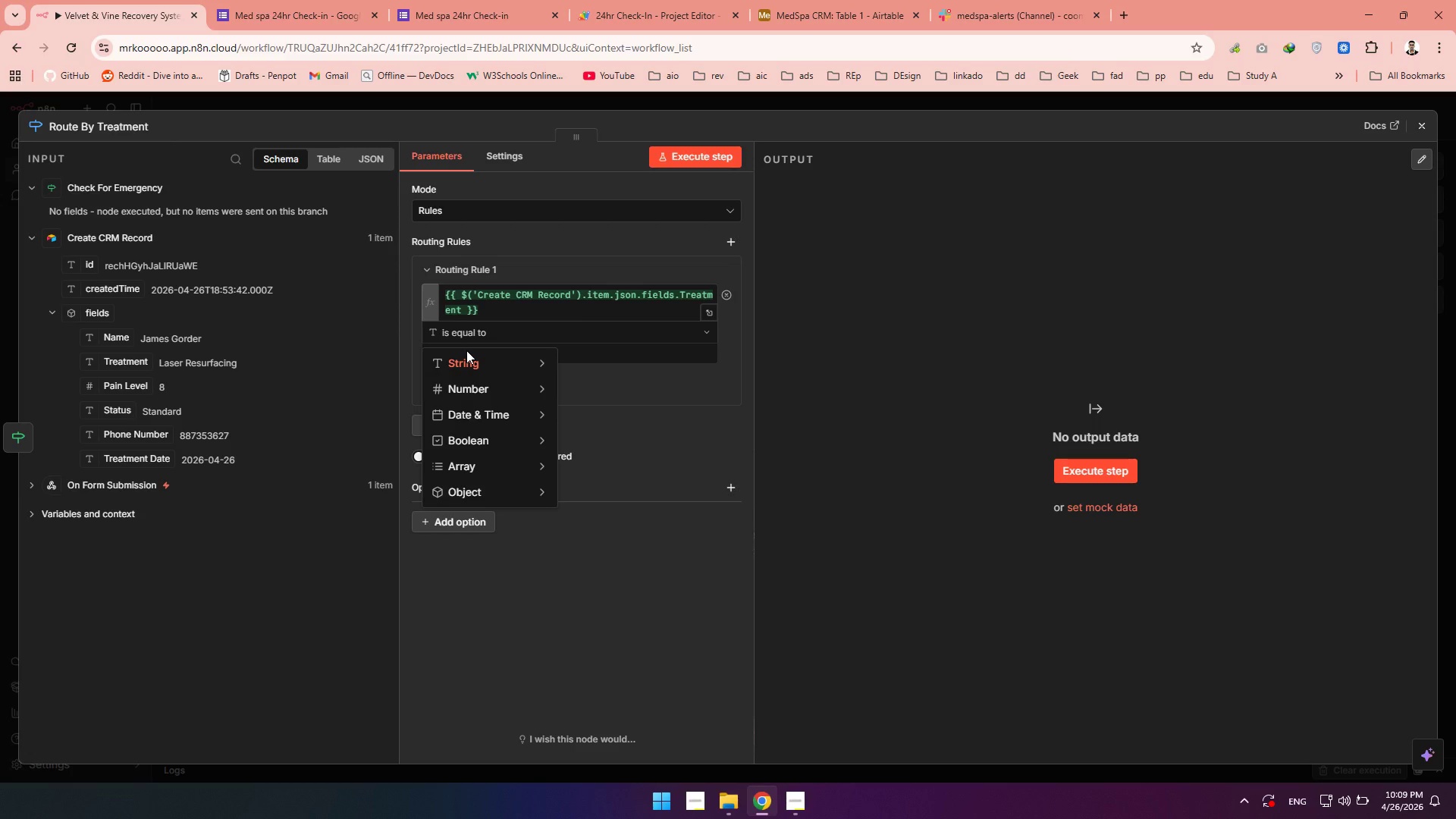 
wait(11.02)
 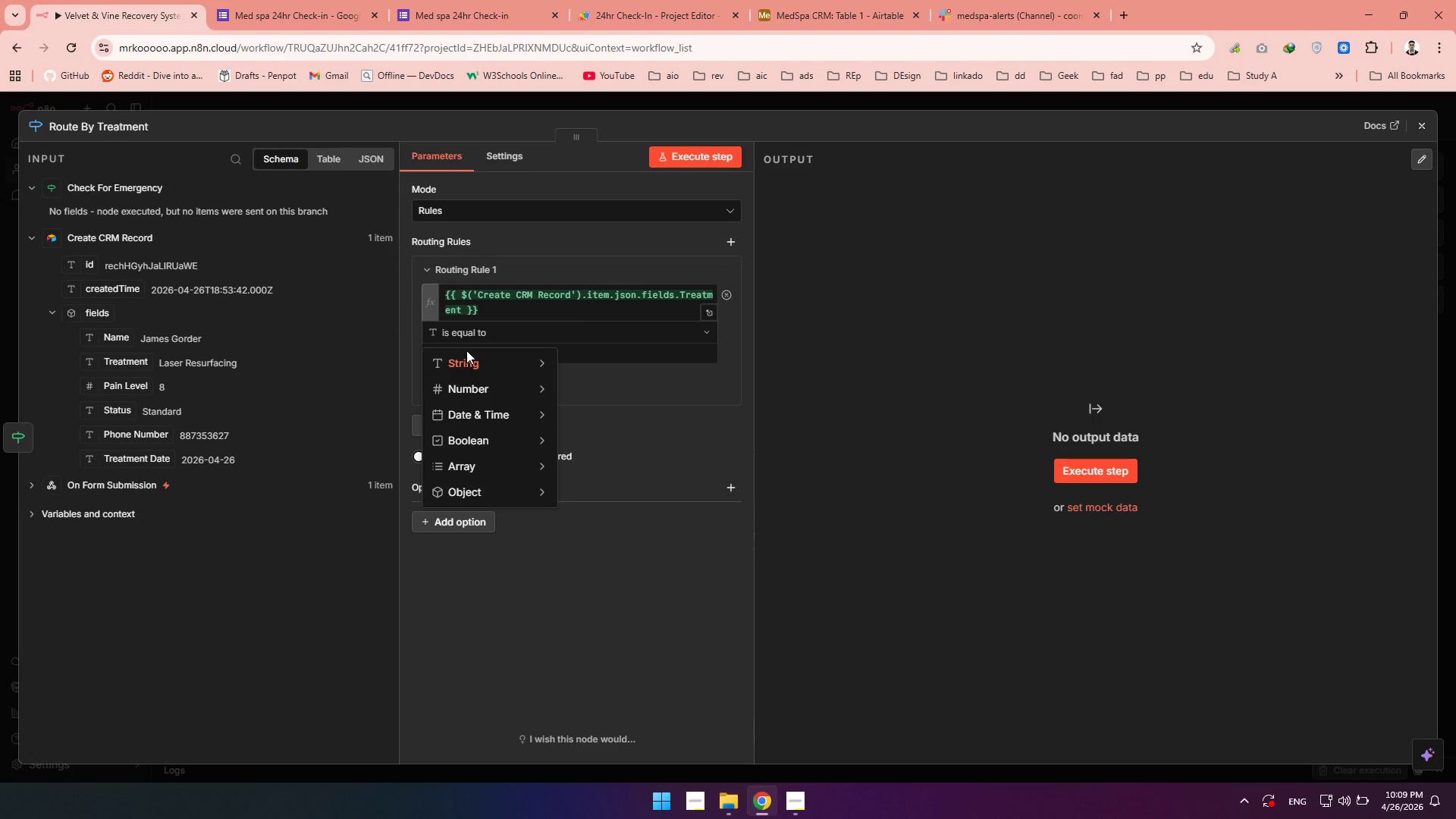 
double_click([283, 8])
 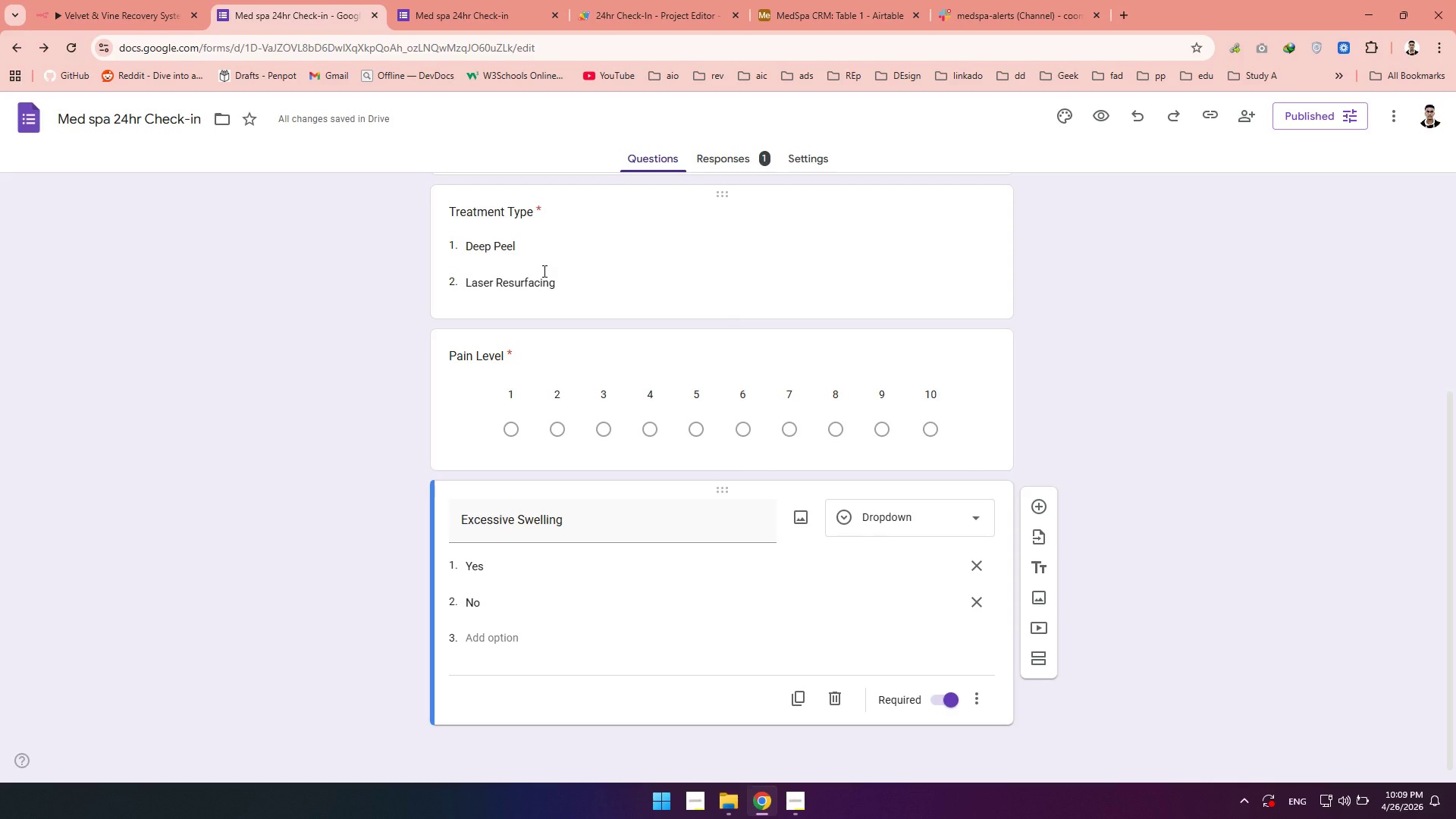 
left_click_drag(start_coordinate=[526, 249], to_coordinate=[479, 248])
 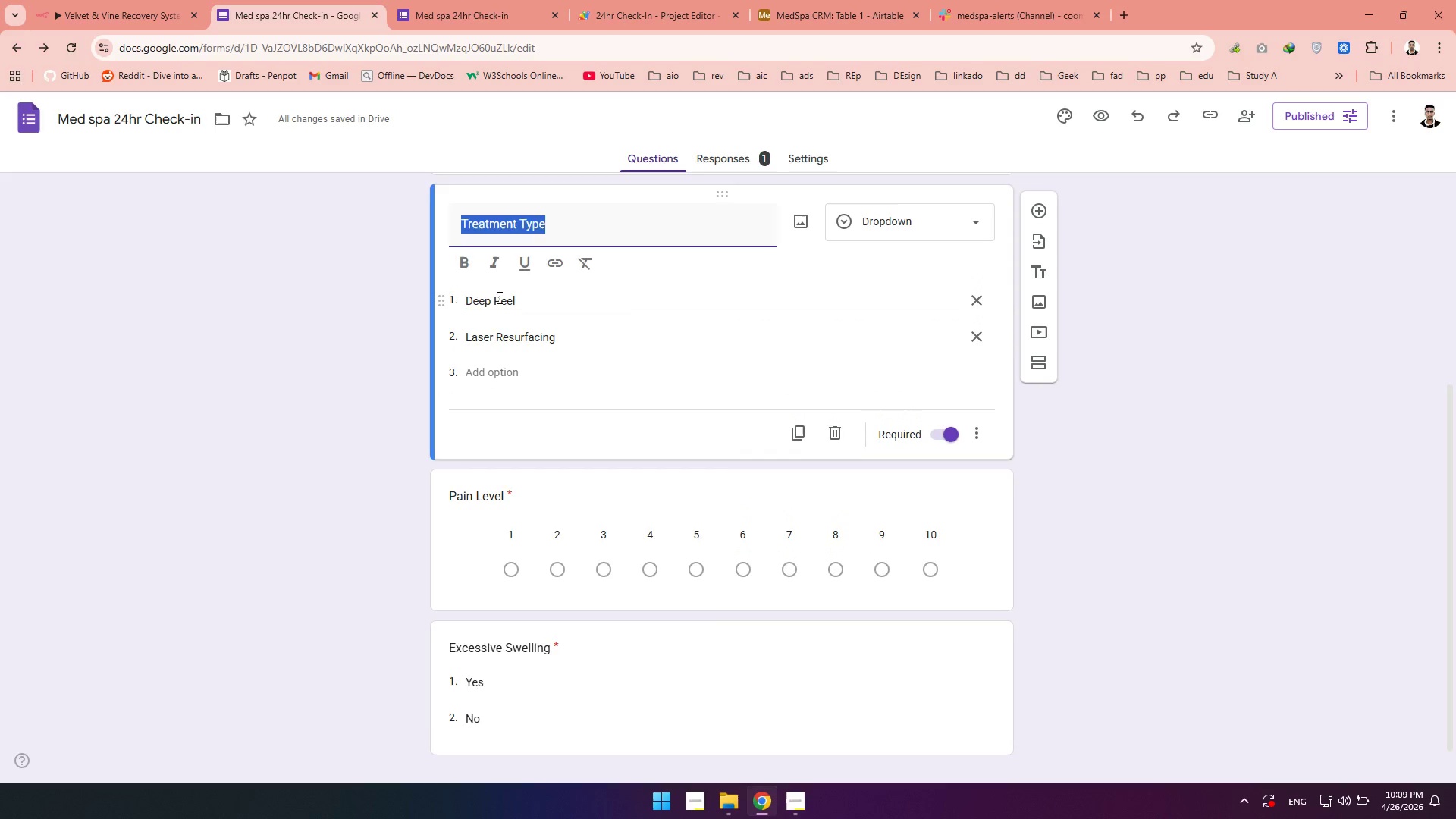 
left_click([498, 297])
 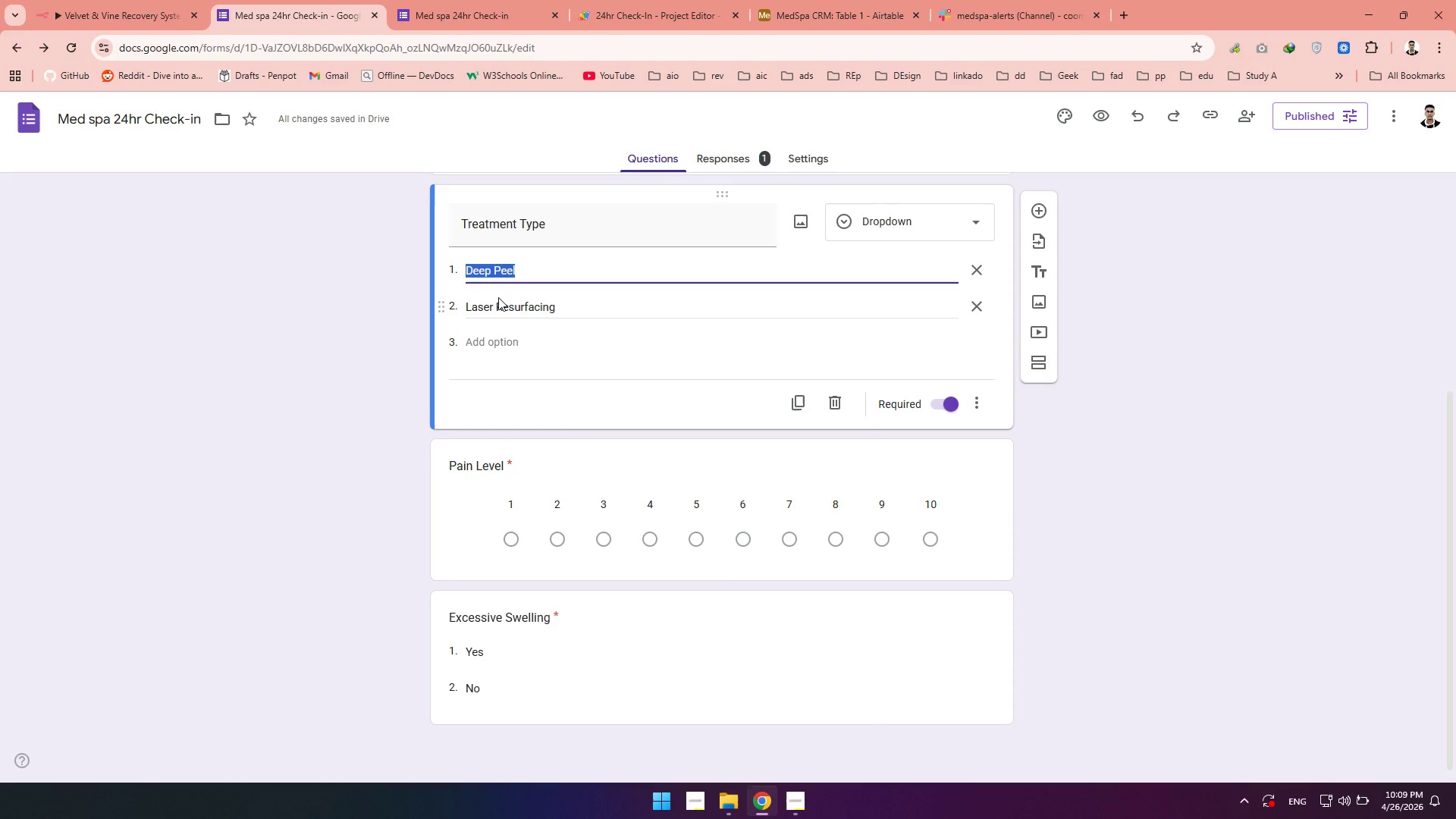 
key(Control+C)
 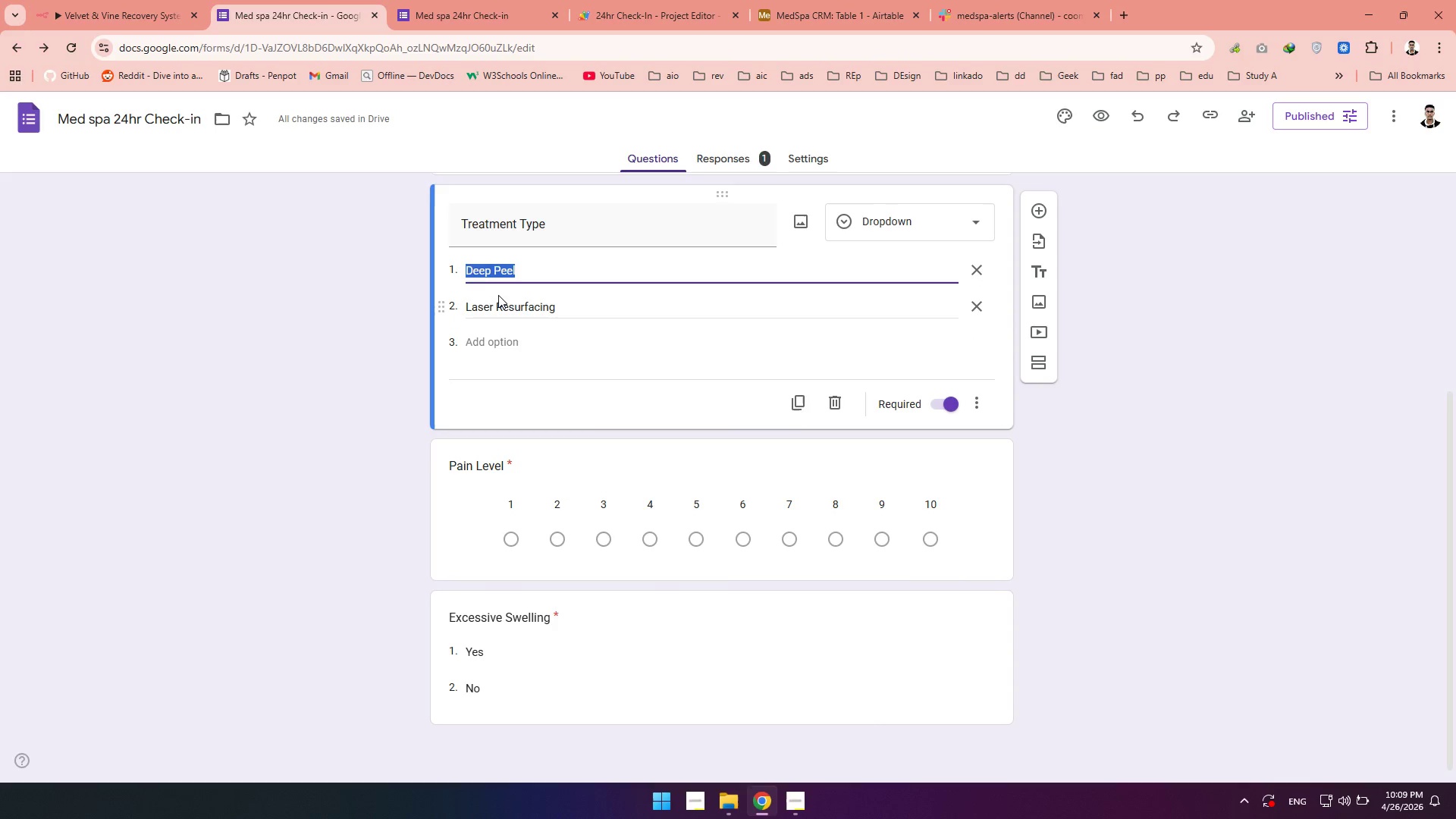 
key(Control+C)
 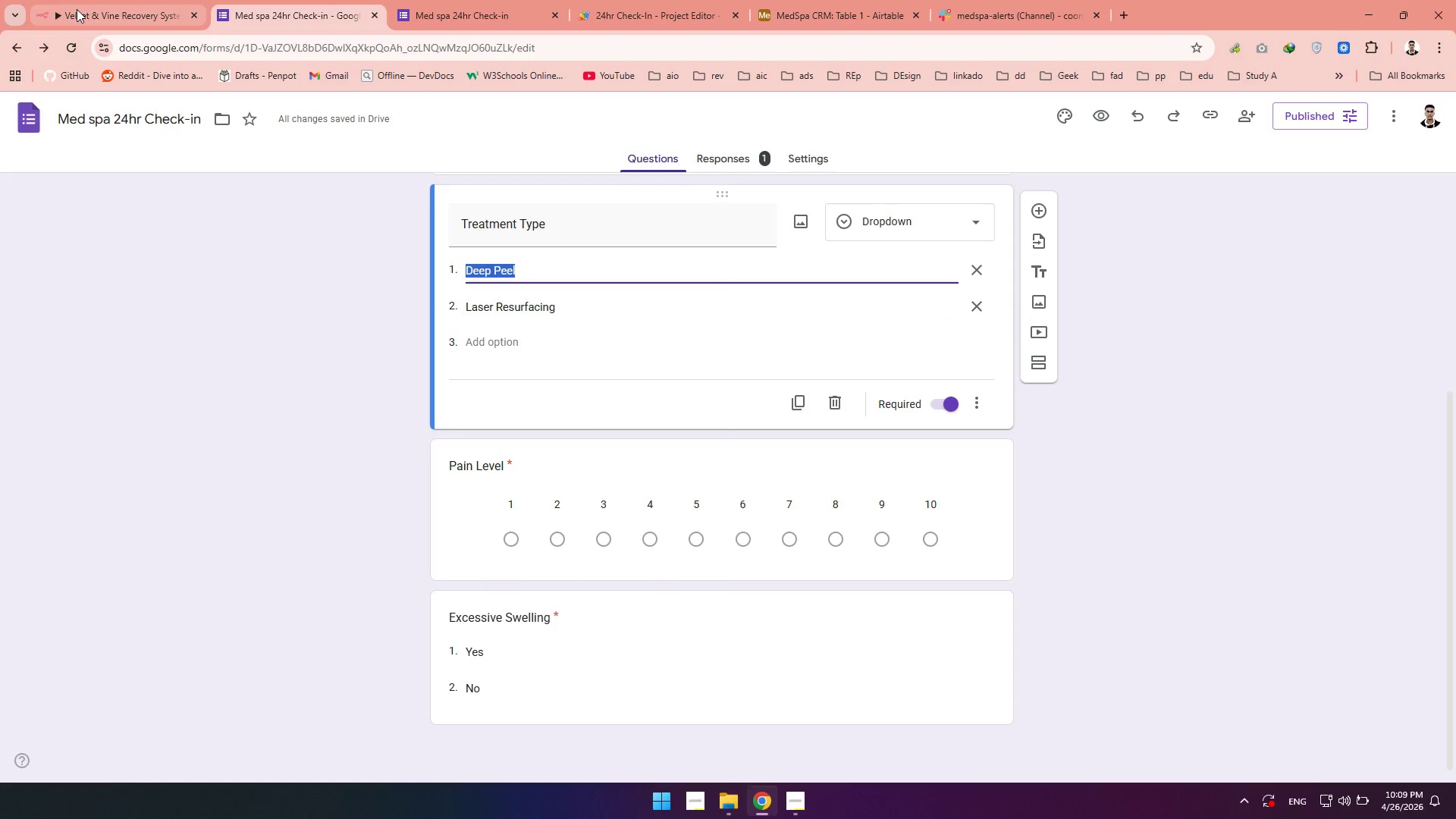 
left_click([77, 9])
 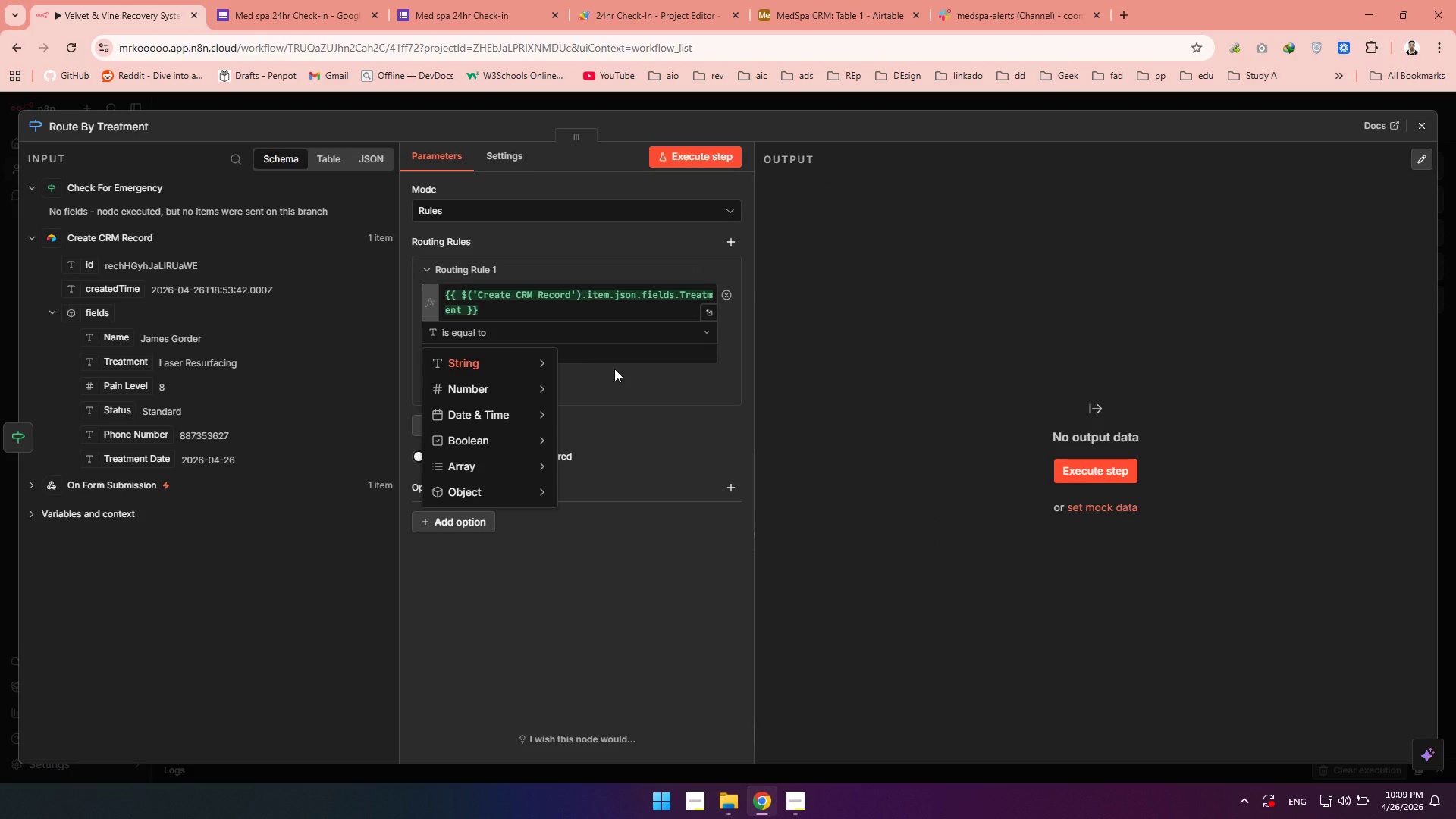 
left_click([617, 366])
 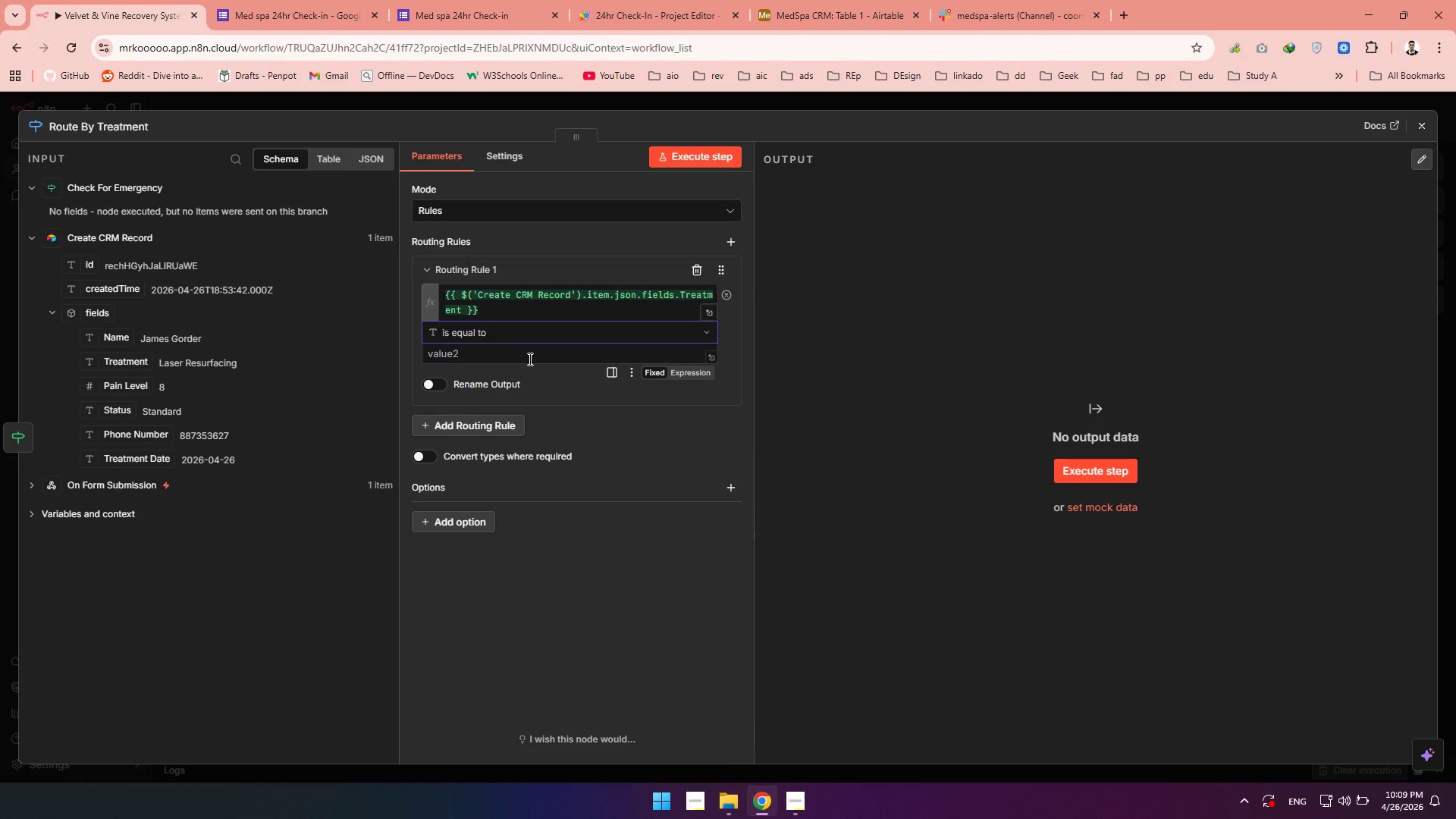 
left_click([526, 359])
 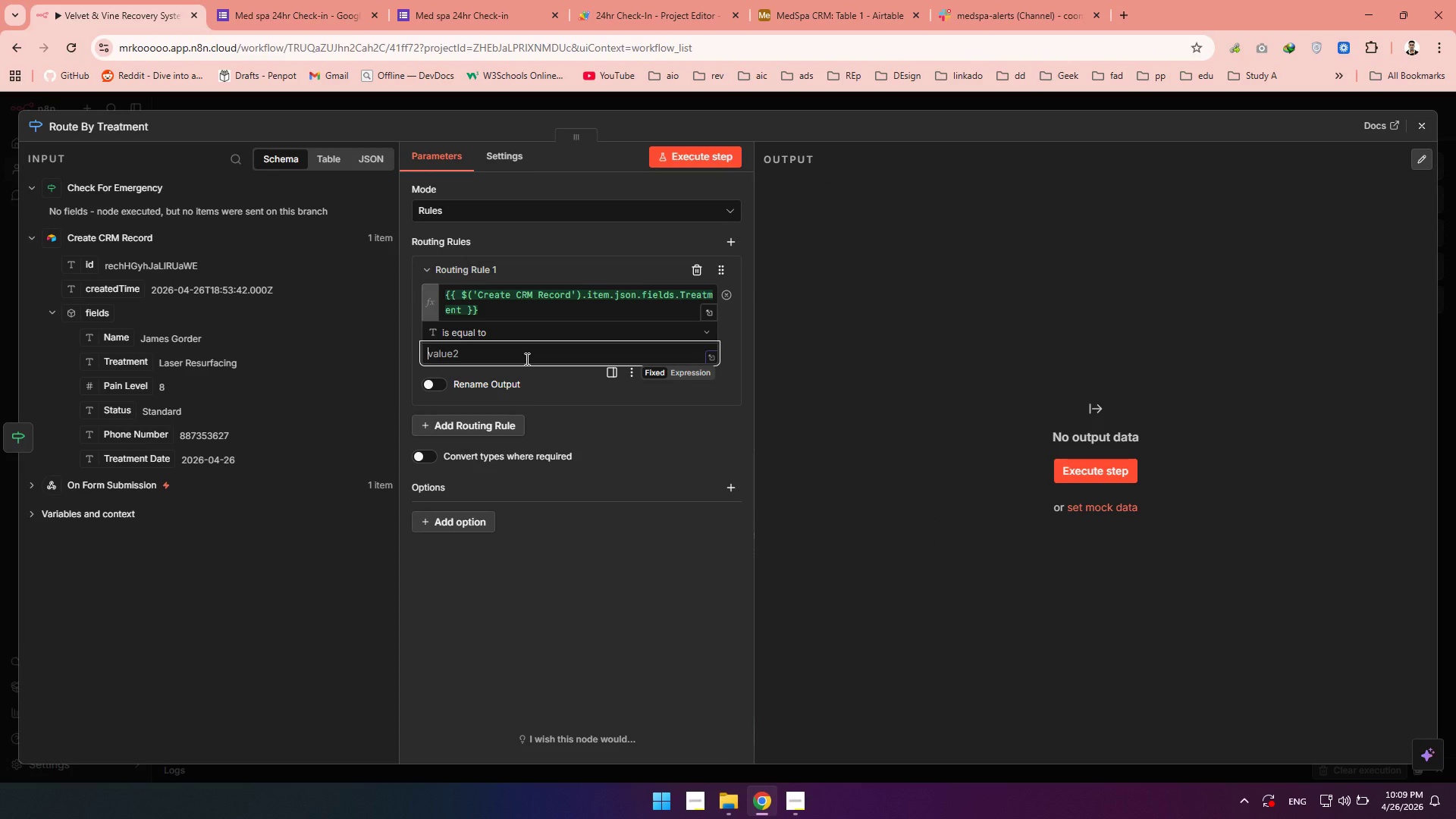 
key(Control+V)
 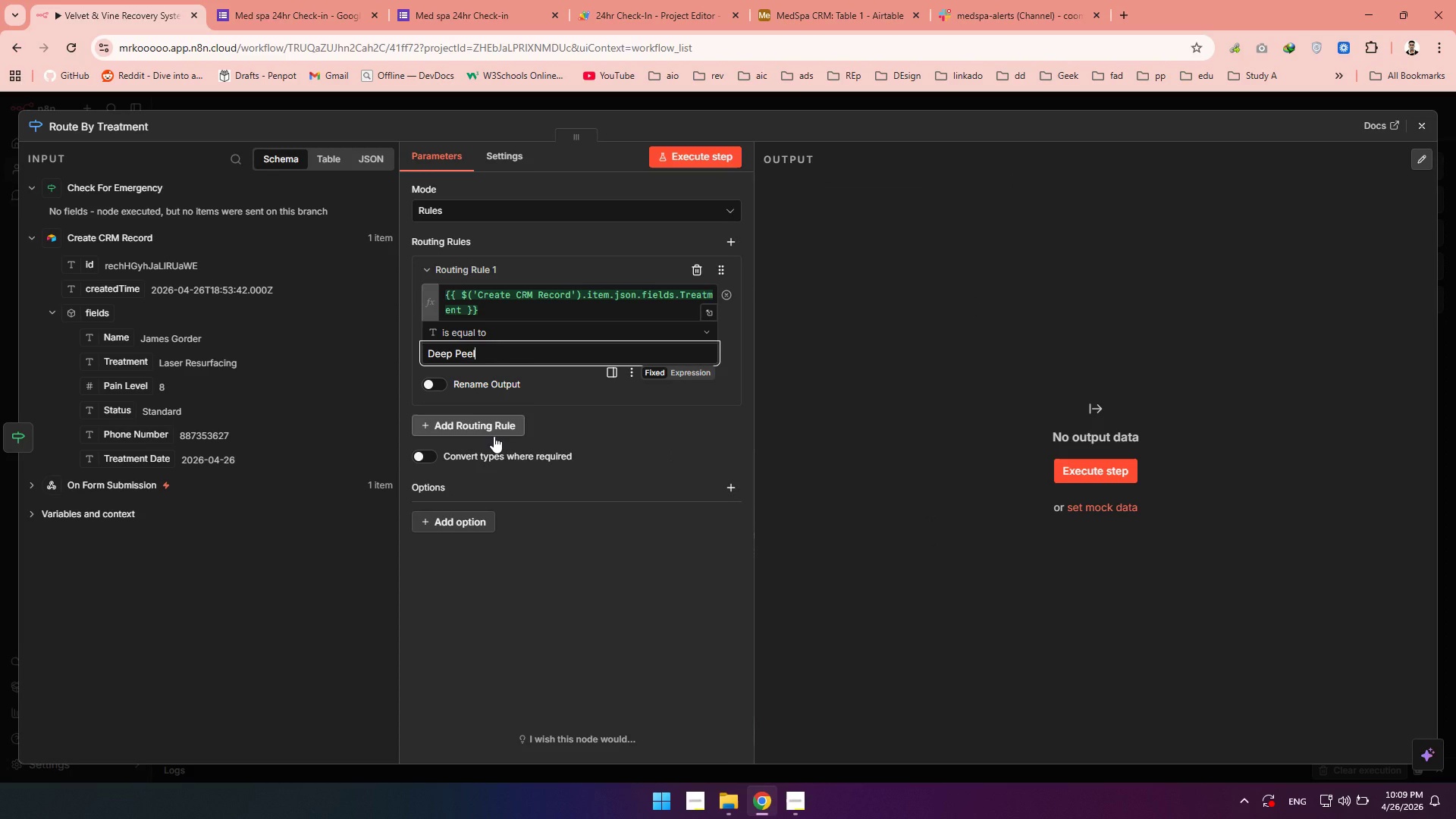 
left_click([494, 436])
 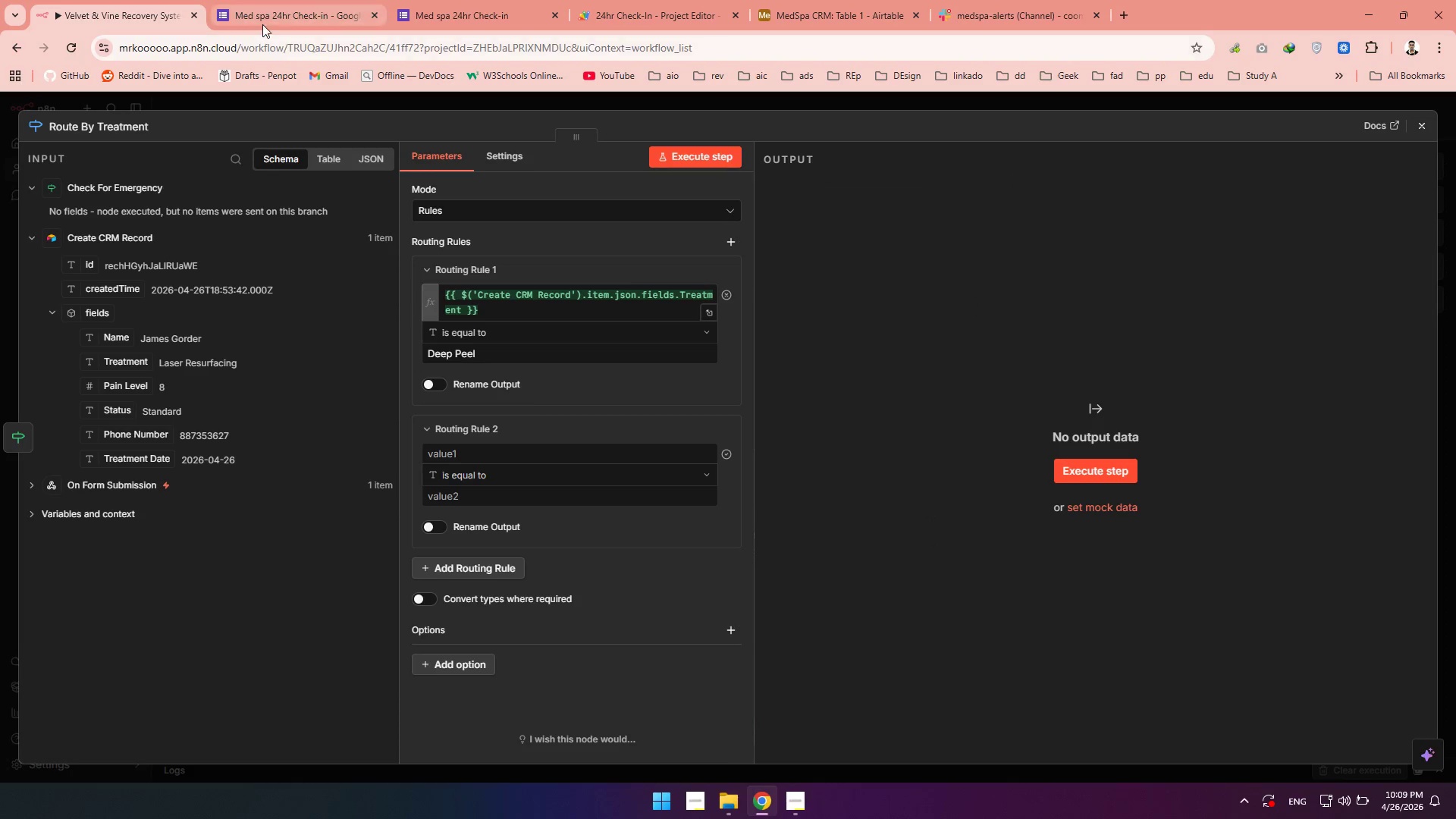 
left_click([262, 24])
 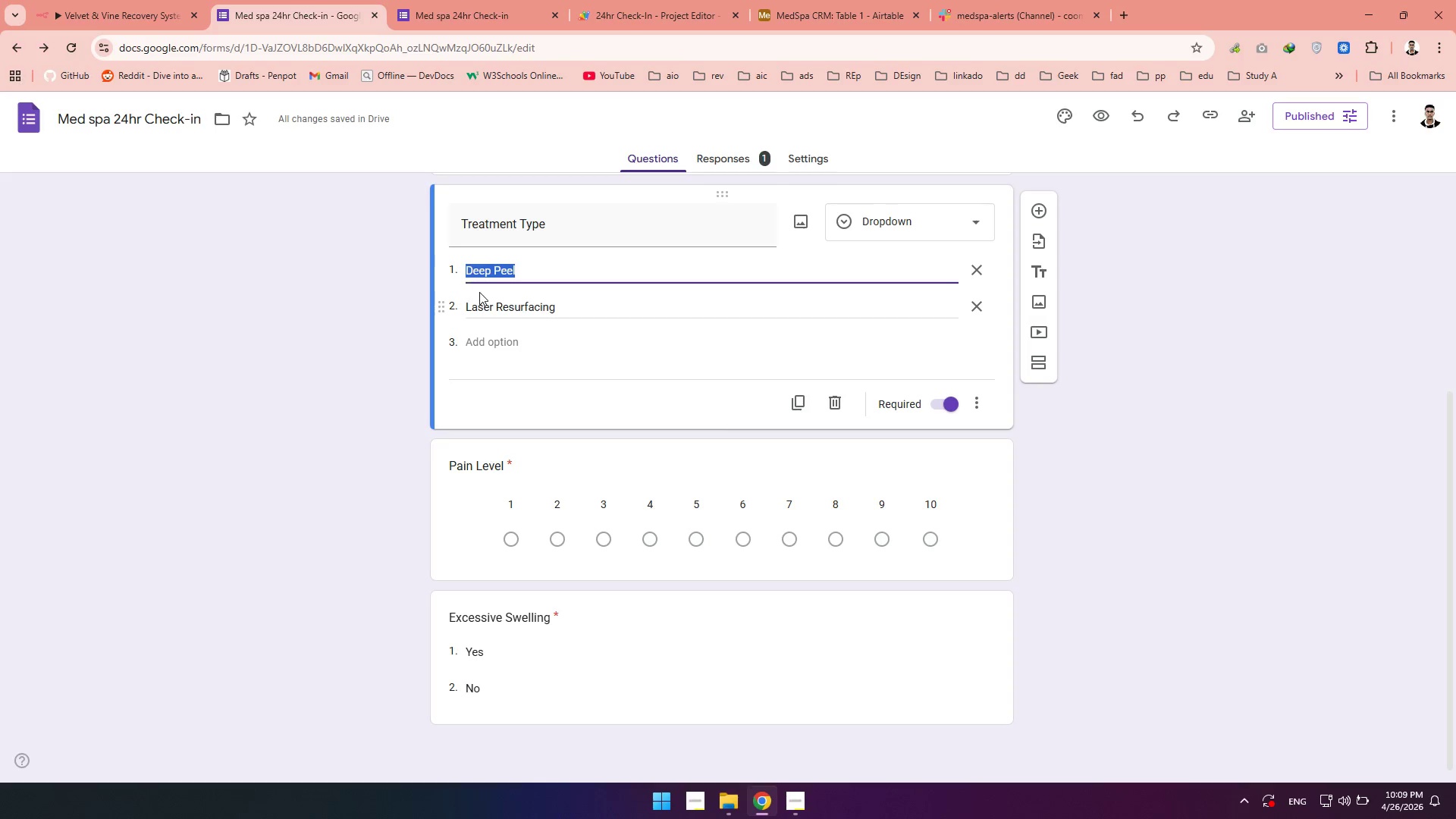 
left_click([483, 297])
 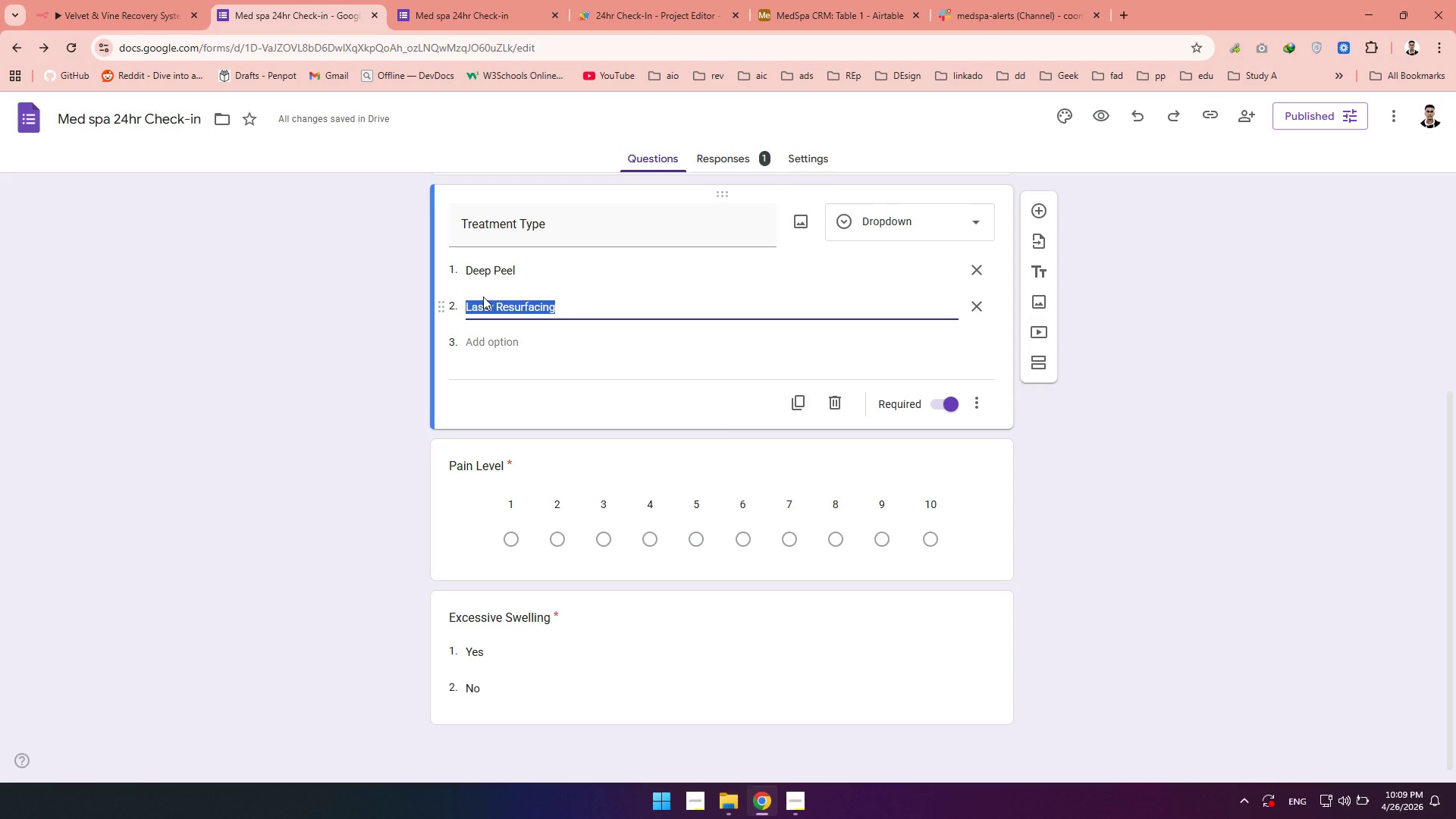 
key(Control+C)
 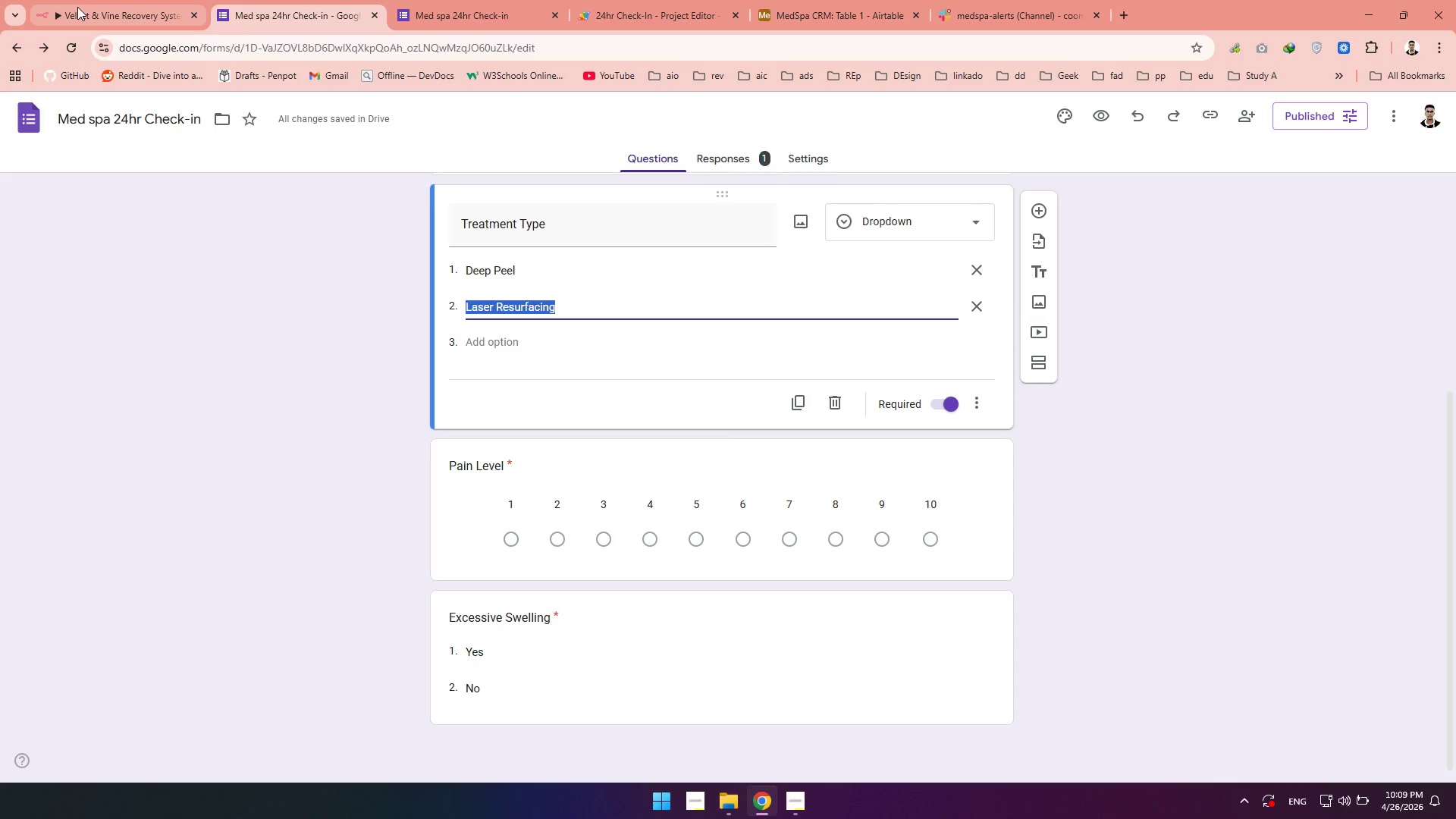 
left_click([78, 8])
 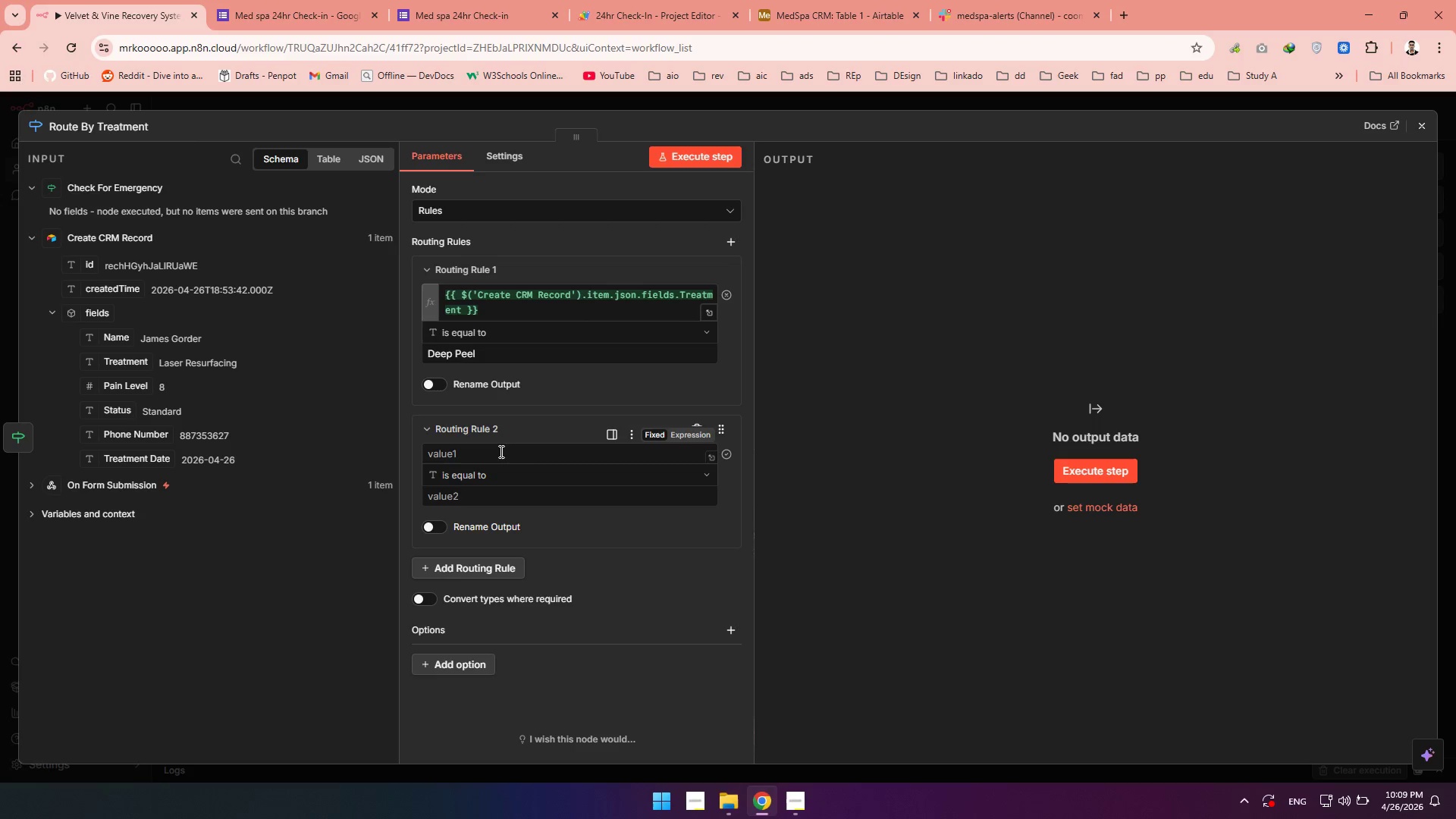 
left_click([500, 451])
 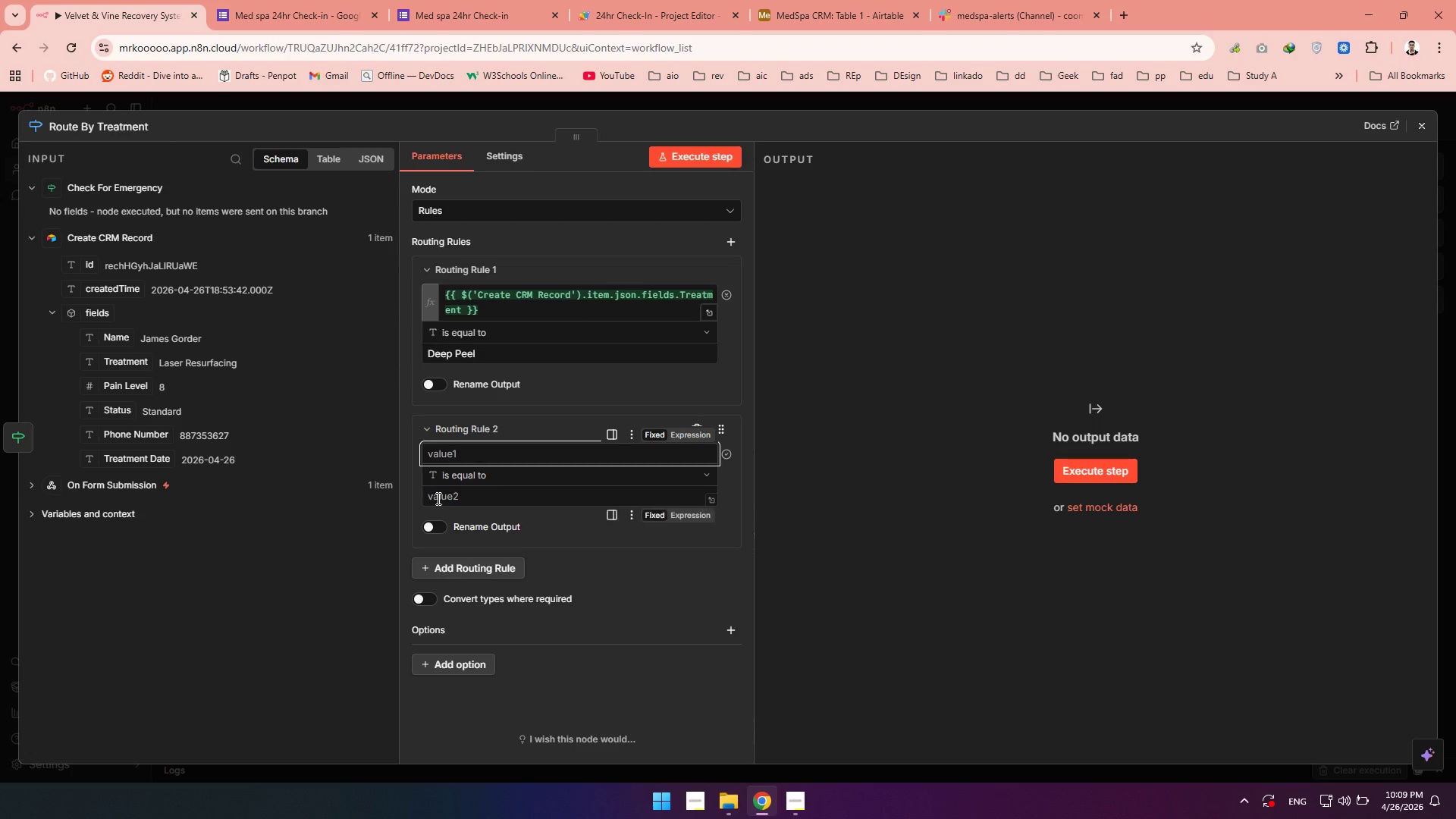 
left_click([437, 498])
 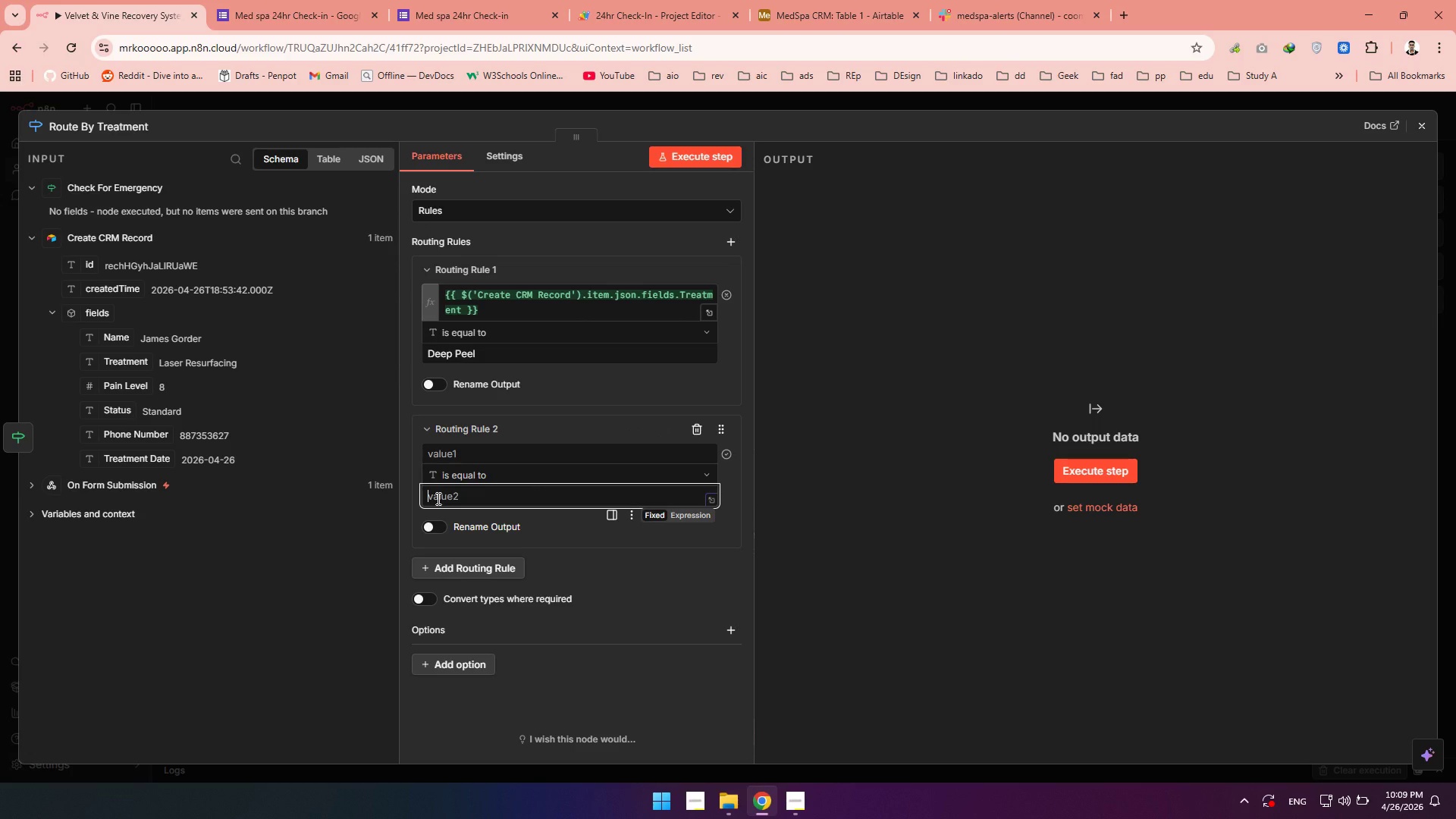 
key(Control+V)
 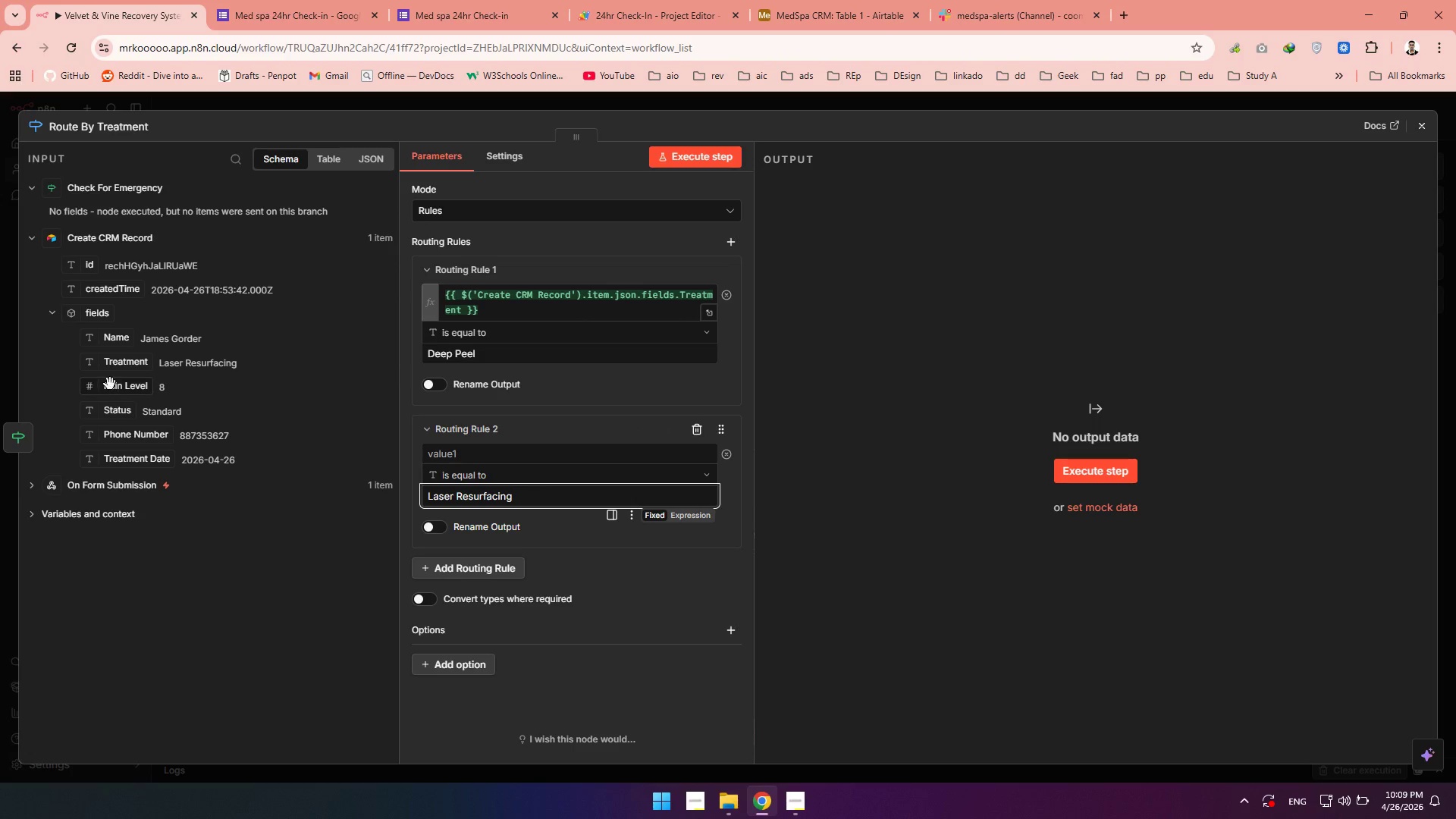 
left_click_drag(start_coordinate=[110, 369], to_coordinate=[475, 451])
 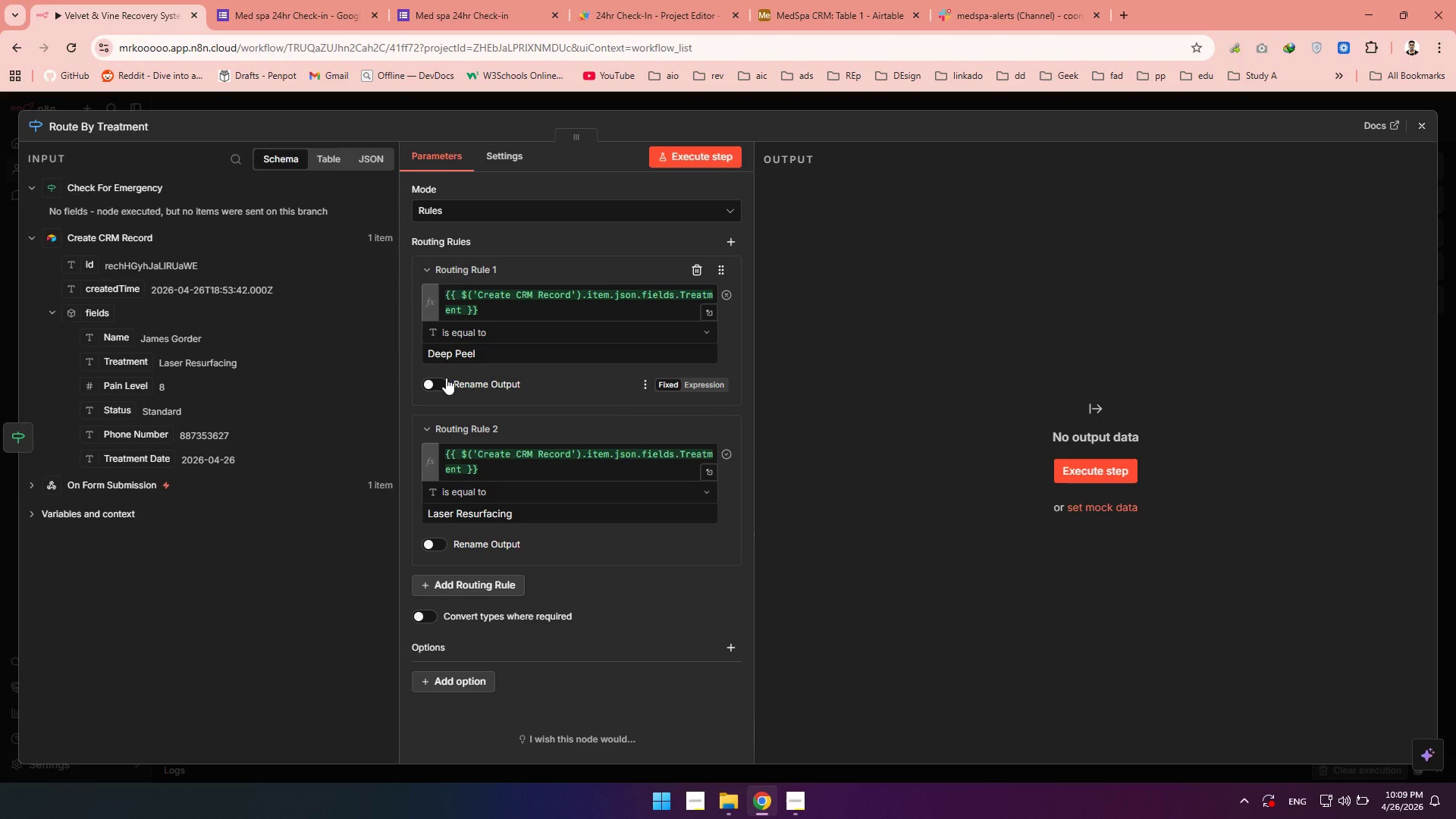 
left_click([440, 378])
 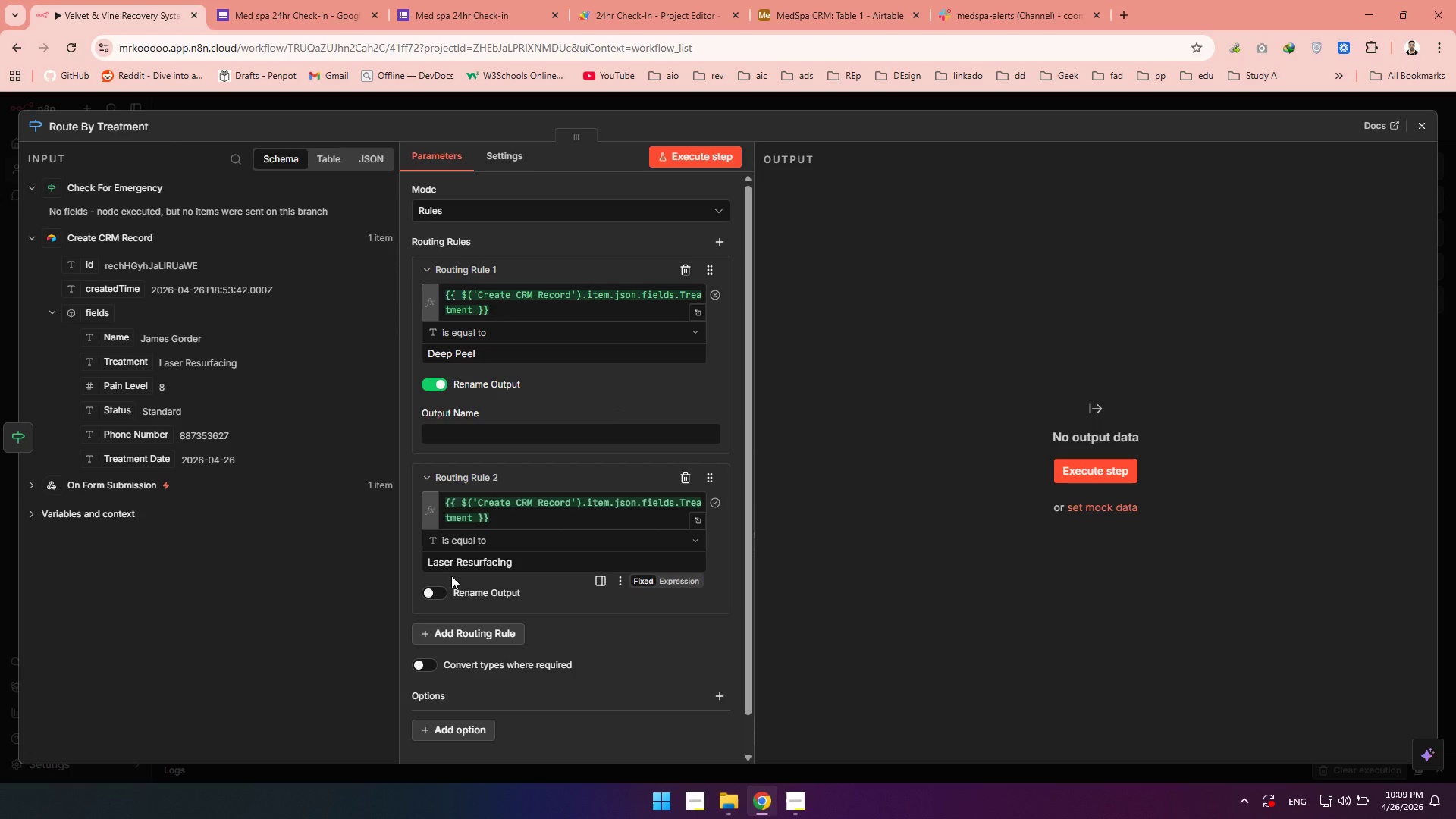 
left_click([446, 588])
 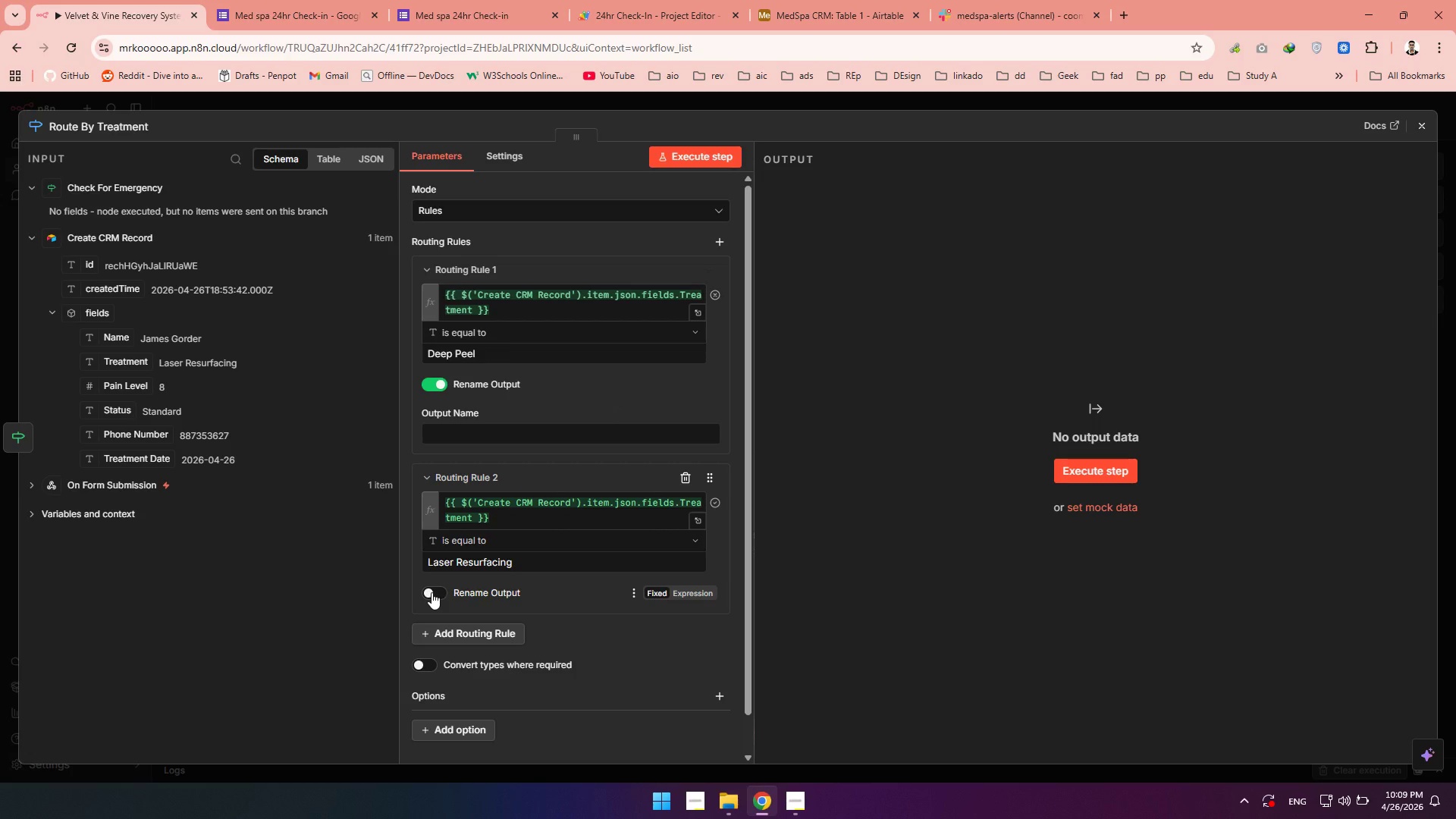 
left_click([431, 592])
 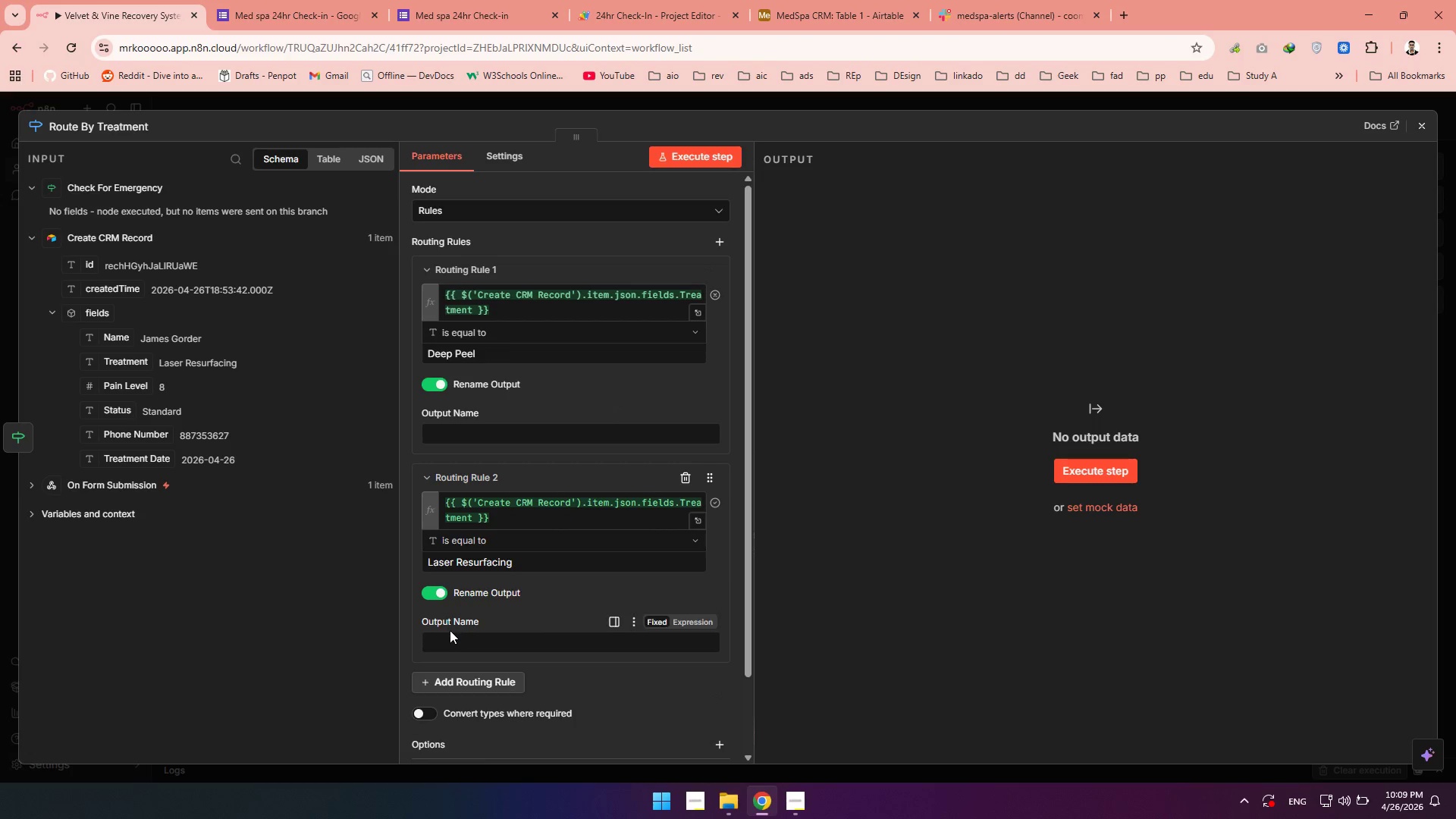 
left_click([450, 630])
 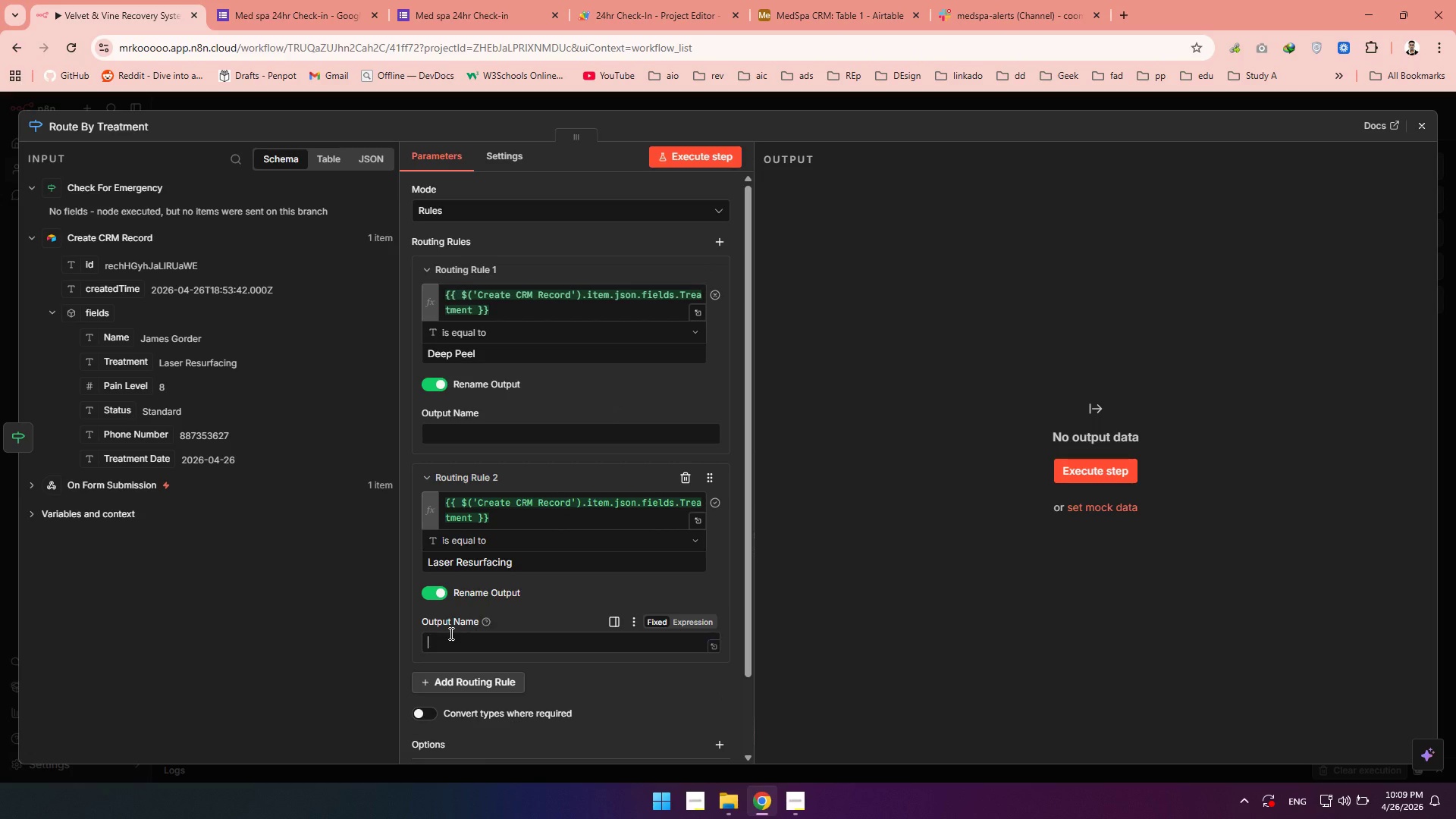 
left_click([450, 633])
 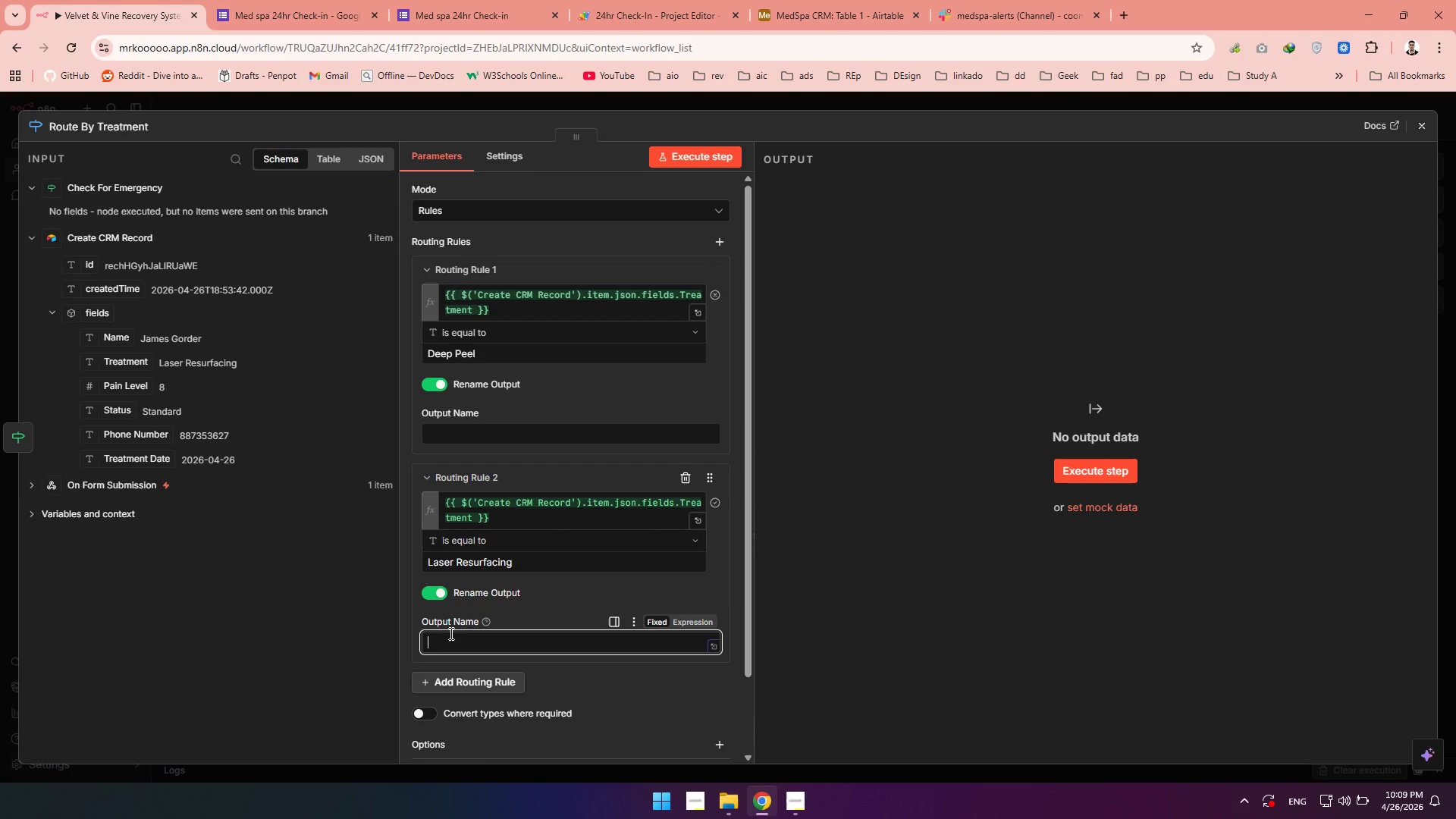 
key(Control+V)
 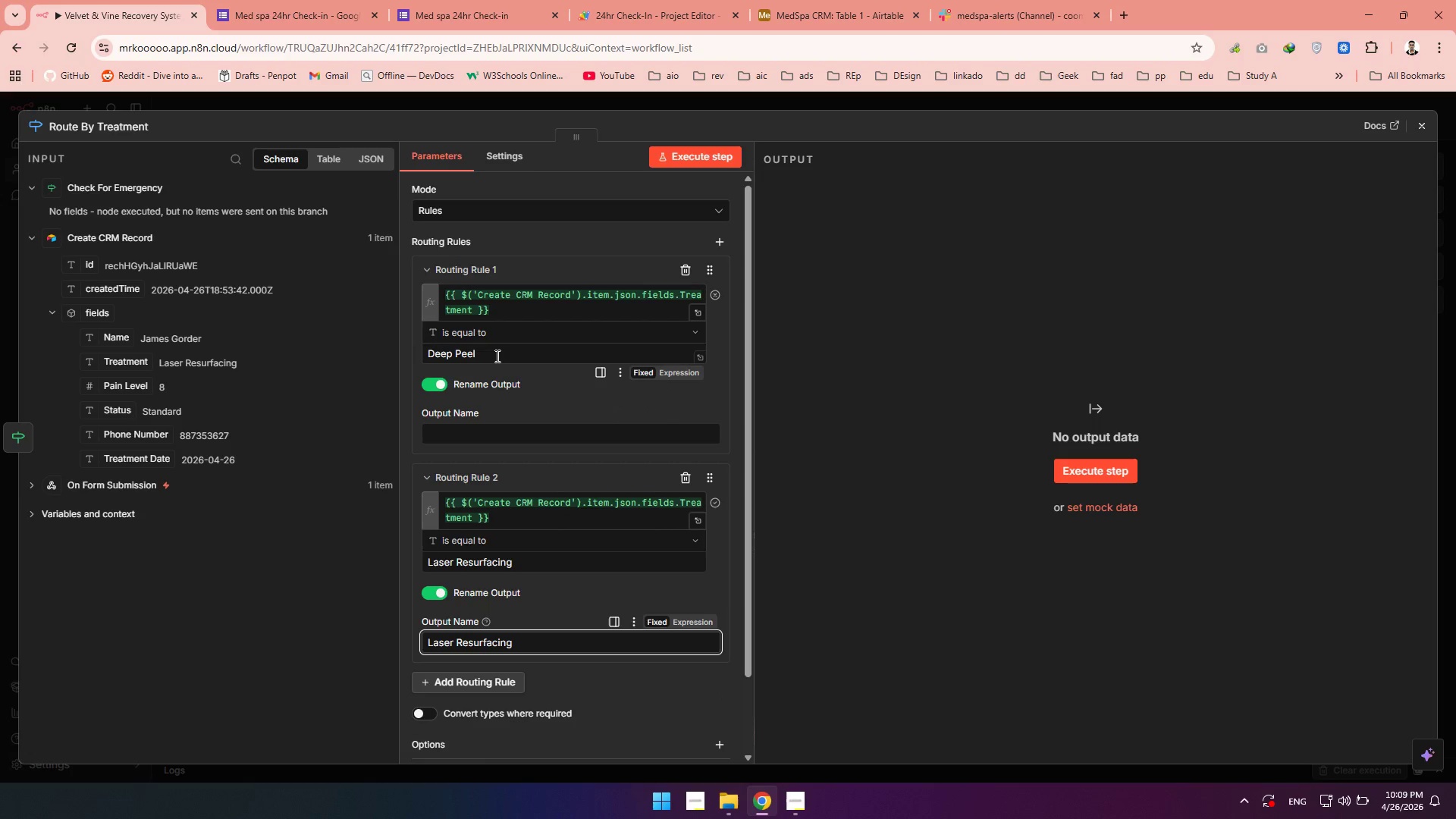 
double_click([496, 356])
 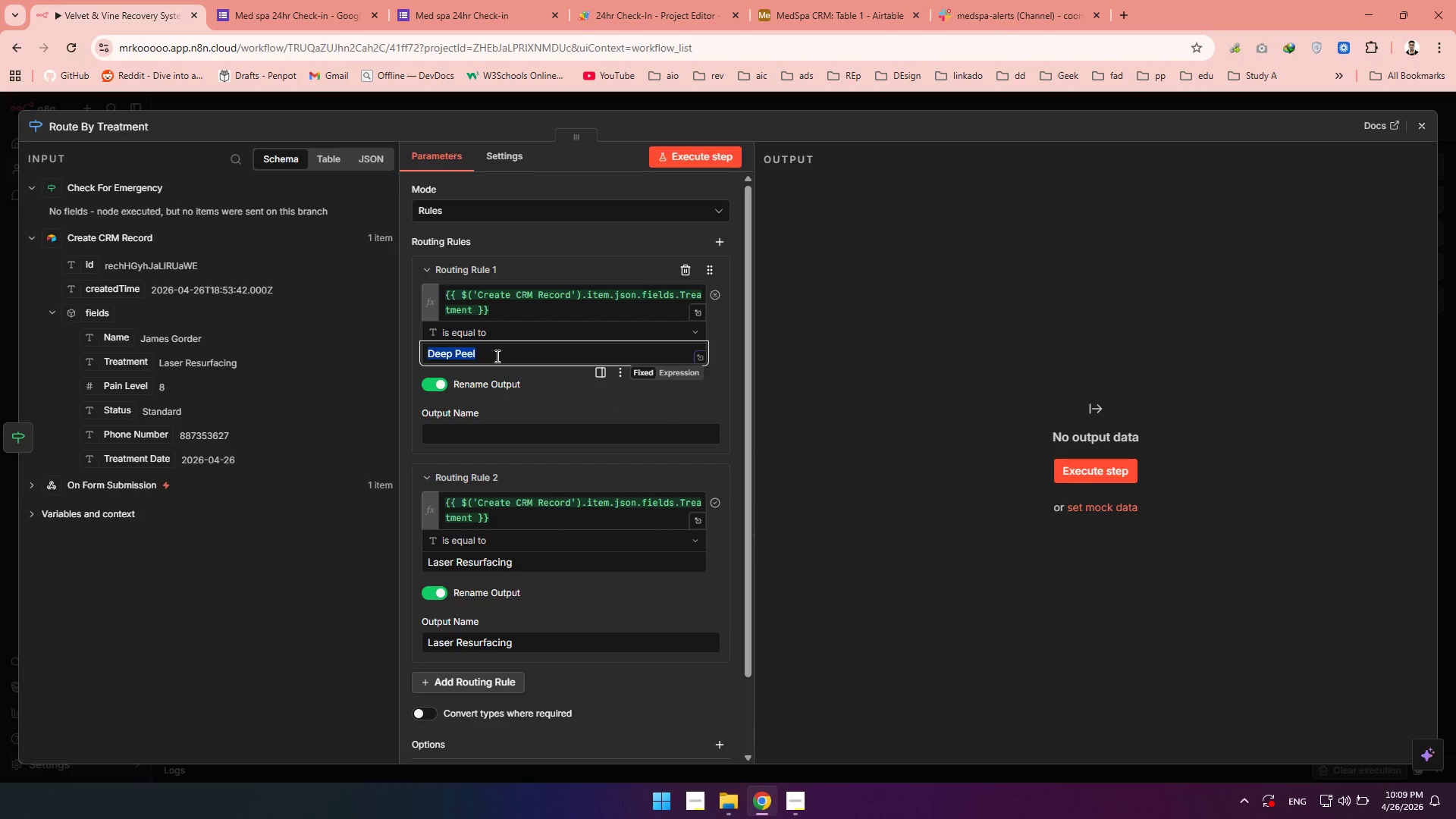 
triple_click([496, 356])
 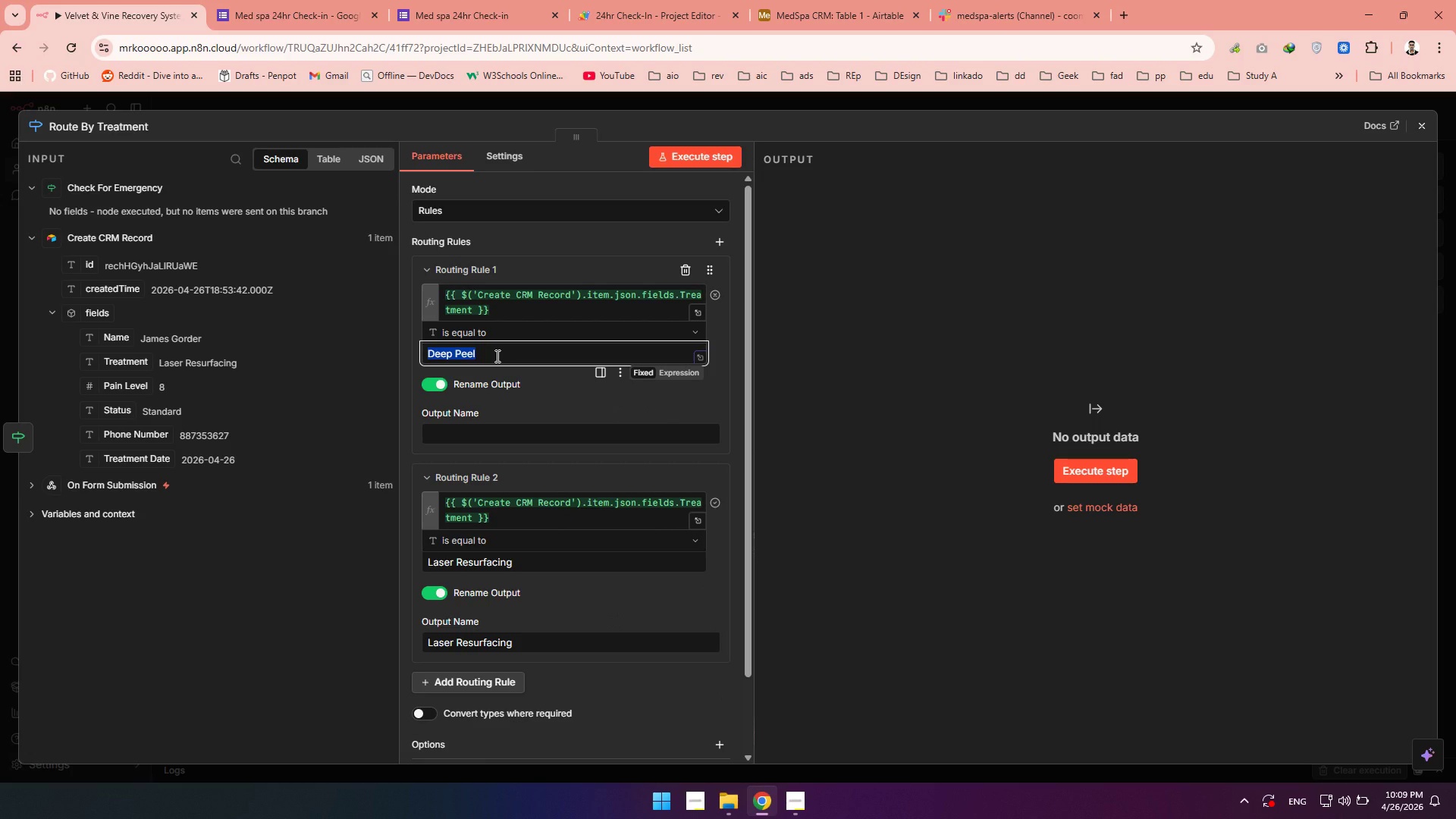 
key(Control+C)
 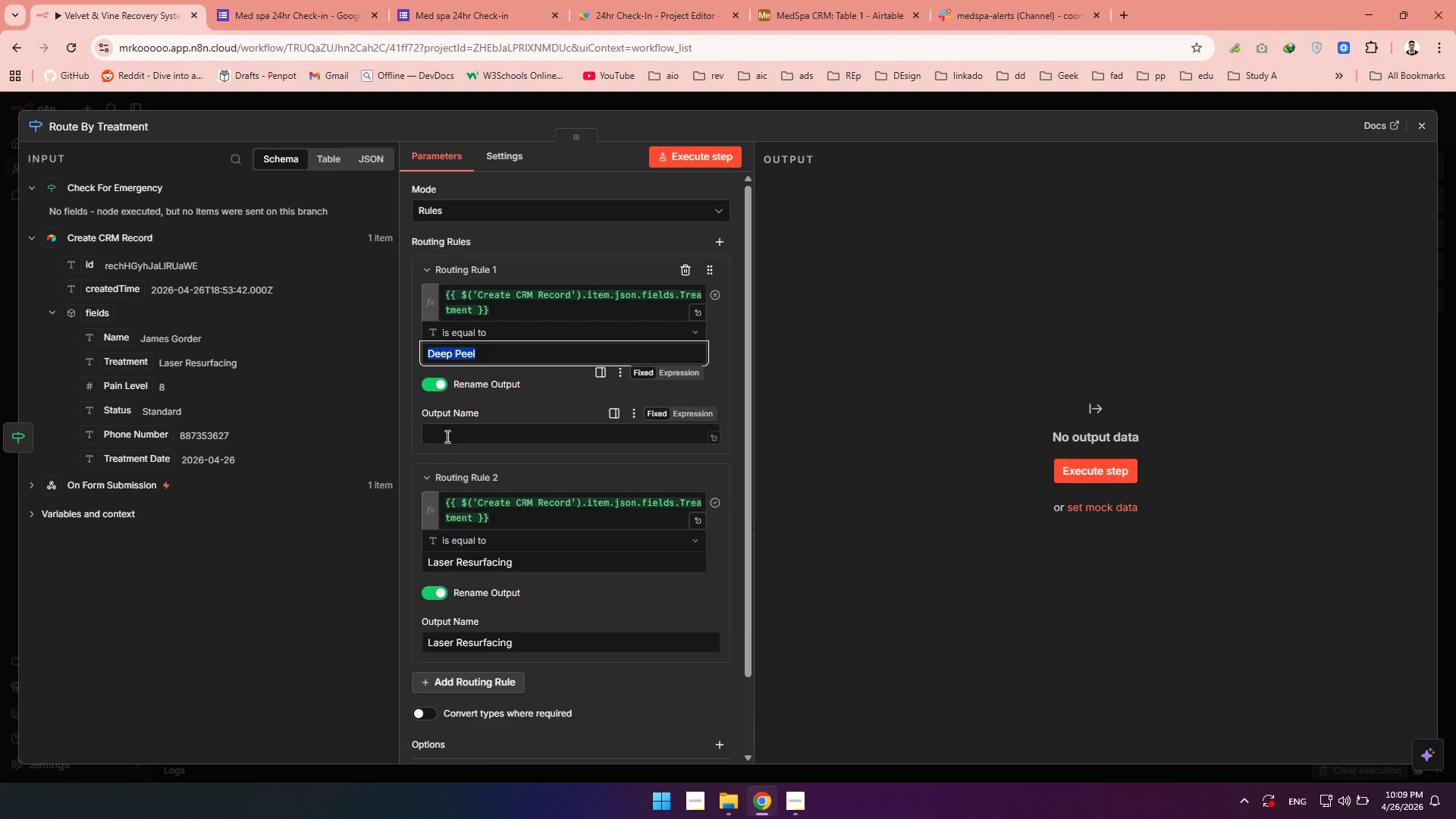 
left_click([446, 436])
 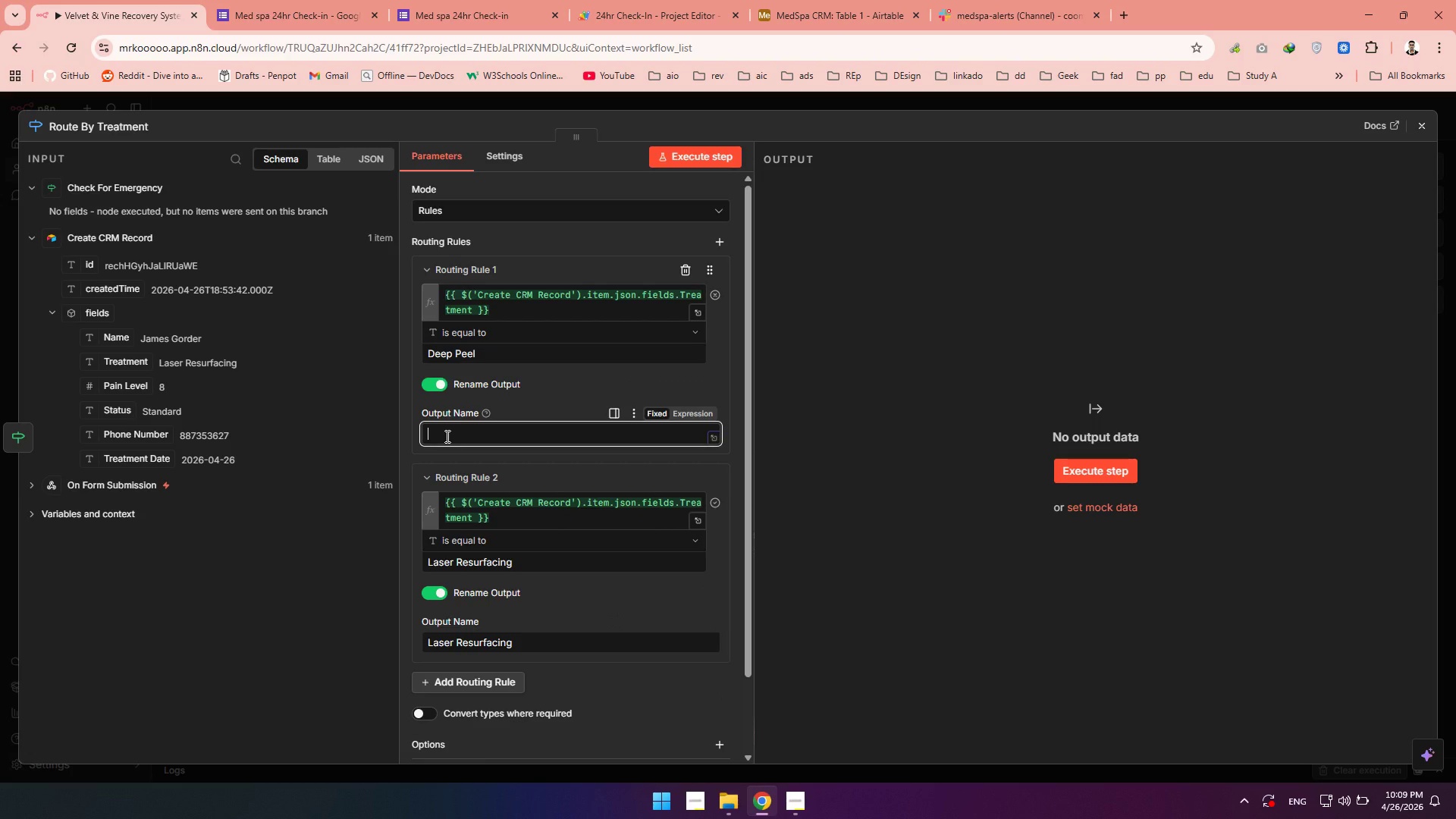 
key(Control+V)
 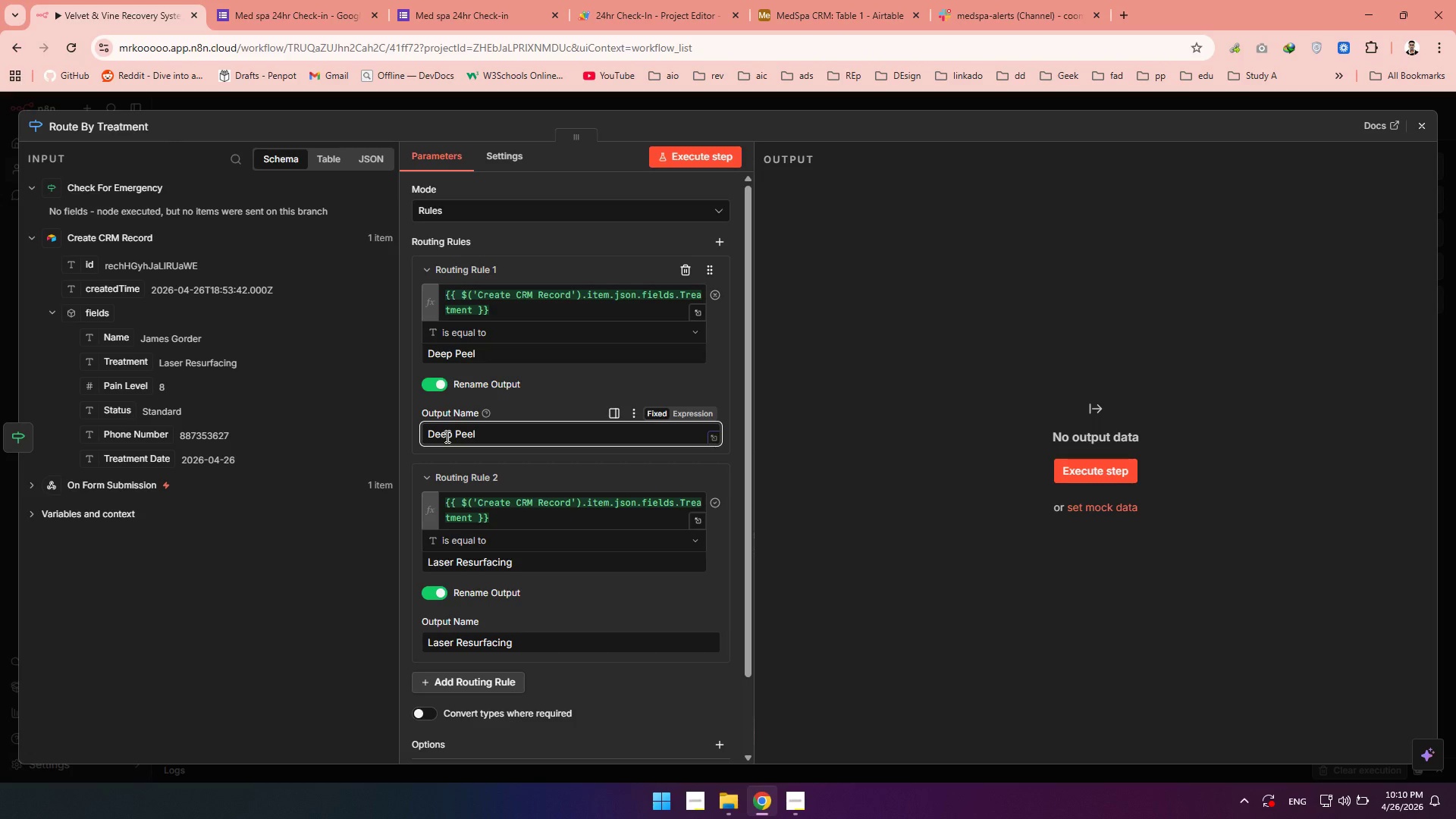 
wait(12.31)
 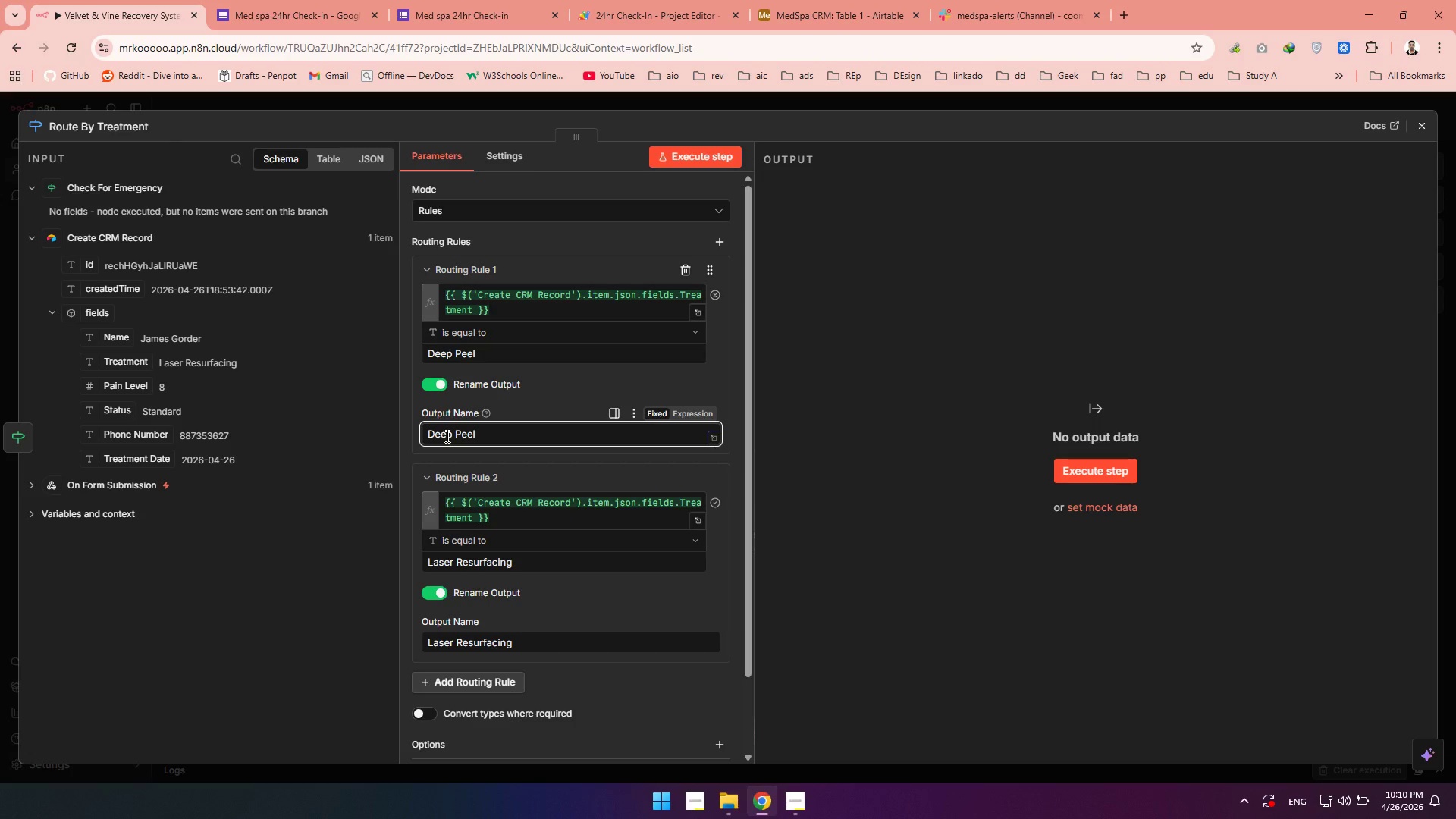 
left_click([662, 152])
 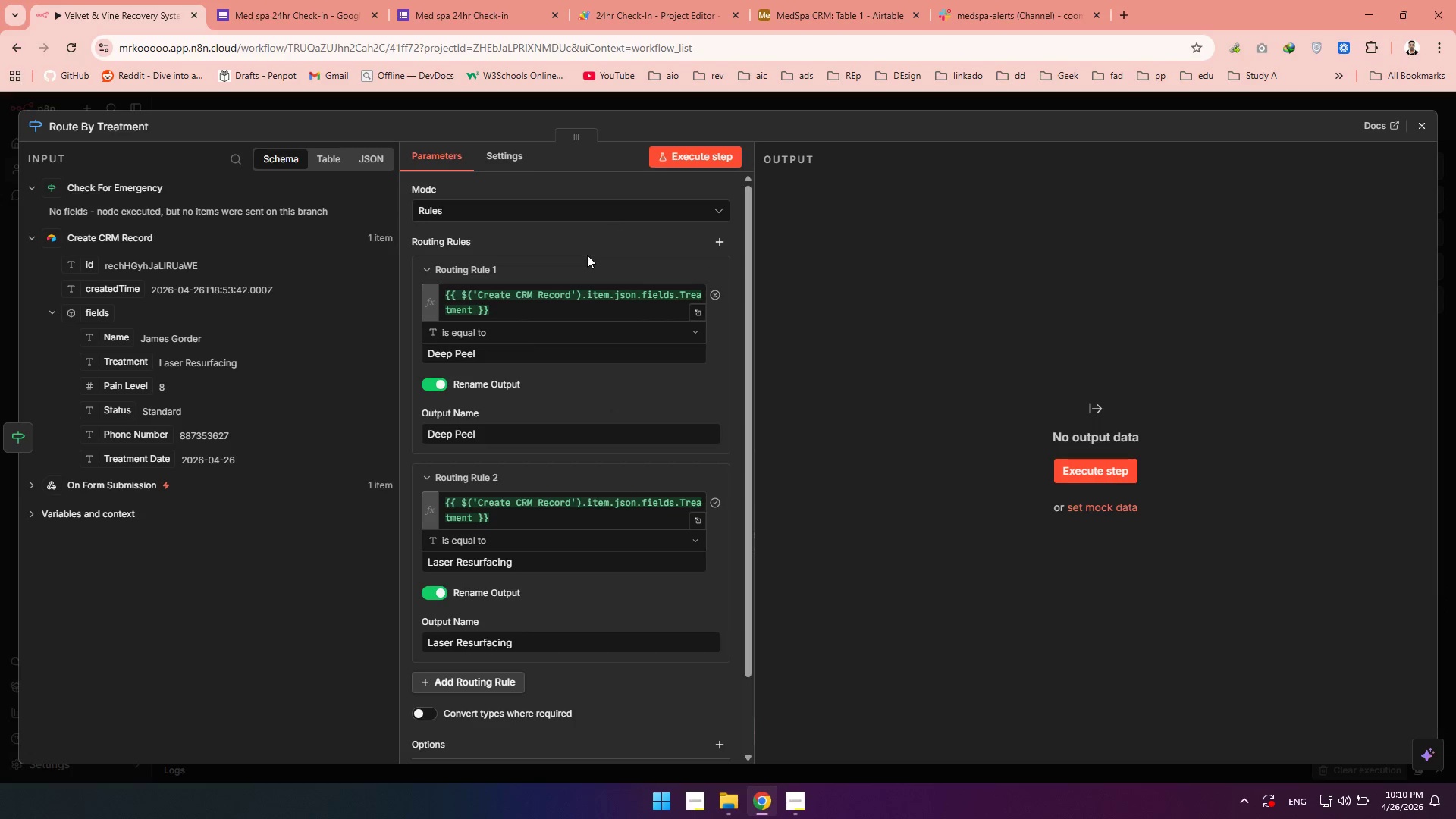 
wait(7.93)
 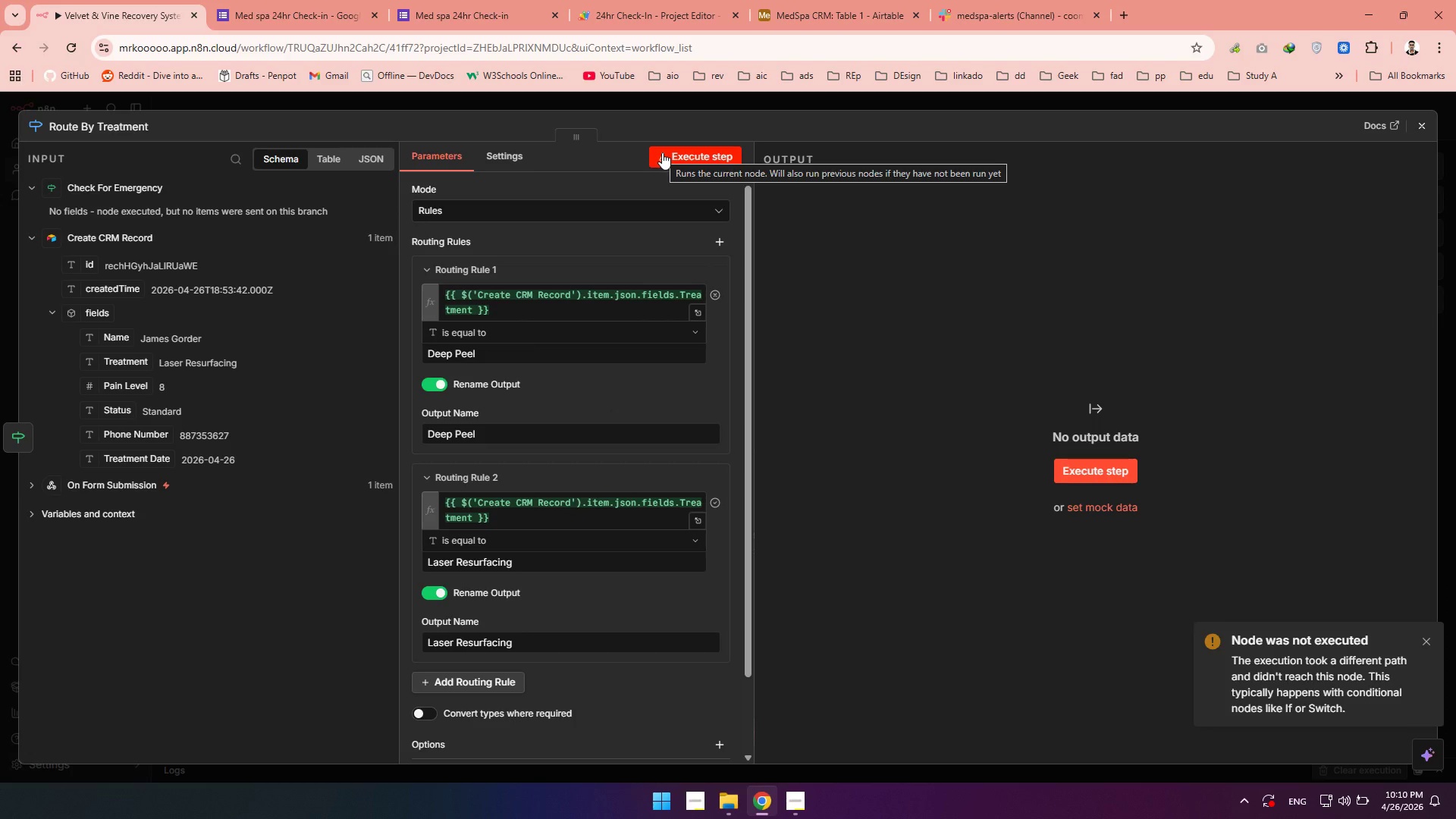 
mouse_move([1386, 133])
 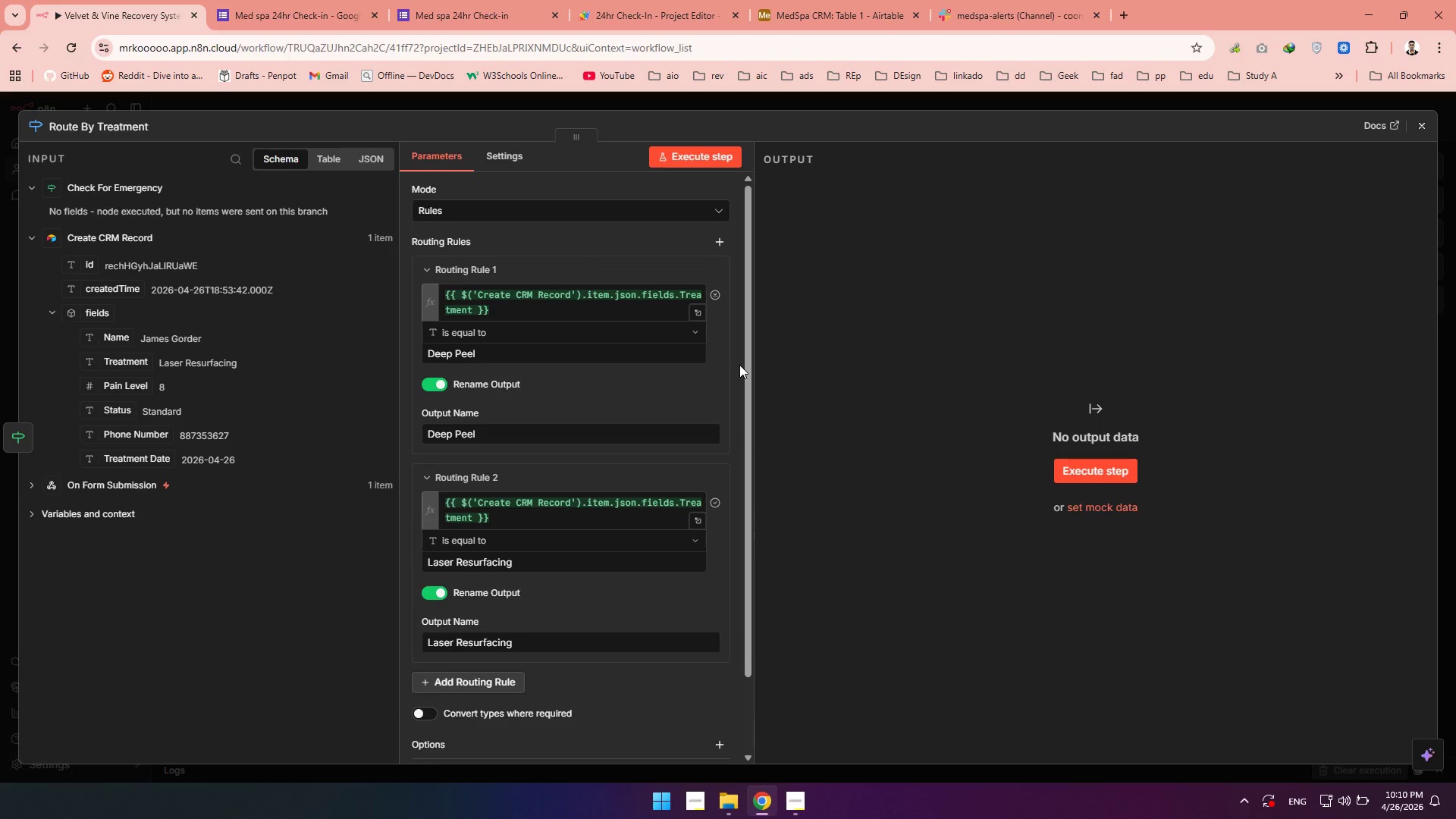 
scroll: coordinate [739, 365], scroll_direction: down, amount: 2.0
 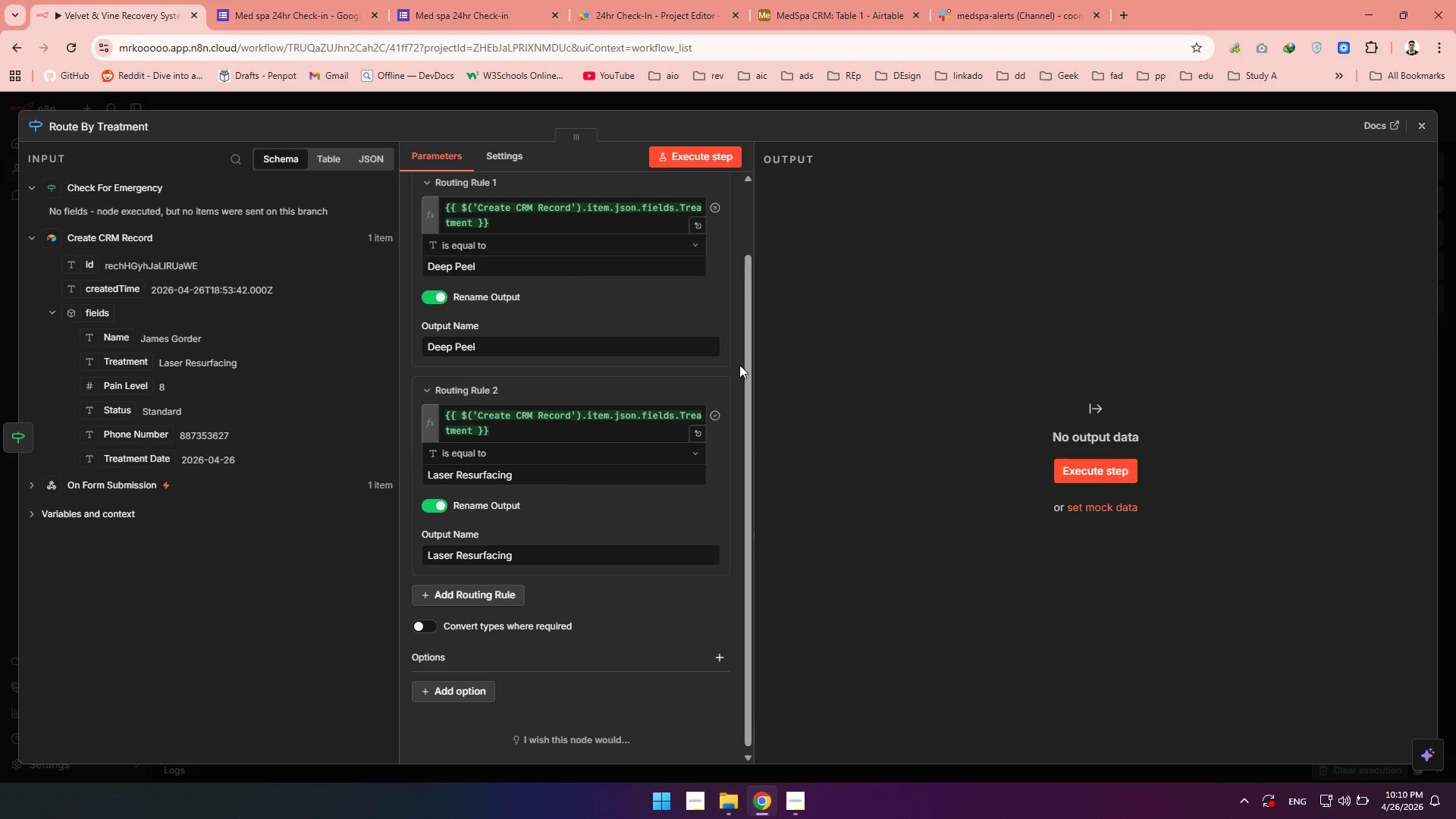 
scroll: coordinate [739, 365], scroll_direction: up, amount: 2.0
 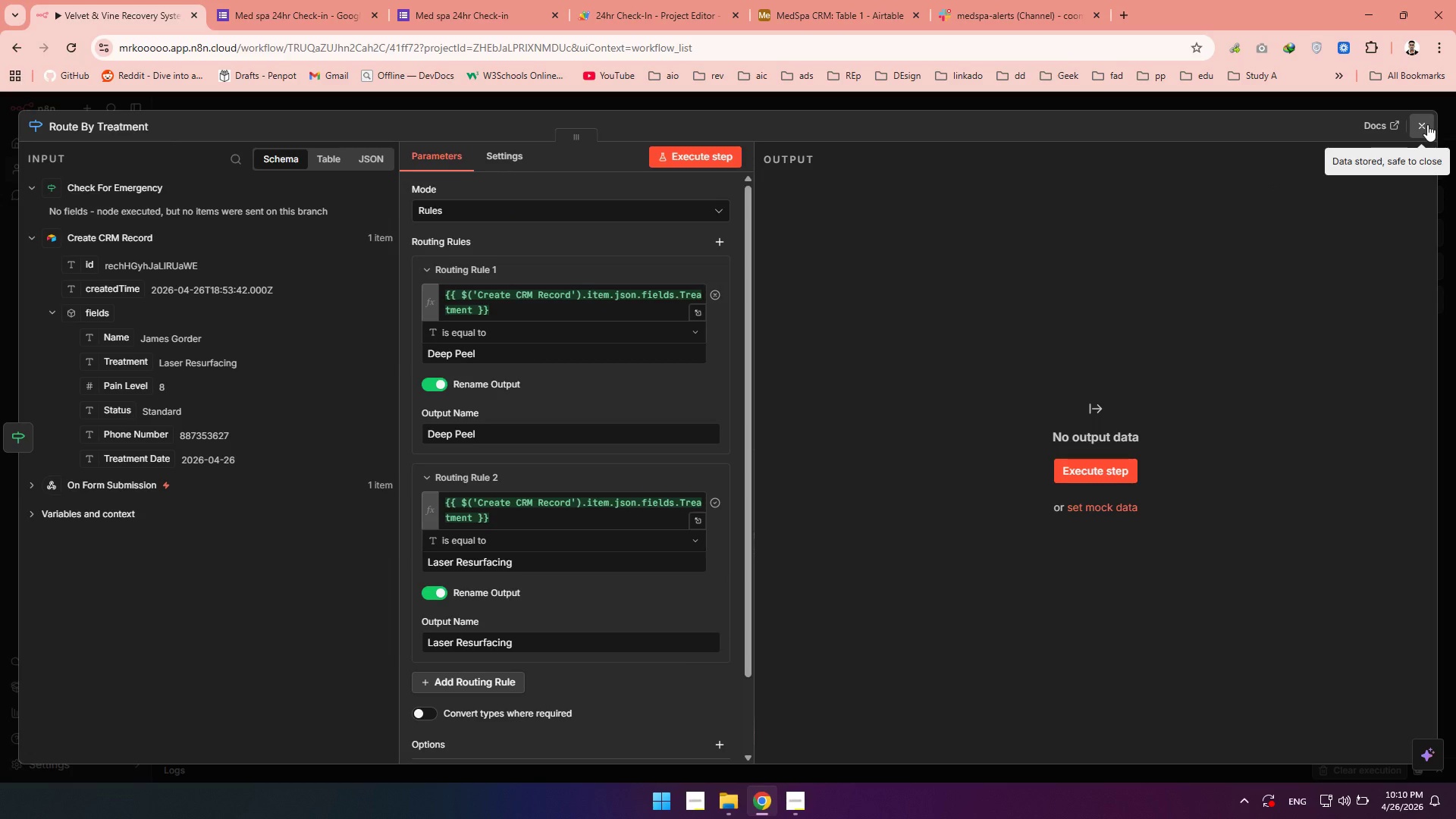 
left_click([1427, 124])
 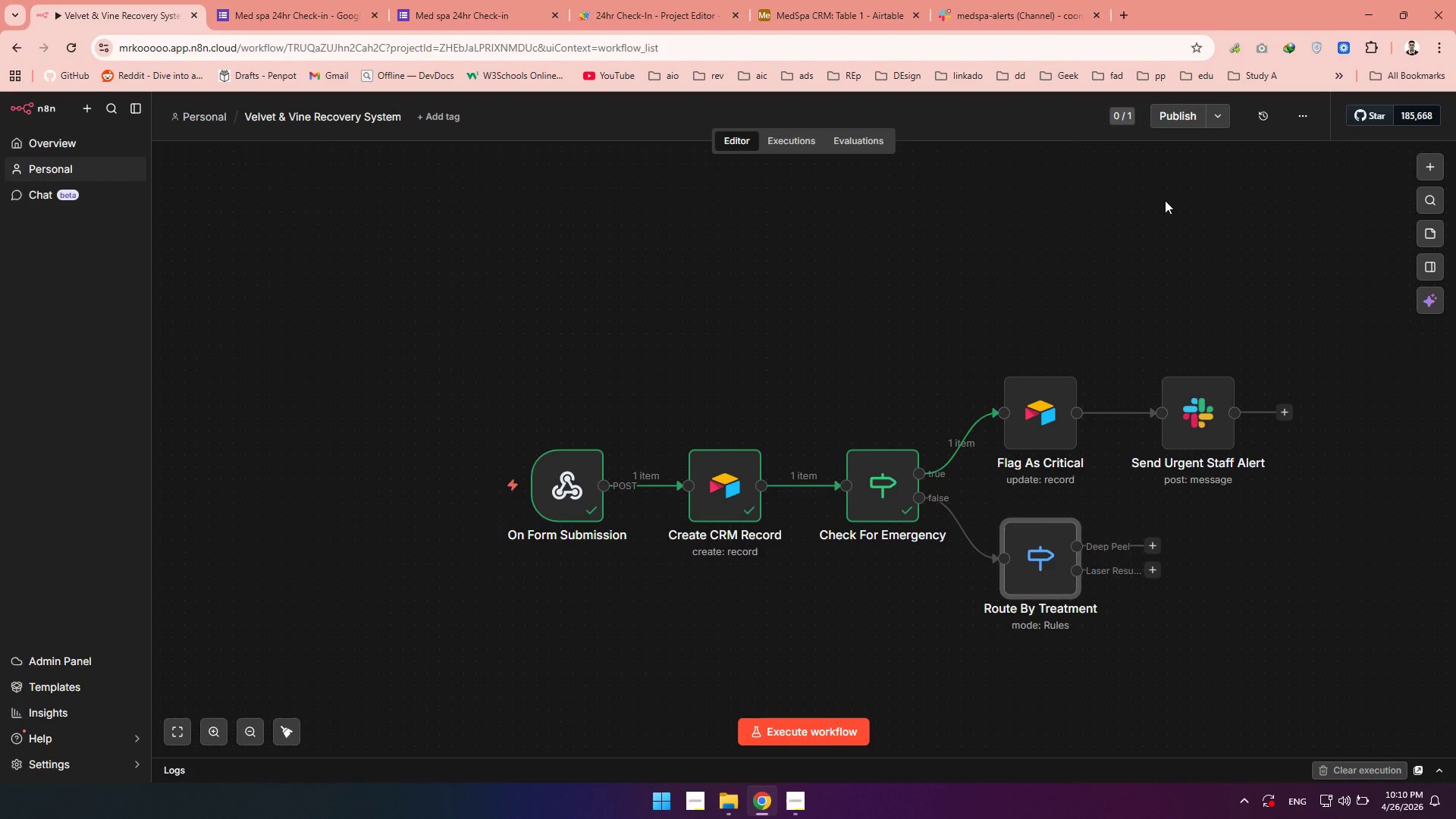 
wait(12.25)
 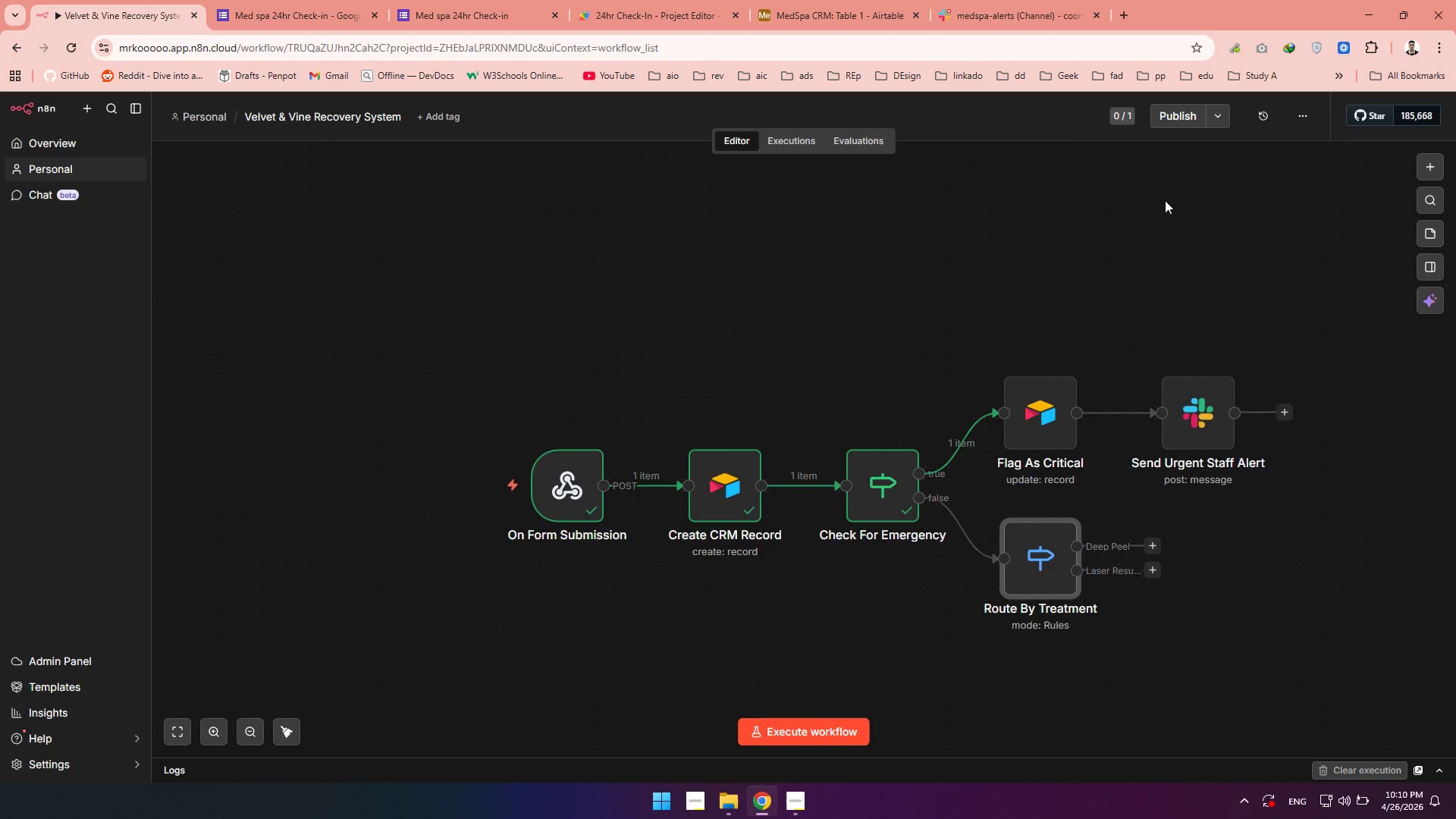 
left_click([791, 738])
 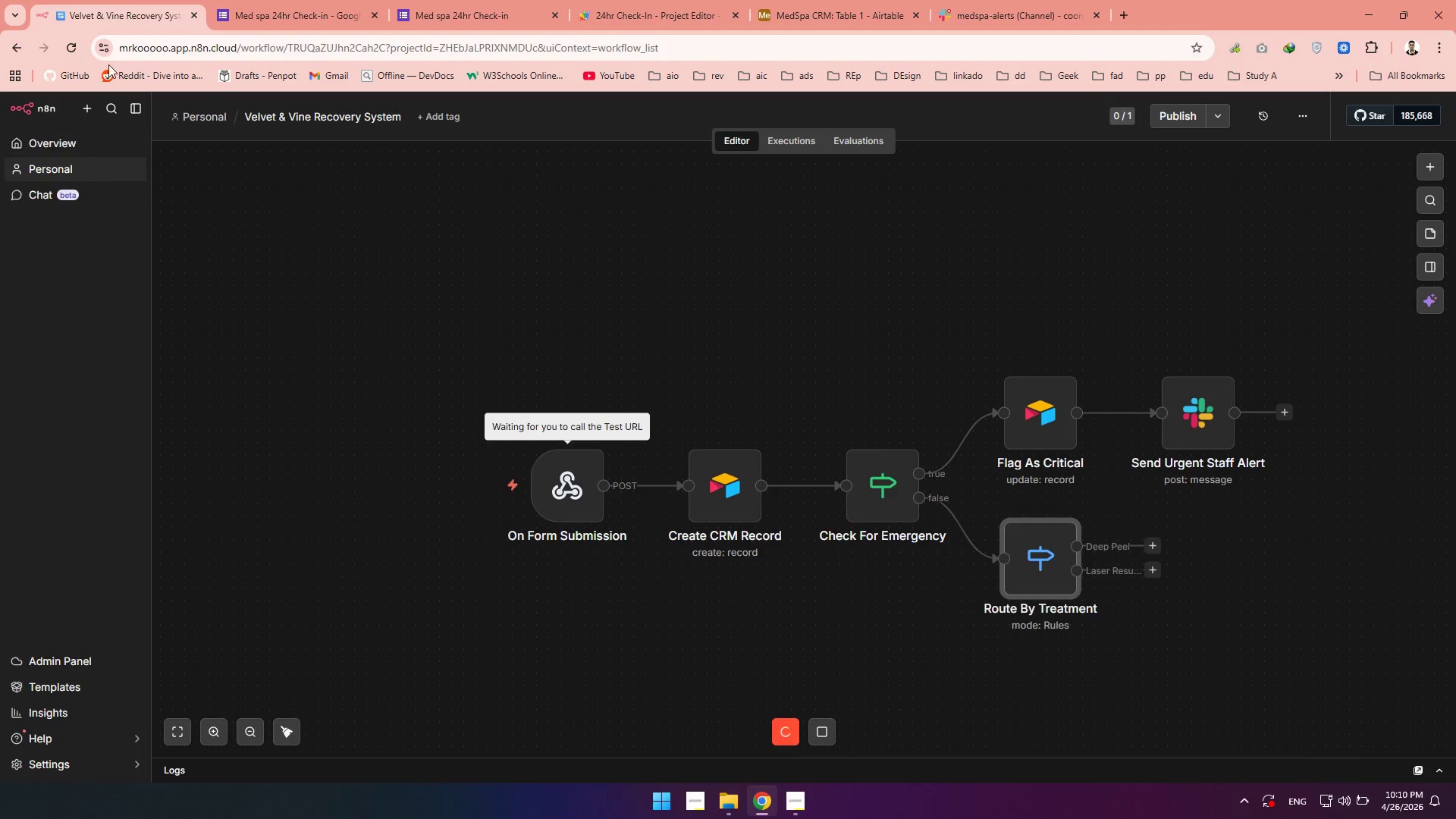 
mouse_move([262, 2])
 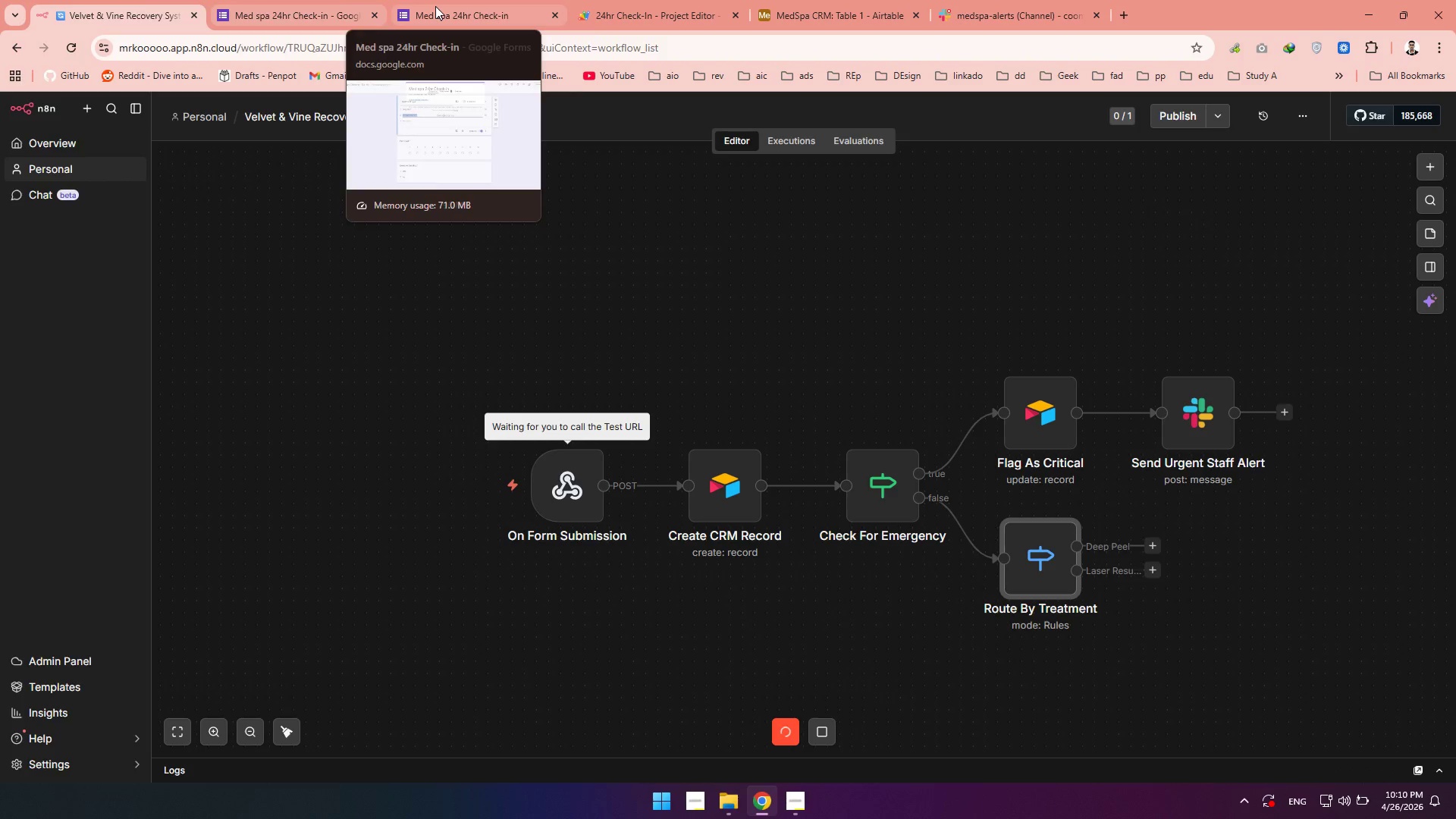 
left_click([435, 6])
 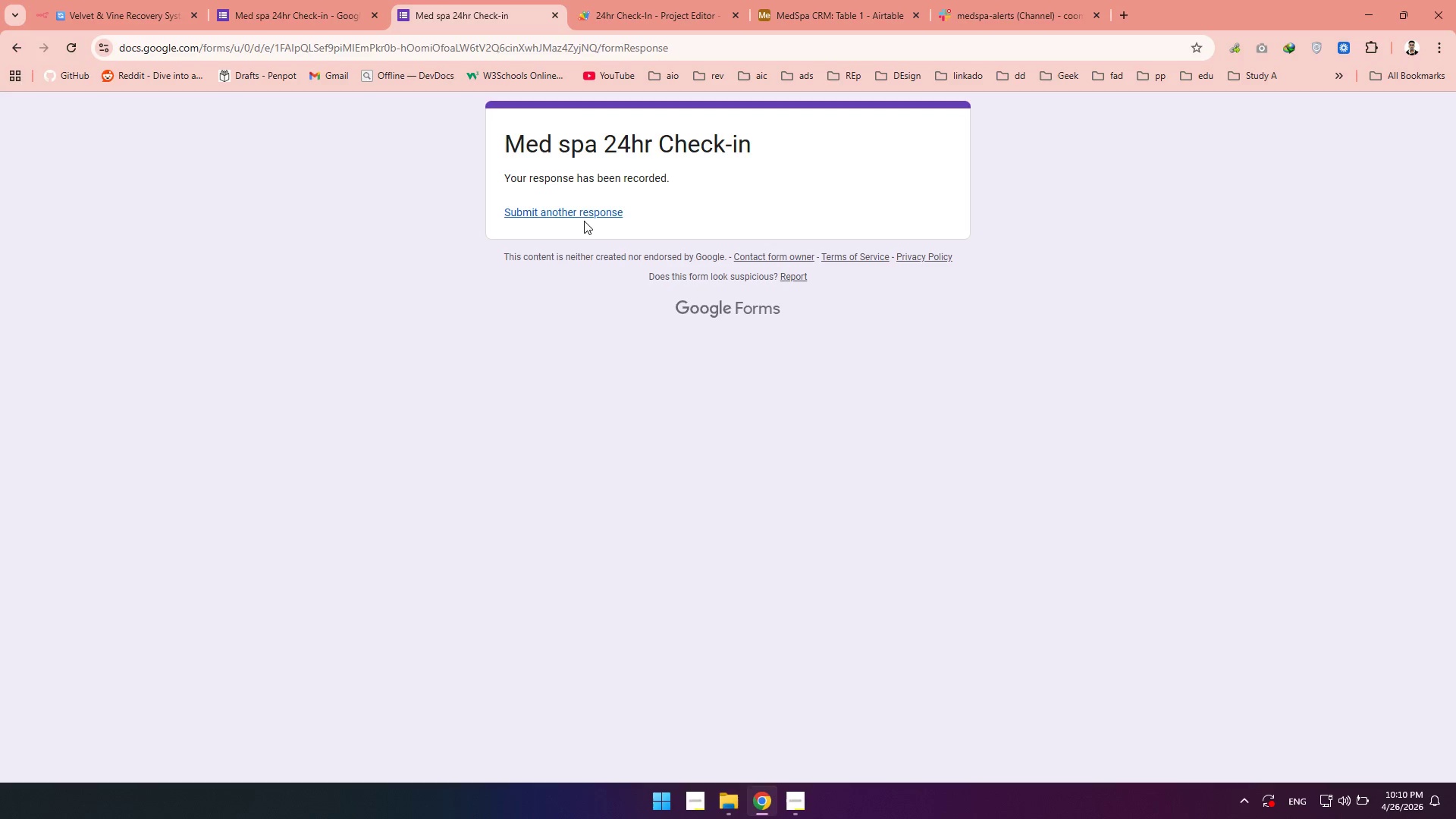 
left_click([583, 219])
 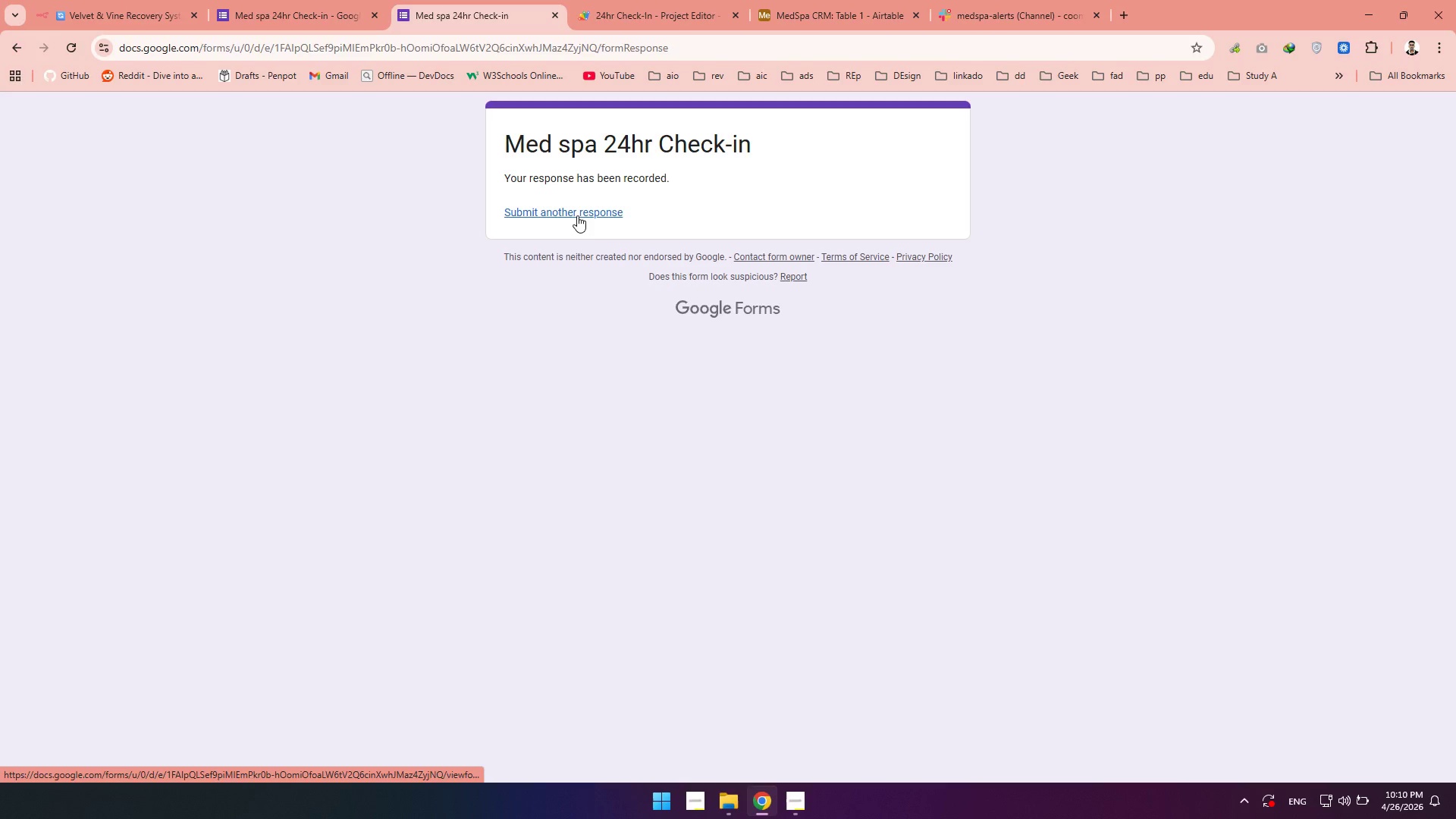 
left_click([577, 215])
 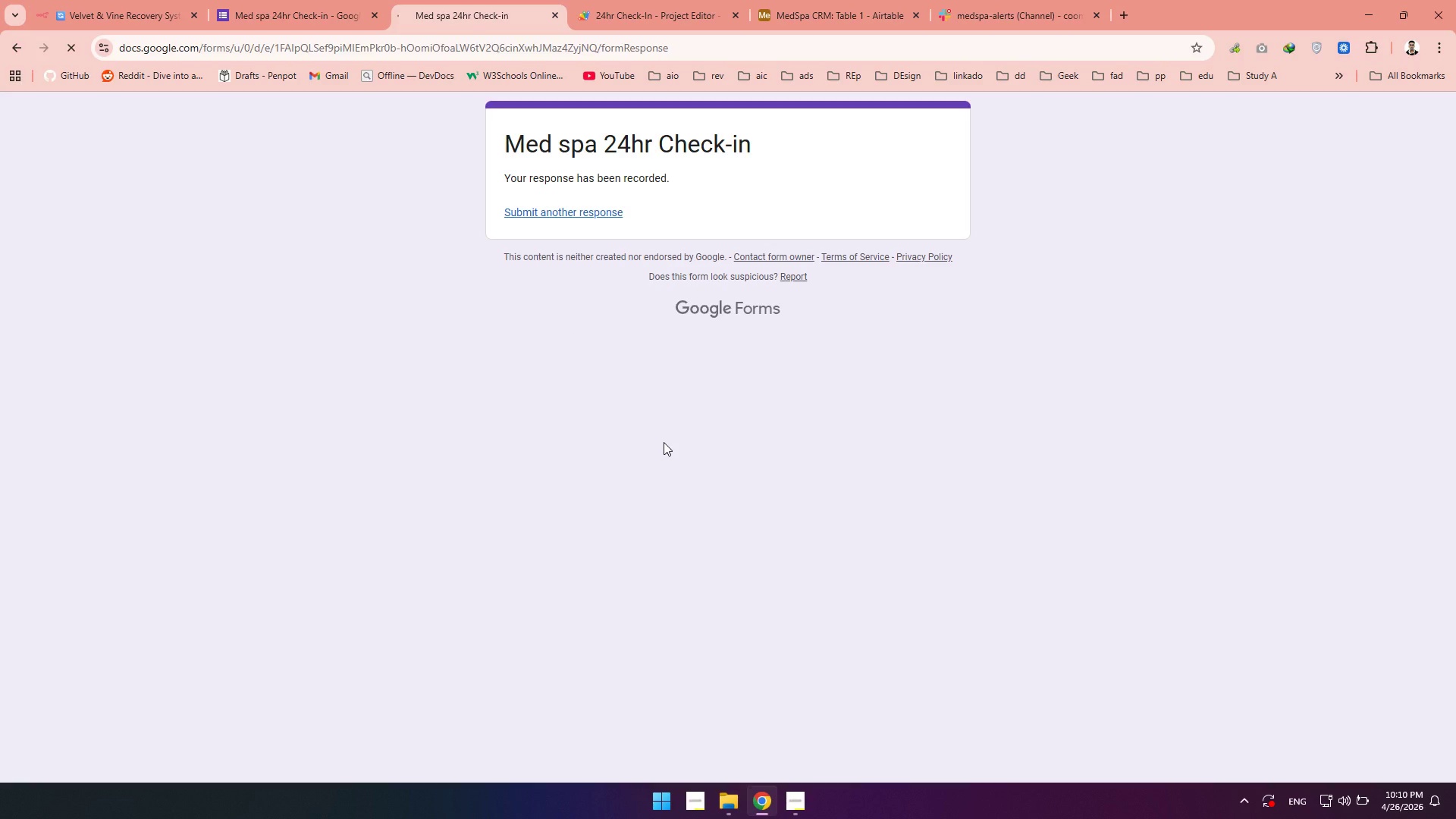 
mouse_move([784, 801])
 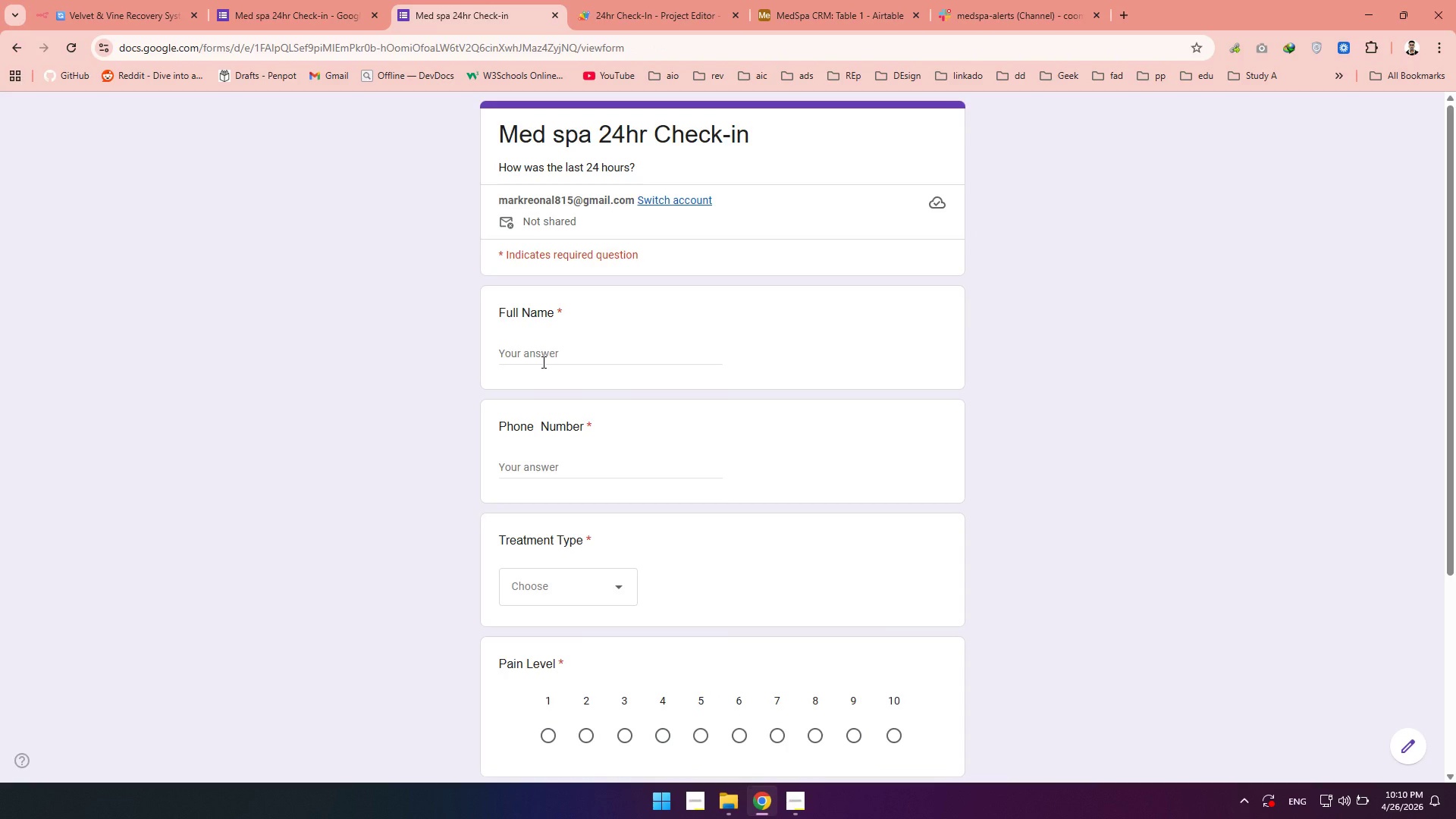 
left_click([537, 362])
 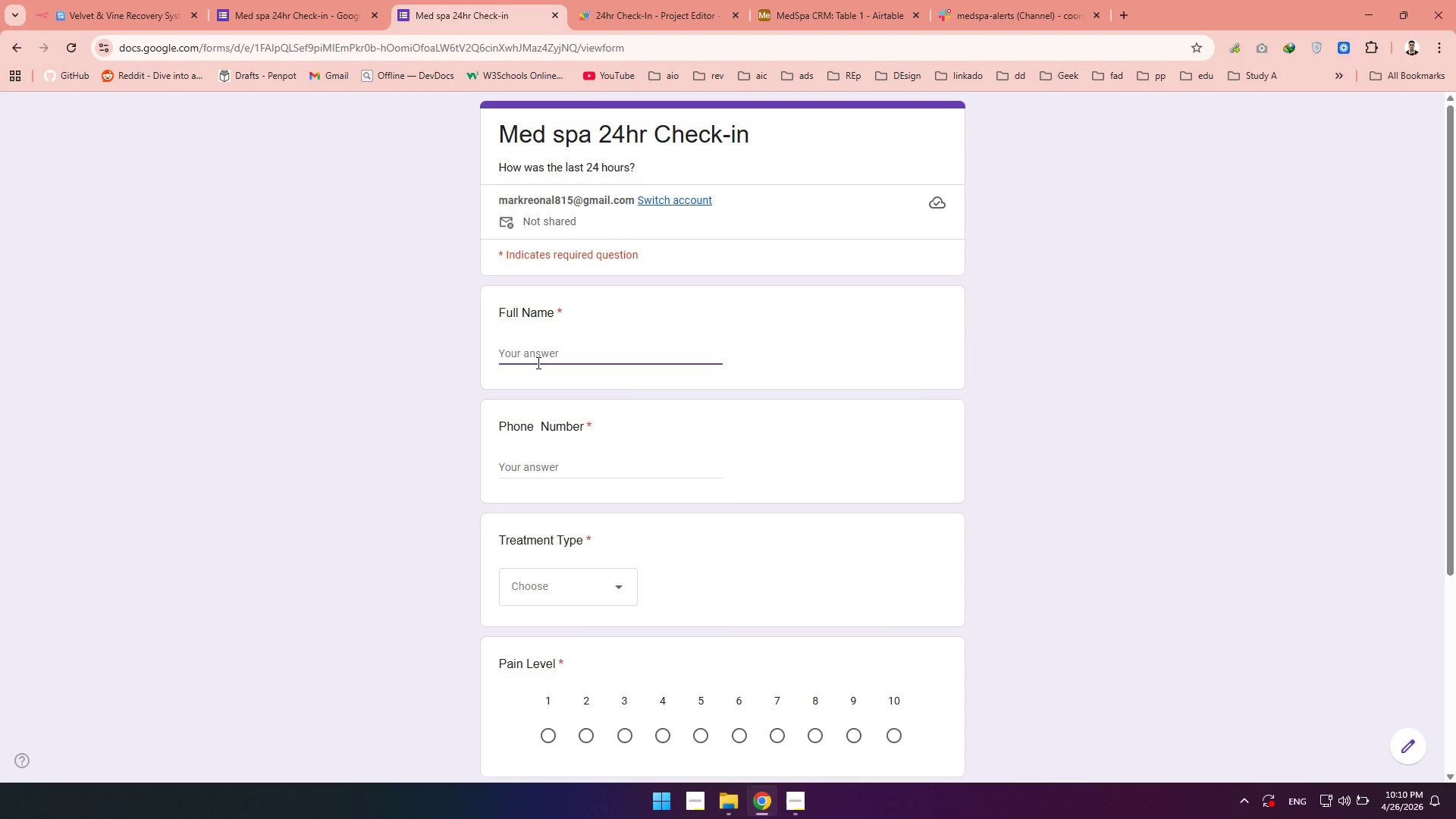 
type(Suzana Lizba)
key(Tab)
type(0938839293)
 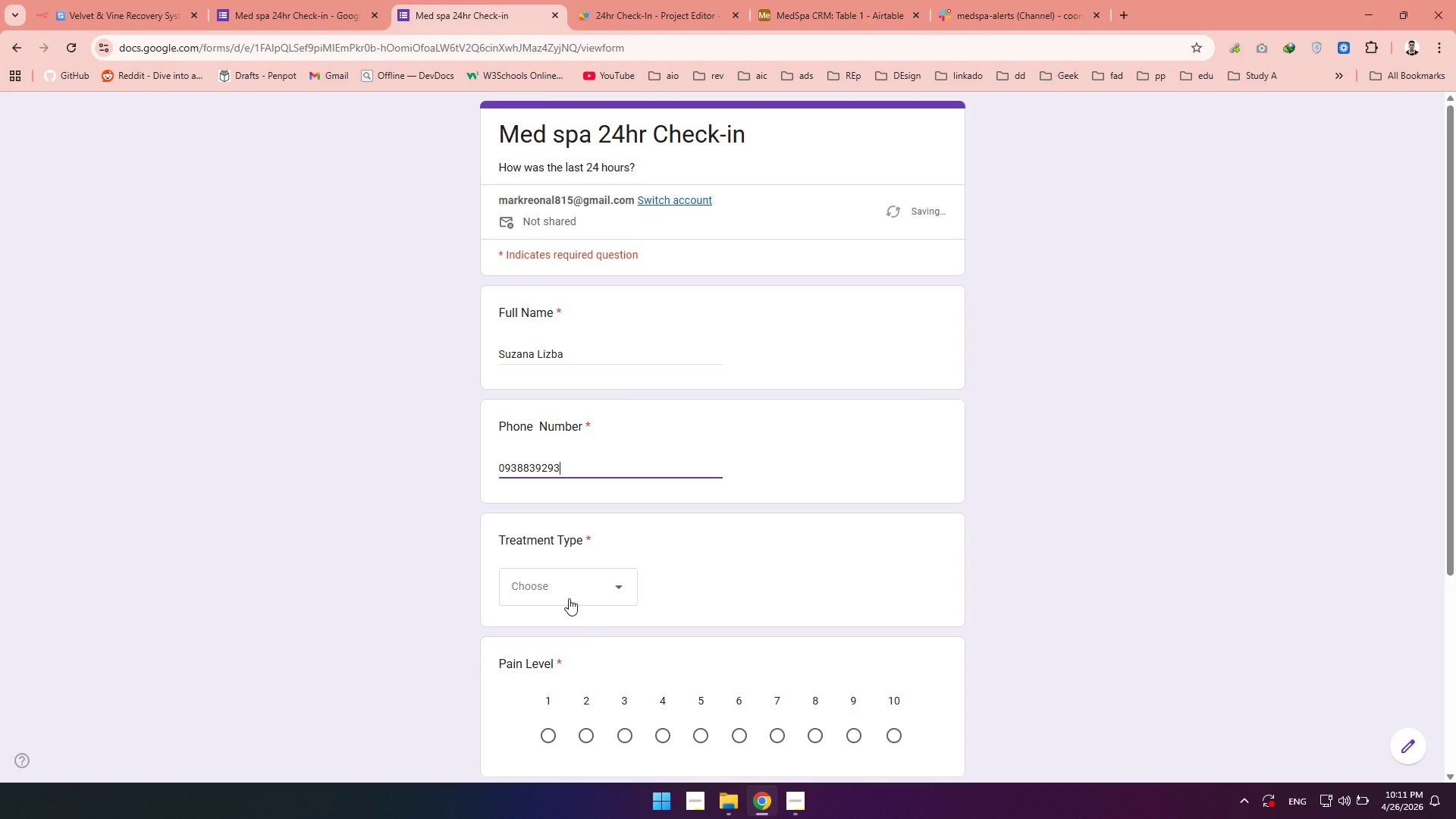 
left_click([568, 598])
 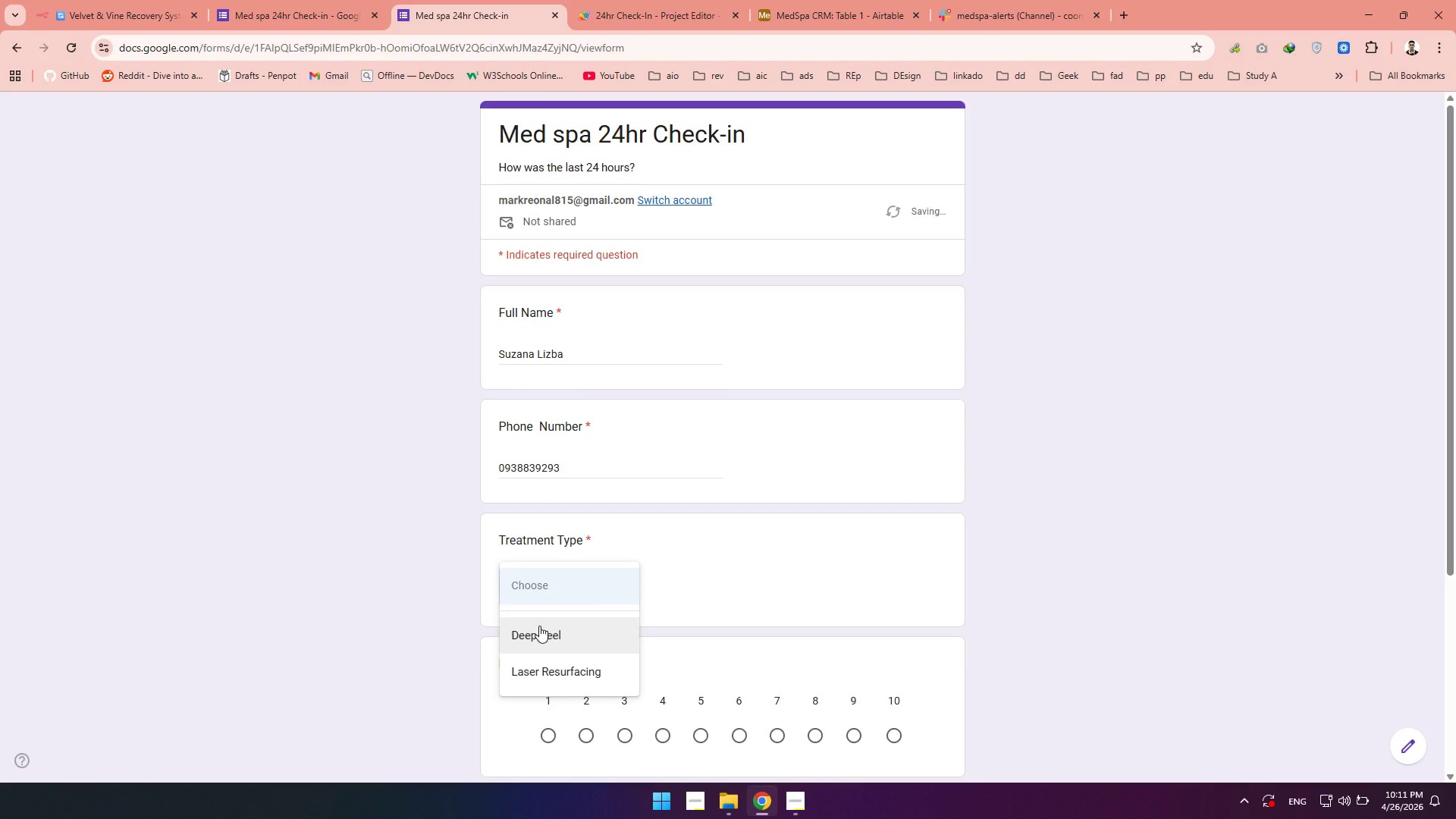 
left_click([539, 626])
 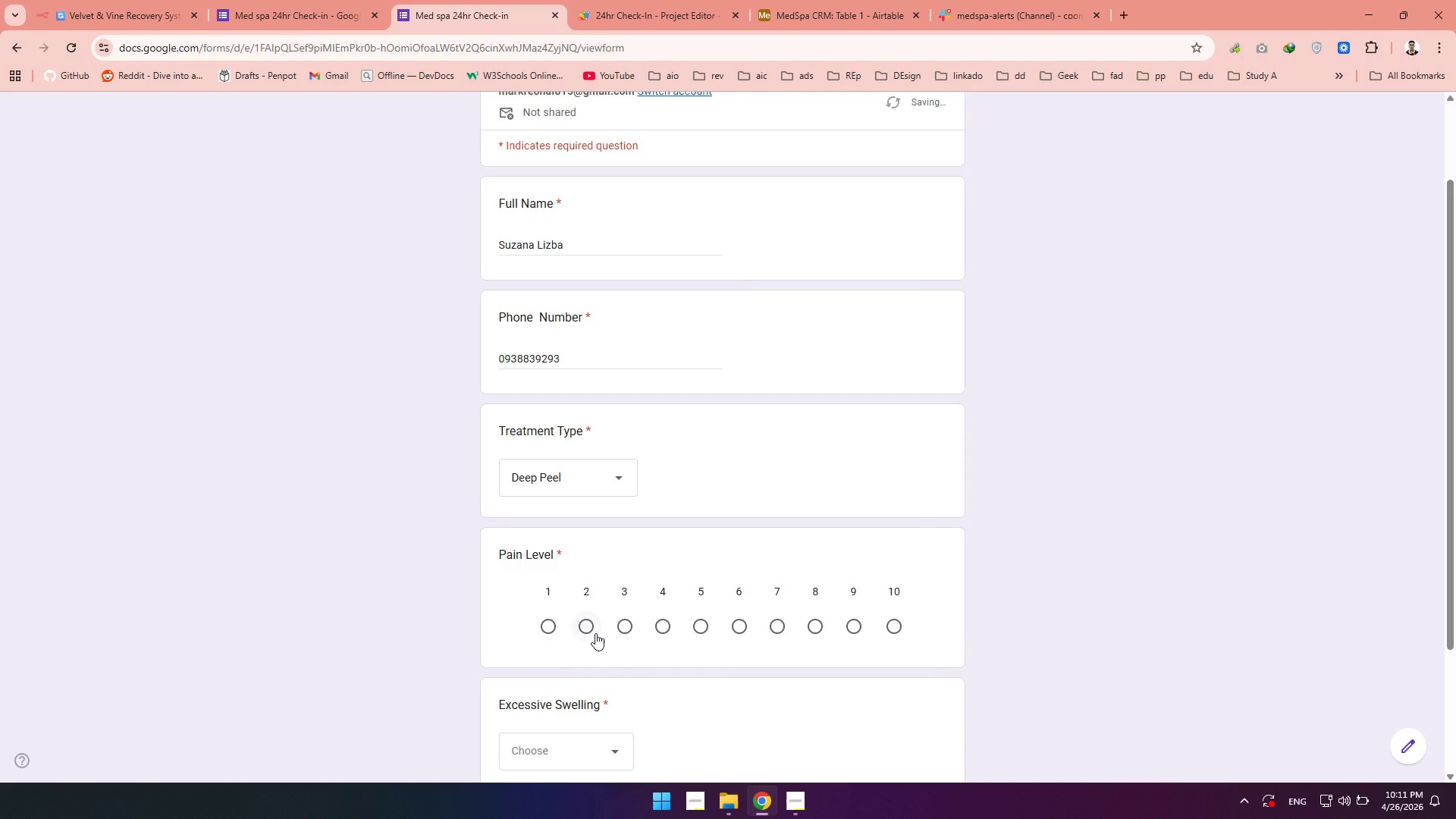 
left_click([594, 632])
 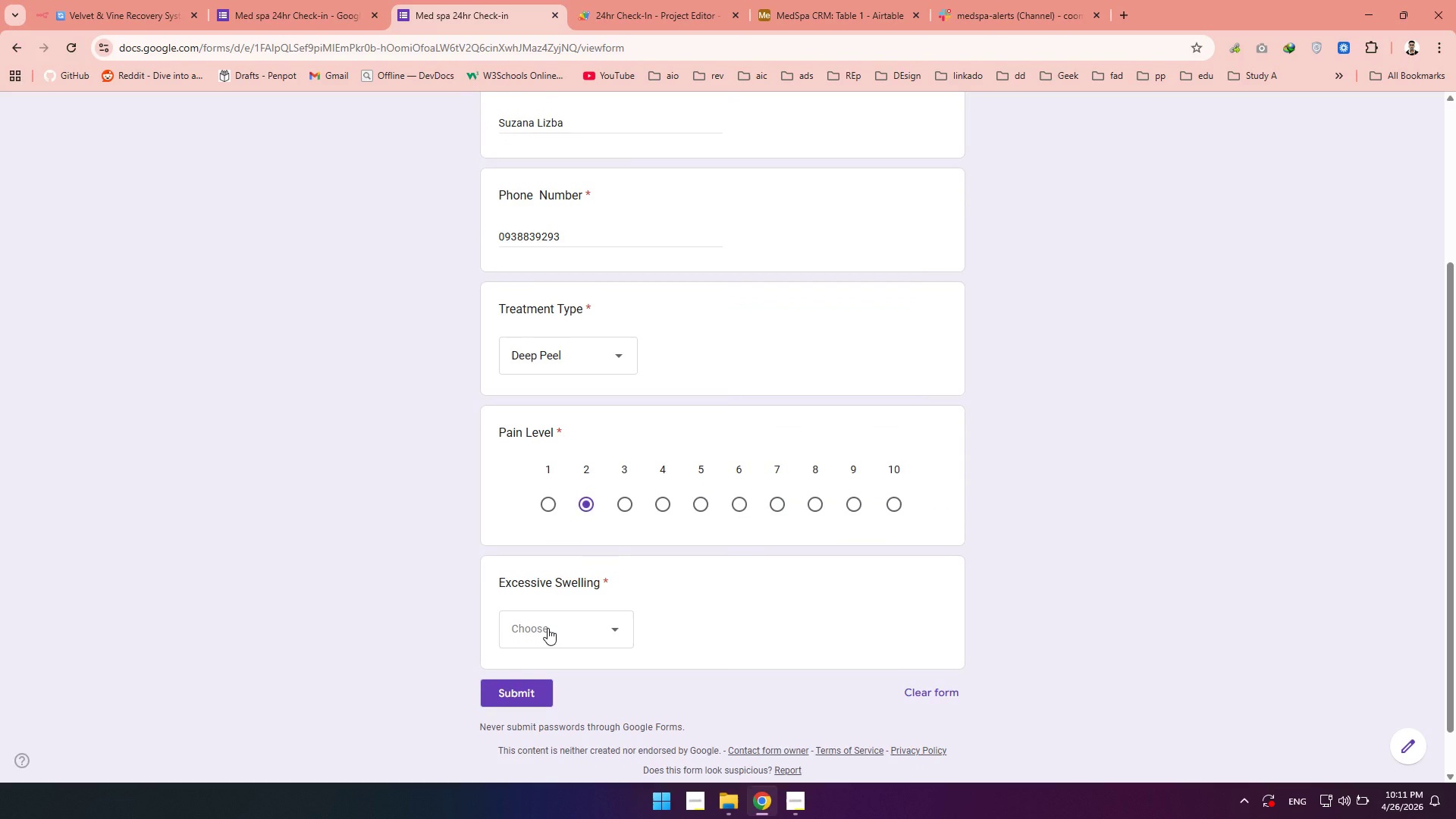 
left_click([548, 628])
 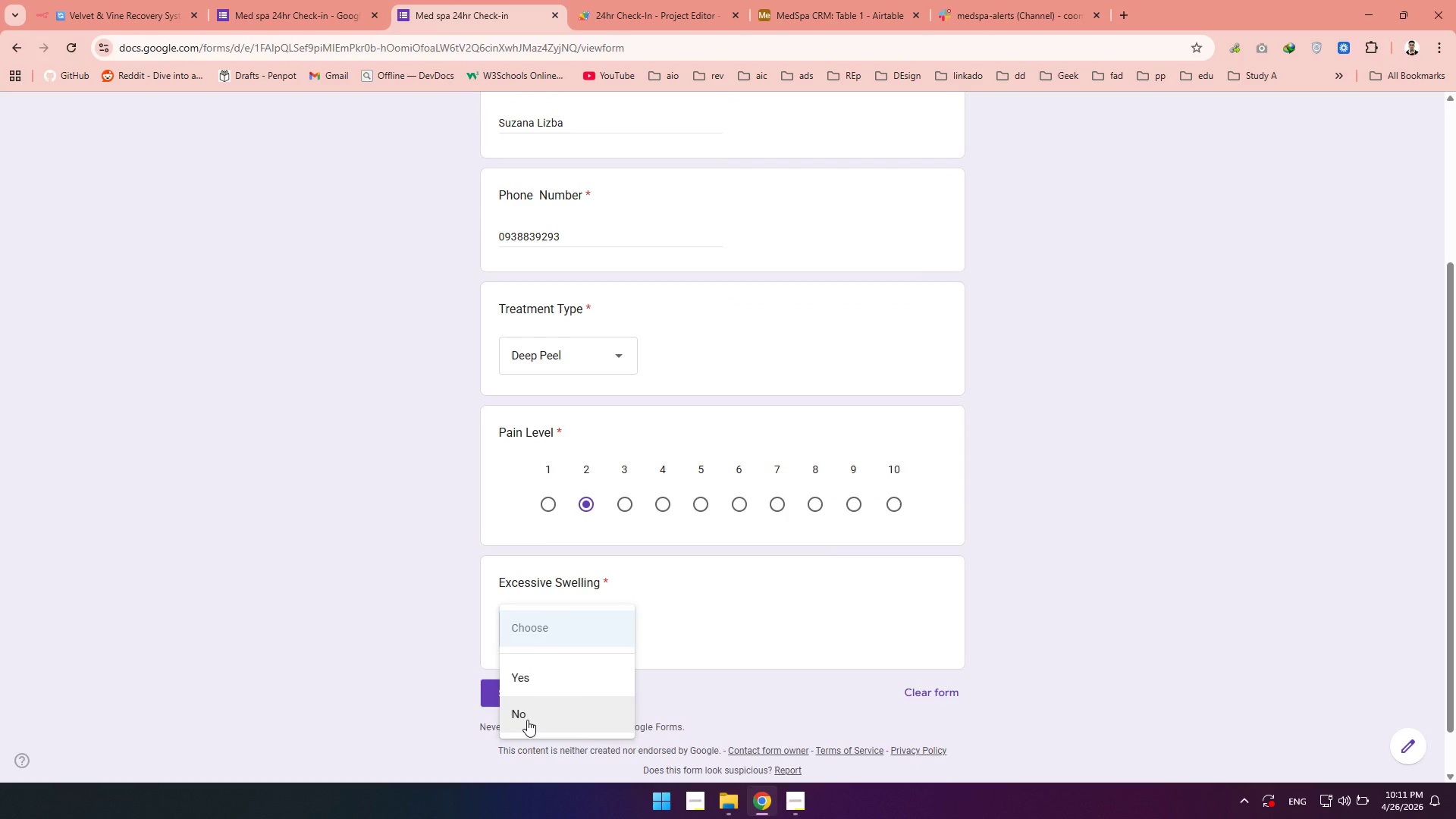 
left_click([527, 720])
 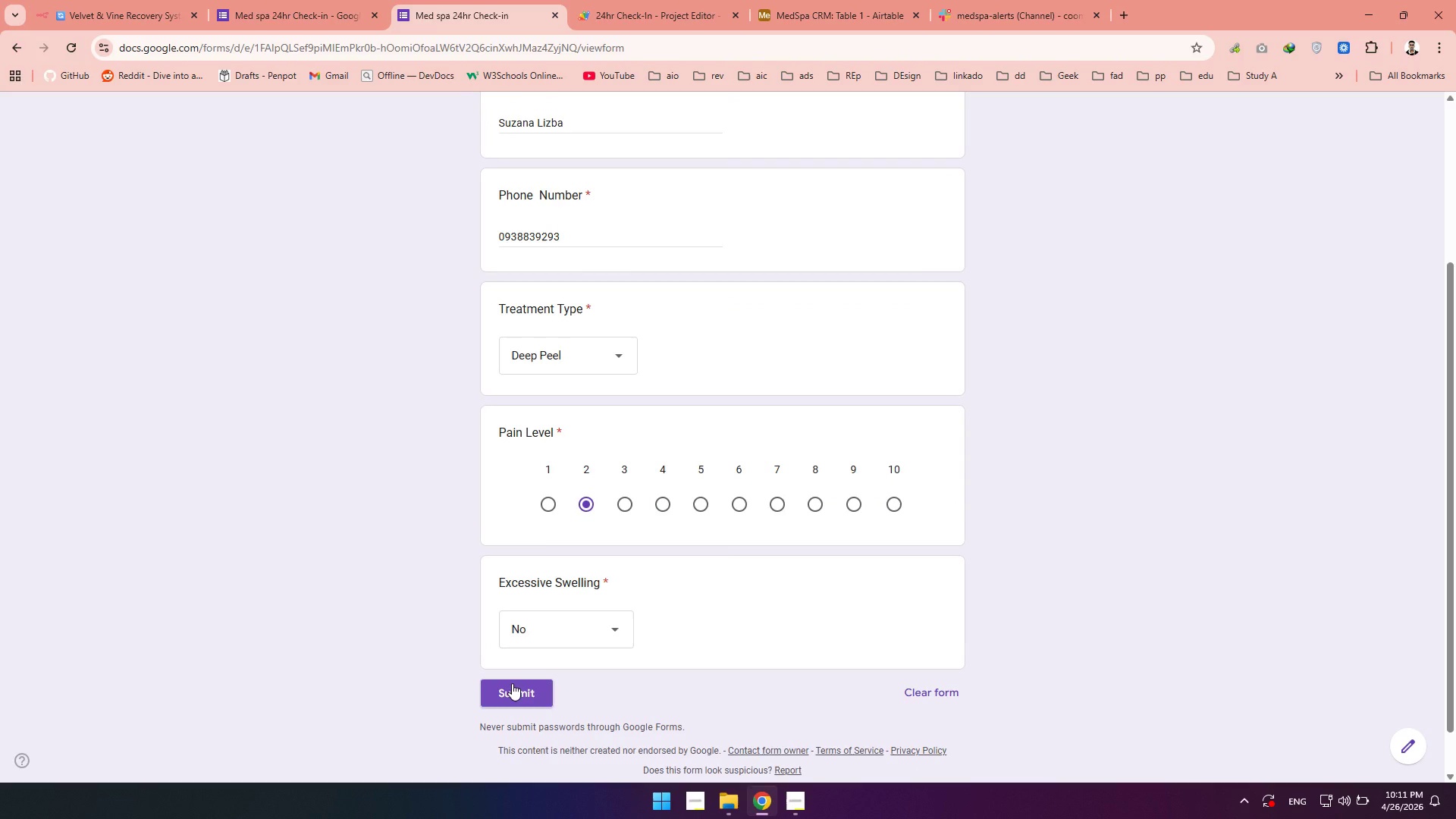 
left_click([512, 683])
 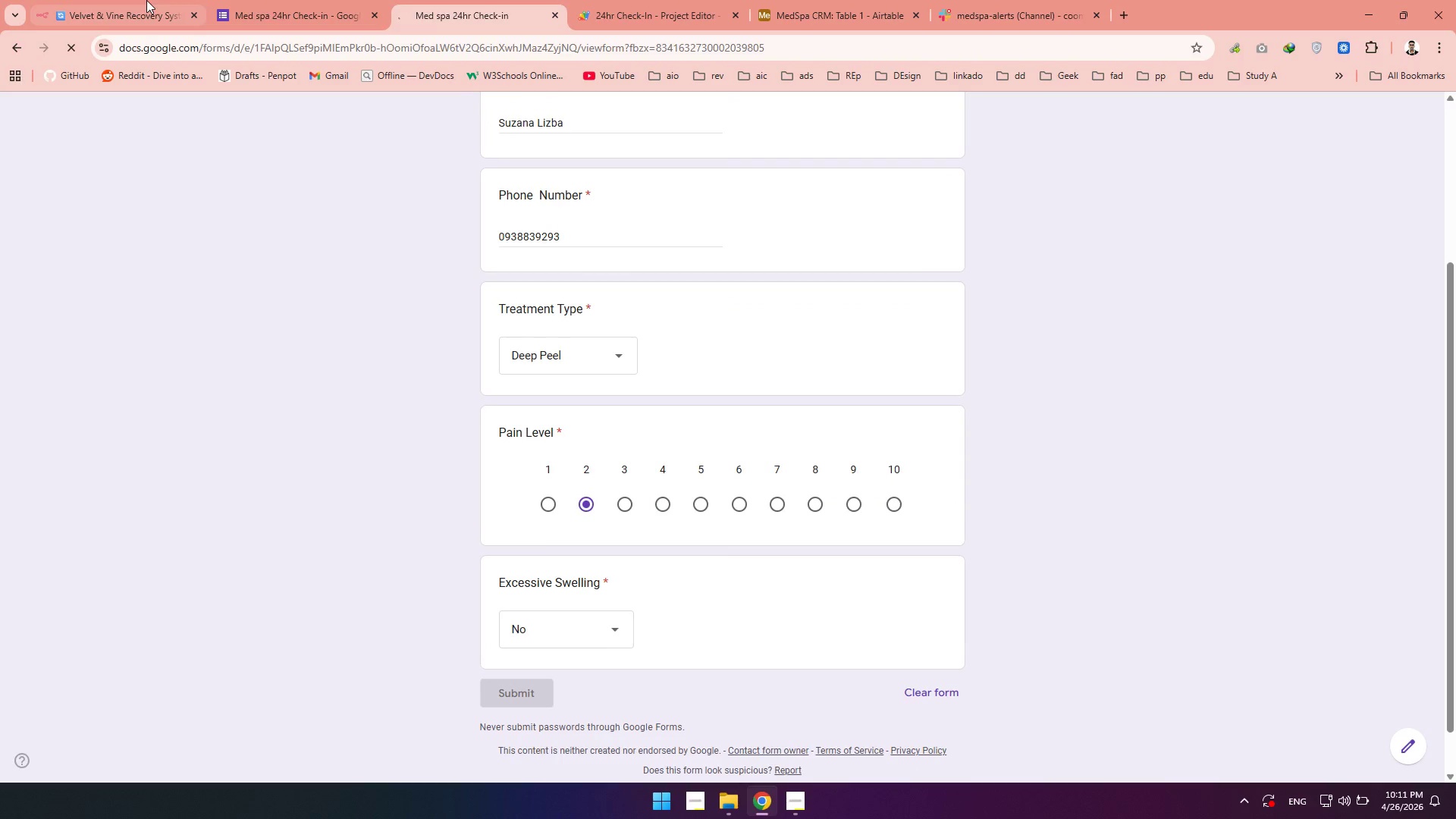 
left_click([126, 2])
 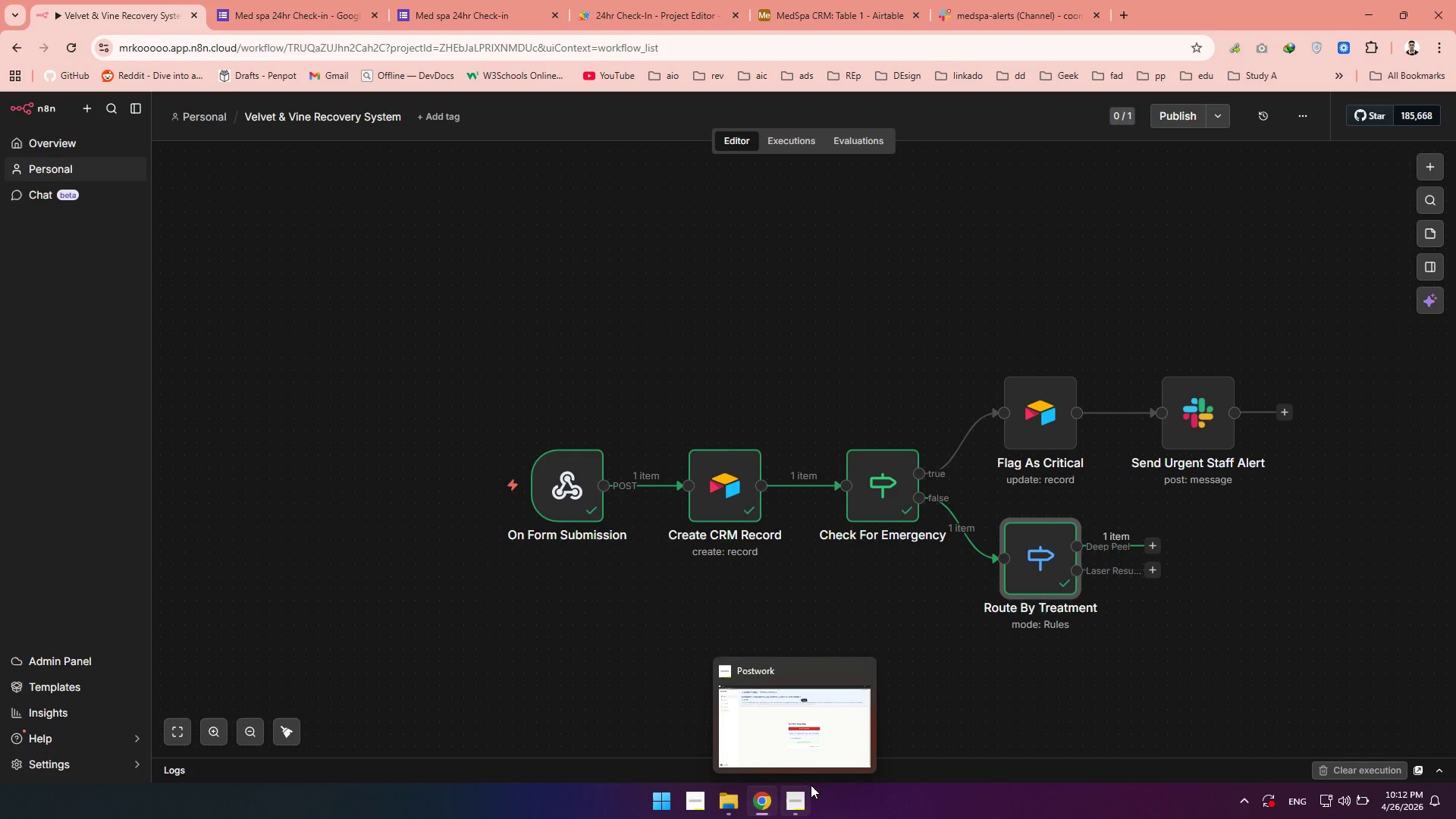 
wait(78.39)
 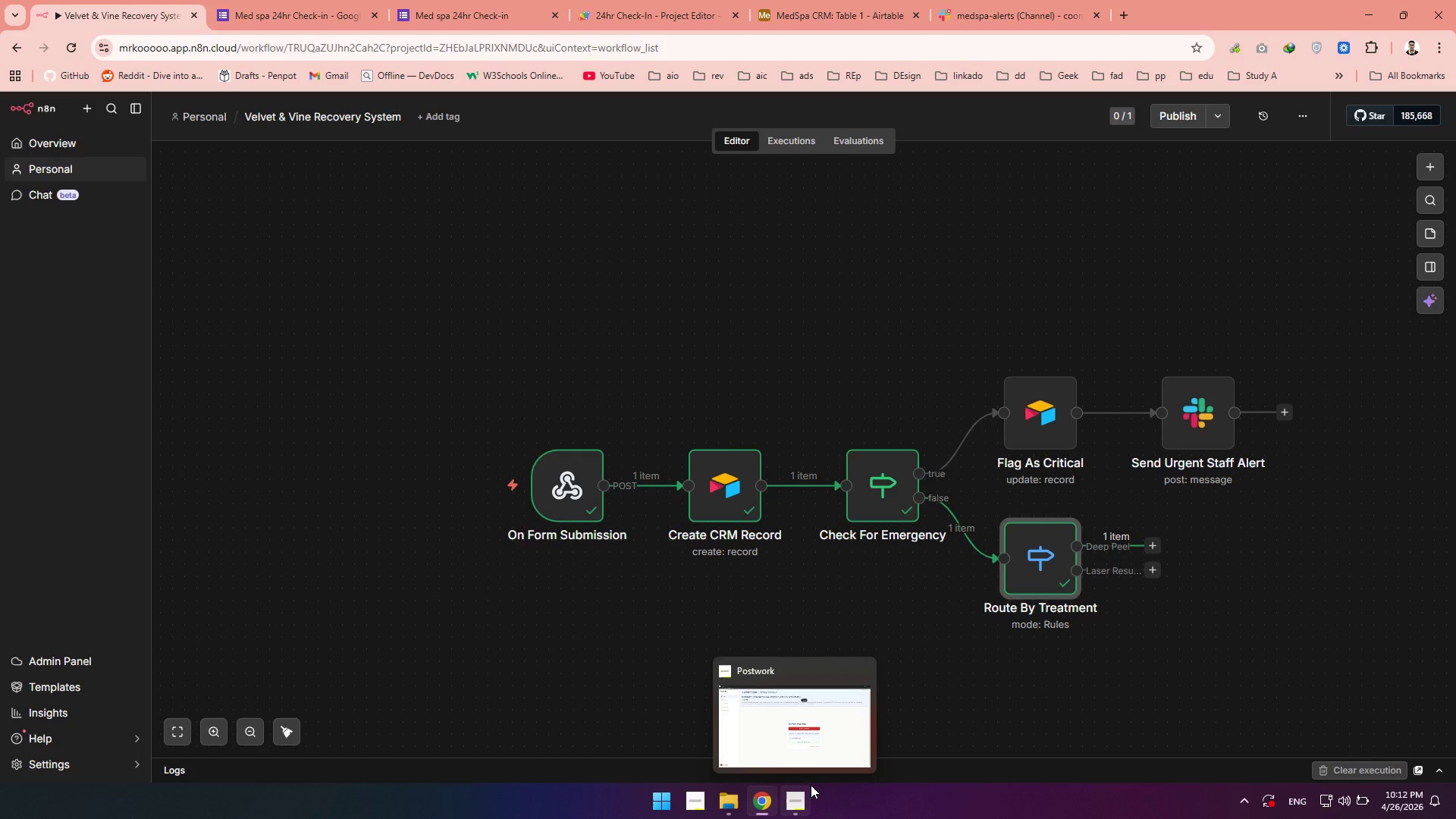 
left_click([966, 706])
 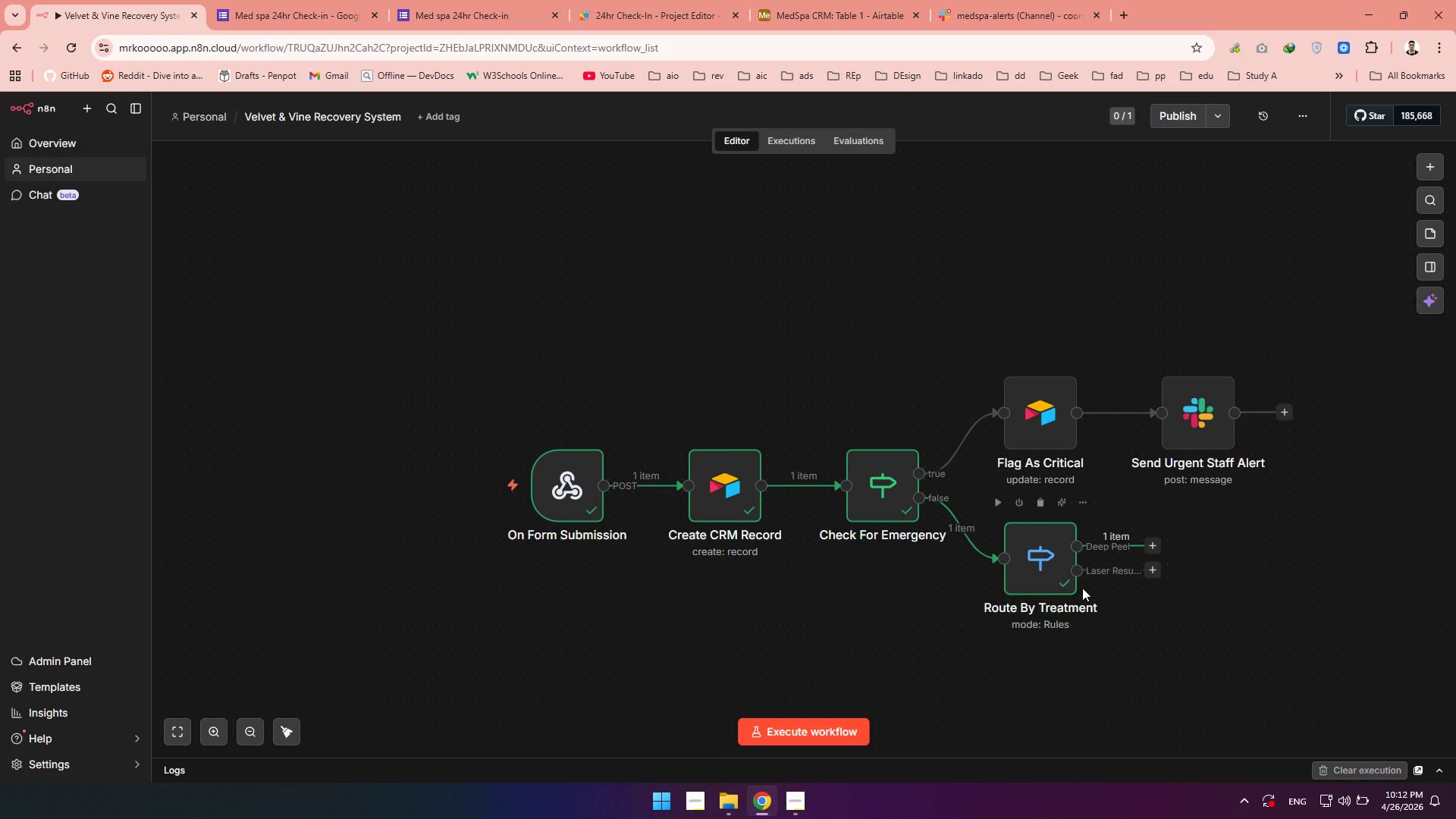 
left_click_drag(start_coordinate=[1045, 554], to_coordinate=[1072, 573])
 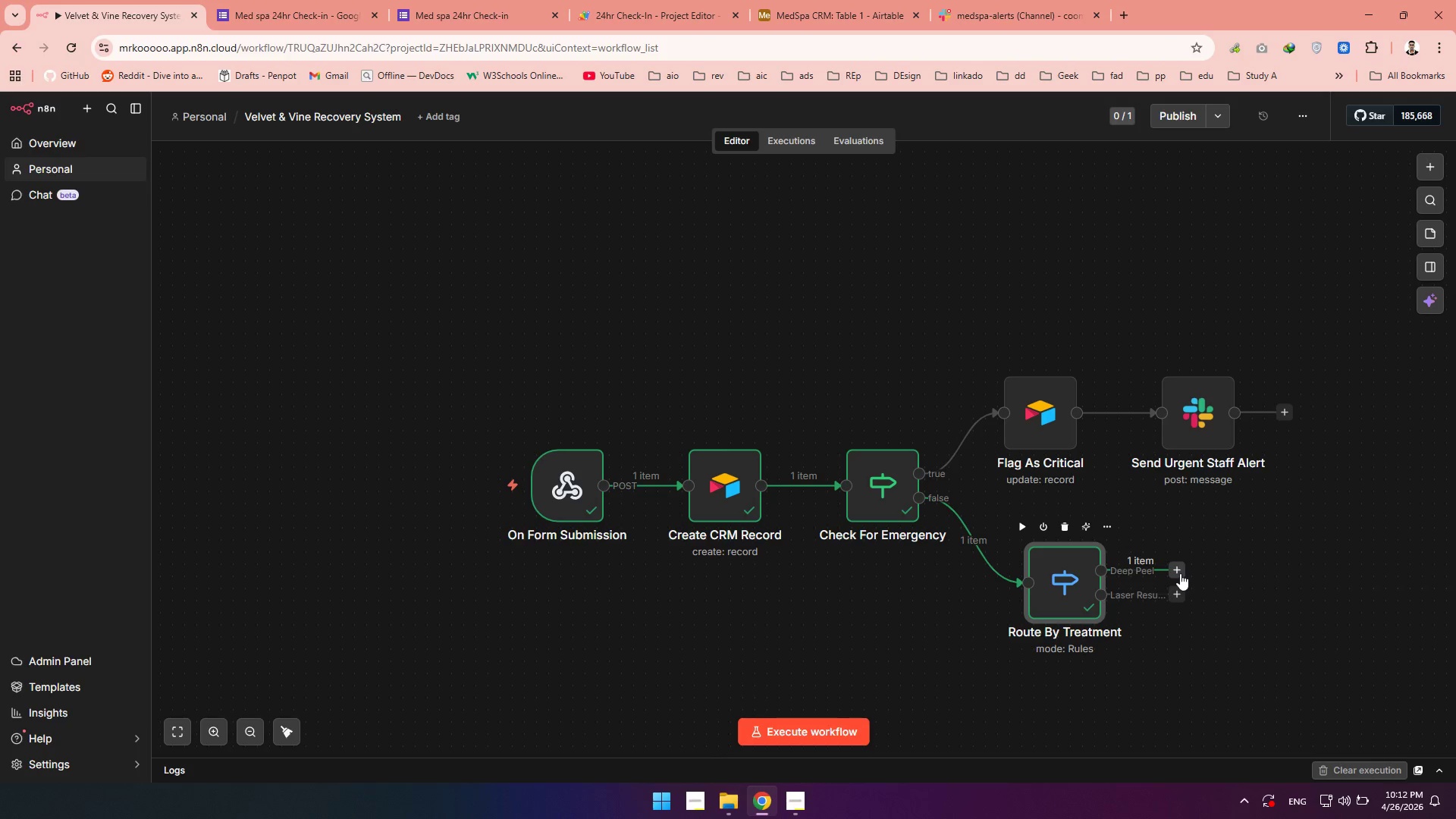 
left_click([1180, 573])
 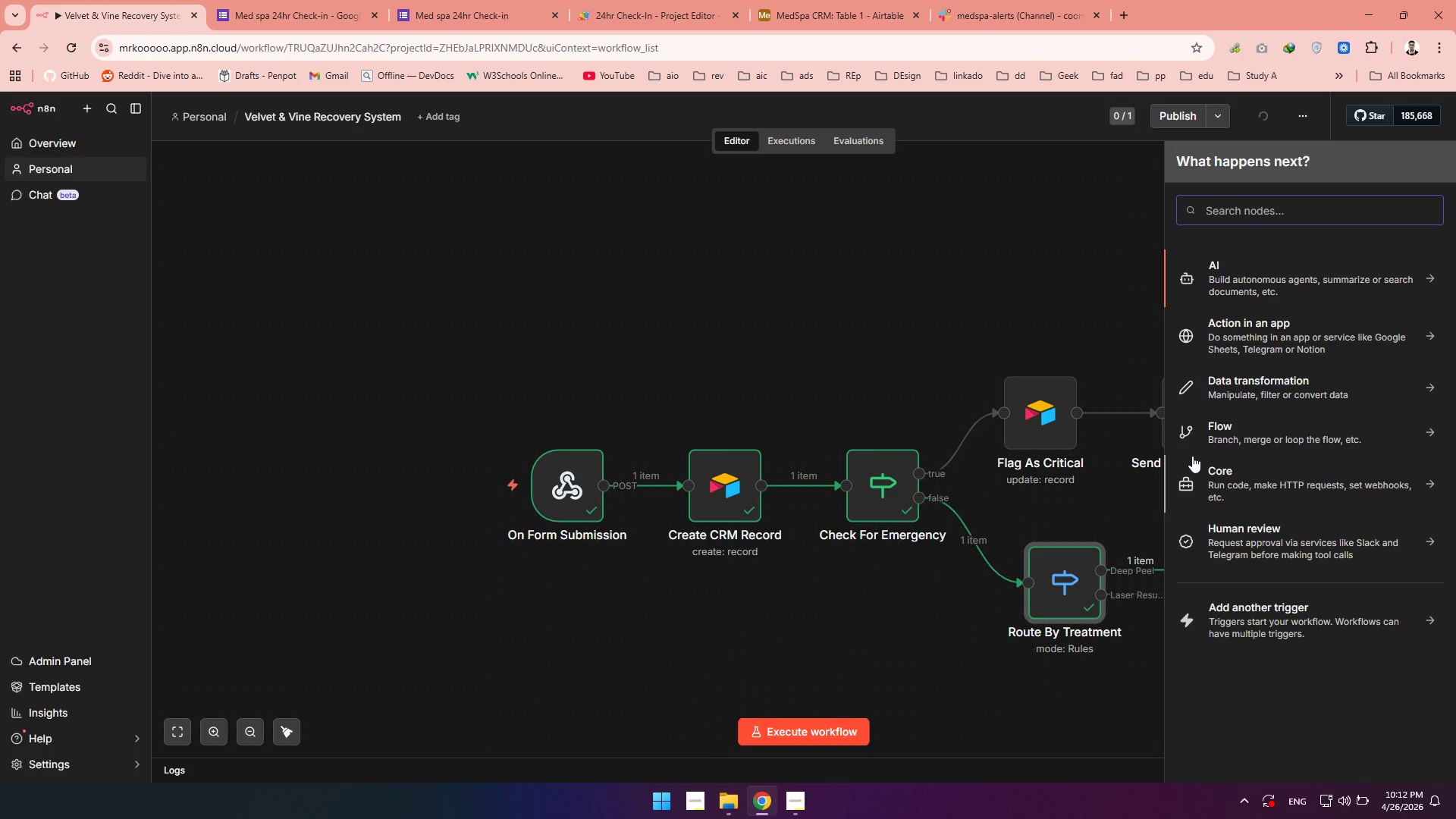 
type(Gm)
 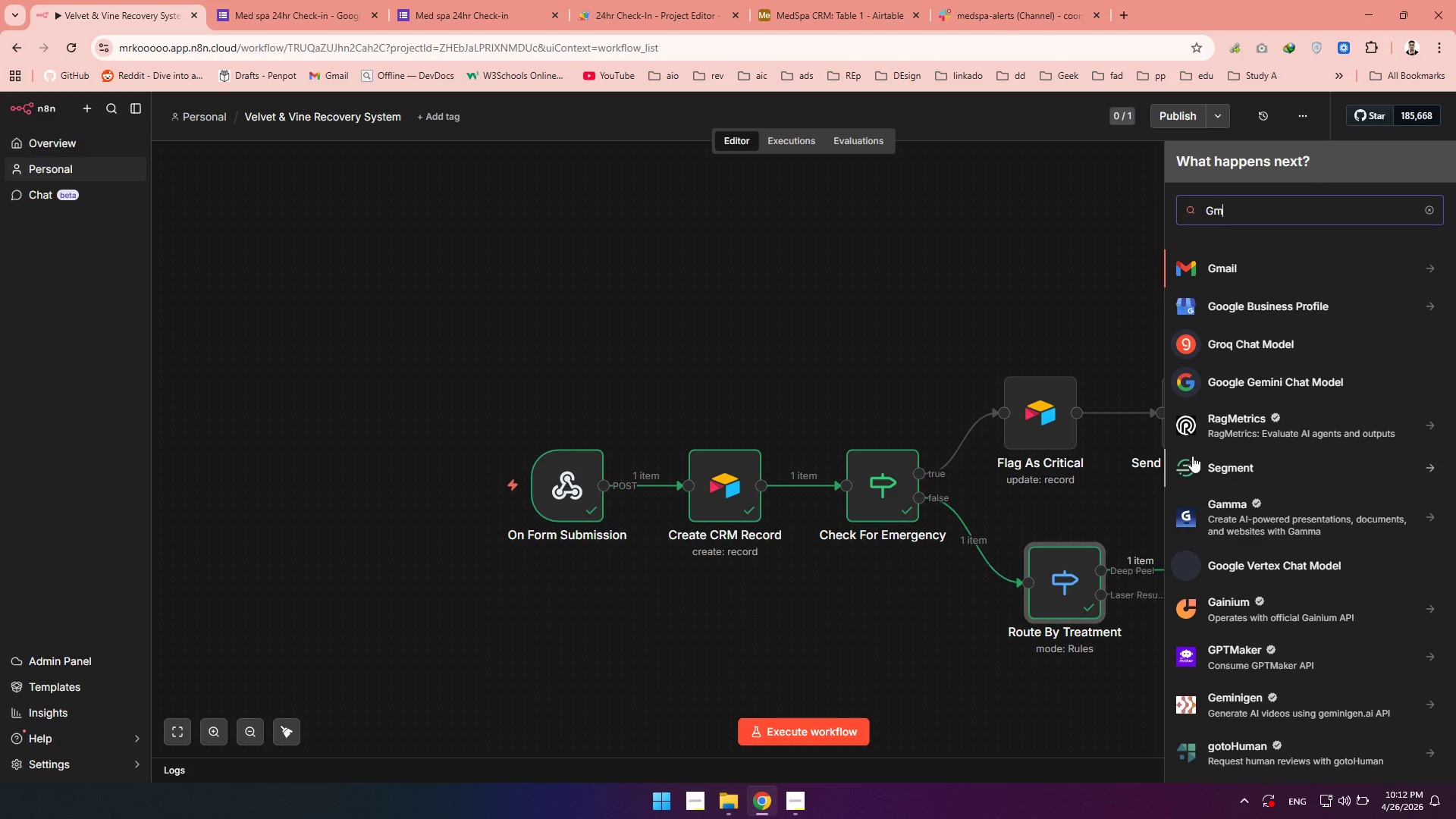 
left_click([1214, 263])
 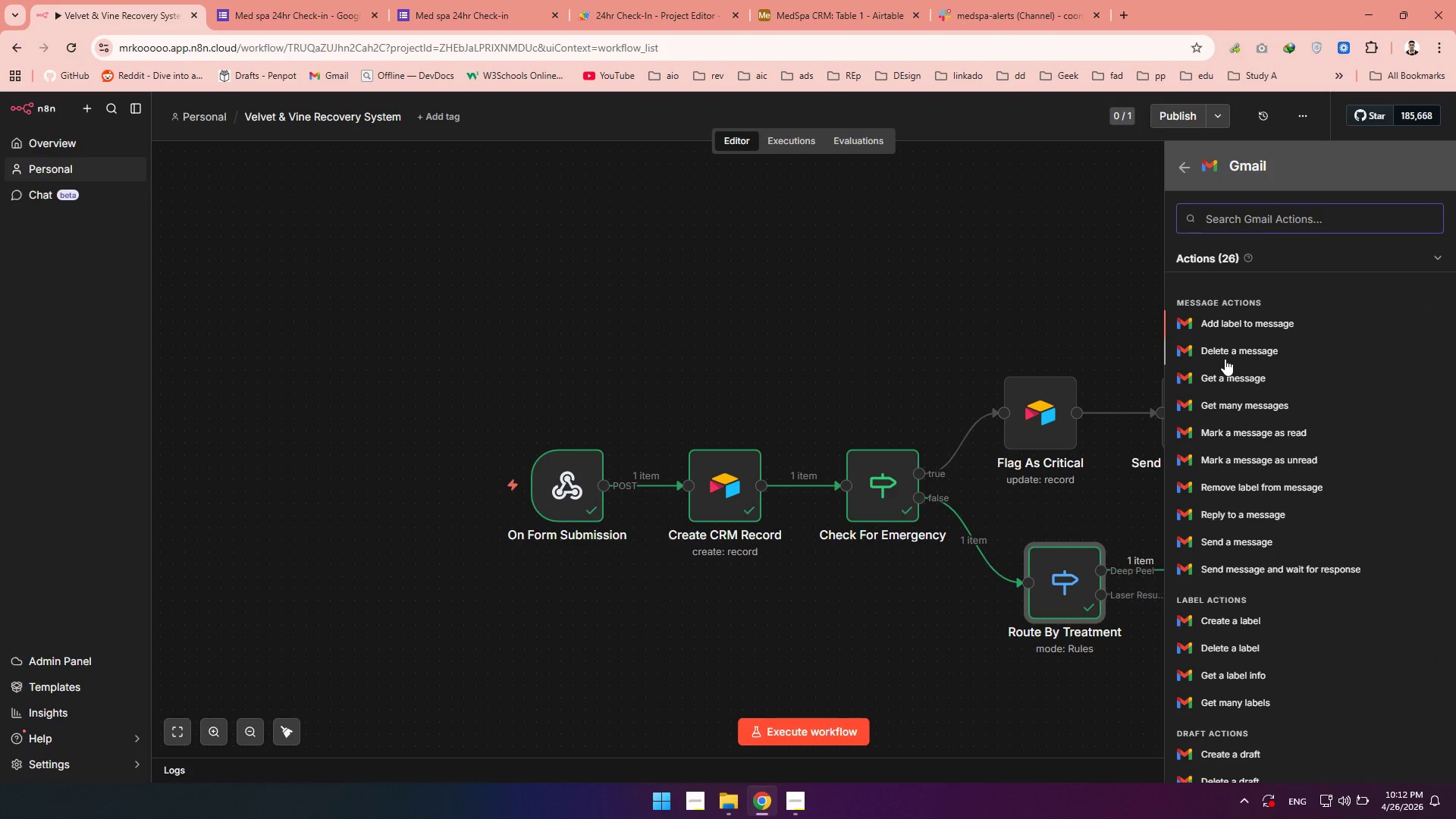 
scroll: coordinate [1234, 431], scroll_direction: down, amount: 1.0
 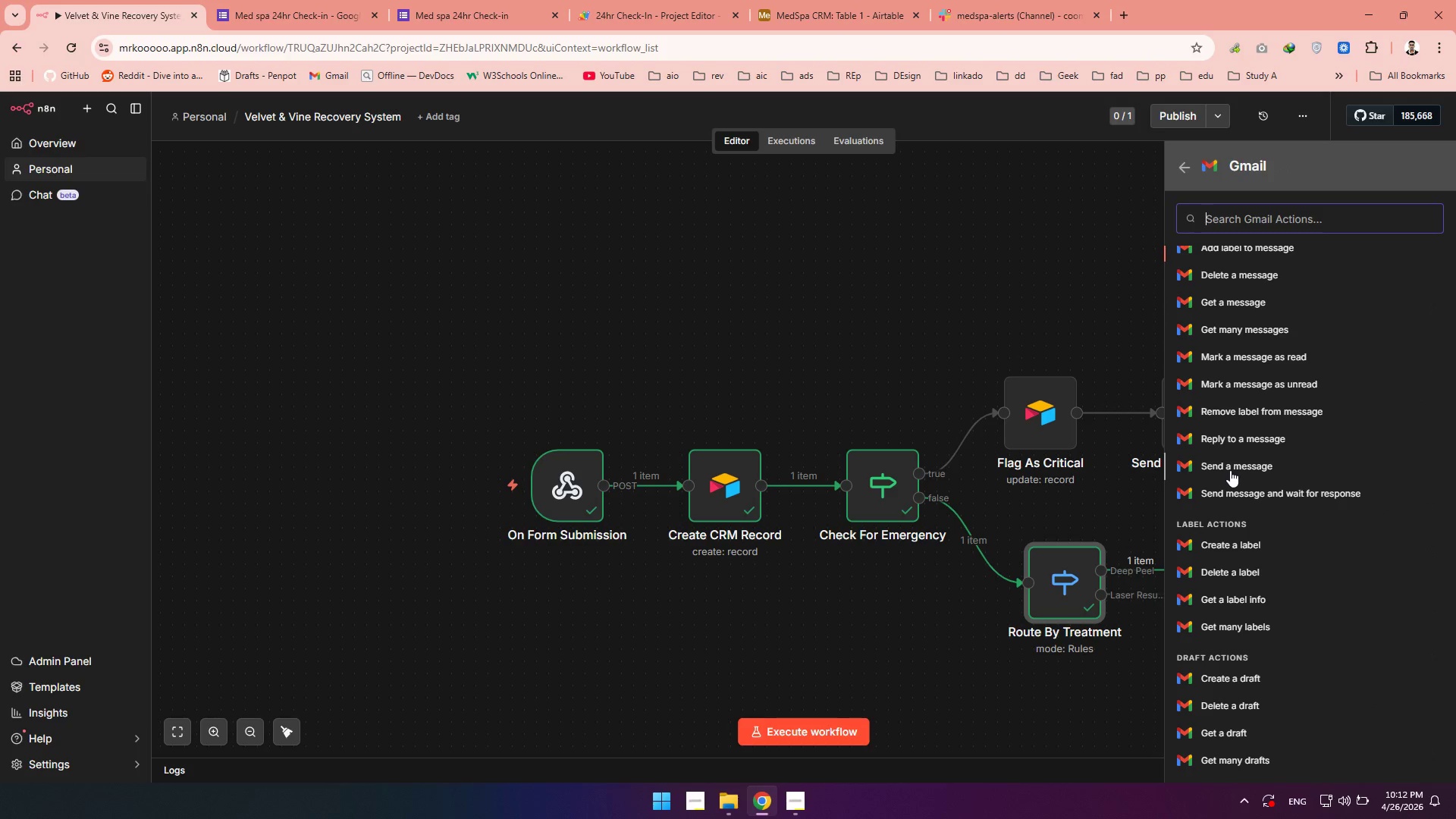 
left_click([1230, 469])
 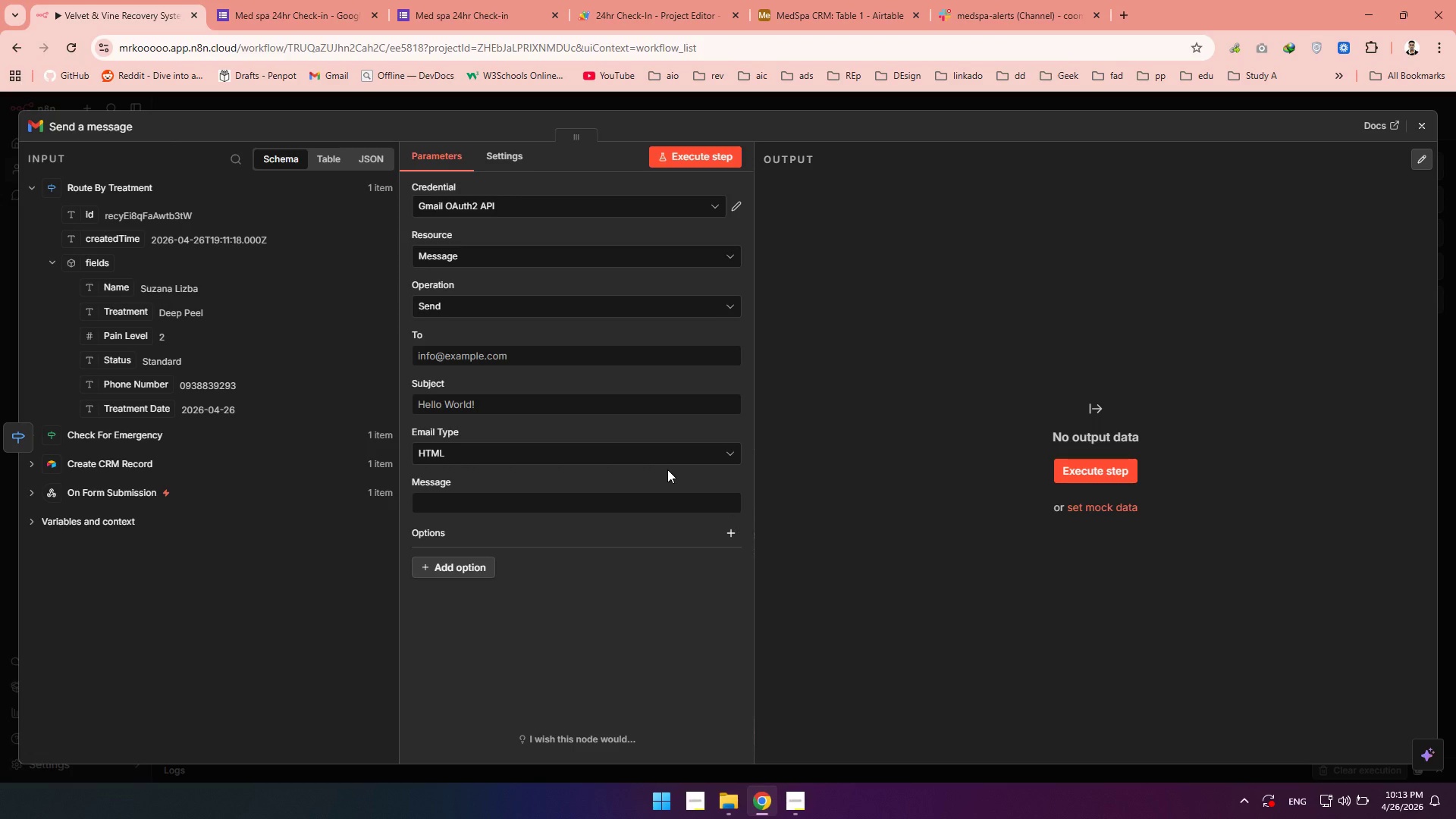 
wait(17.19)
 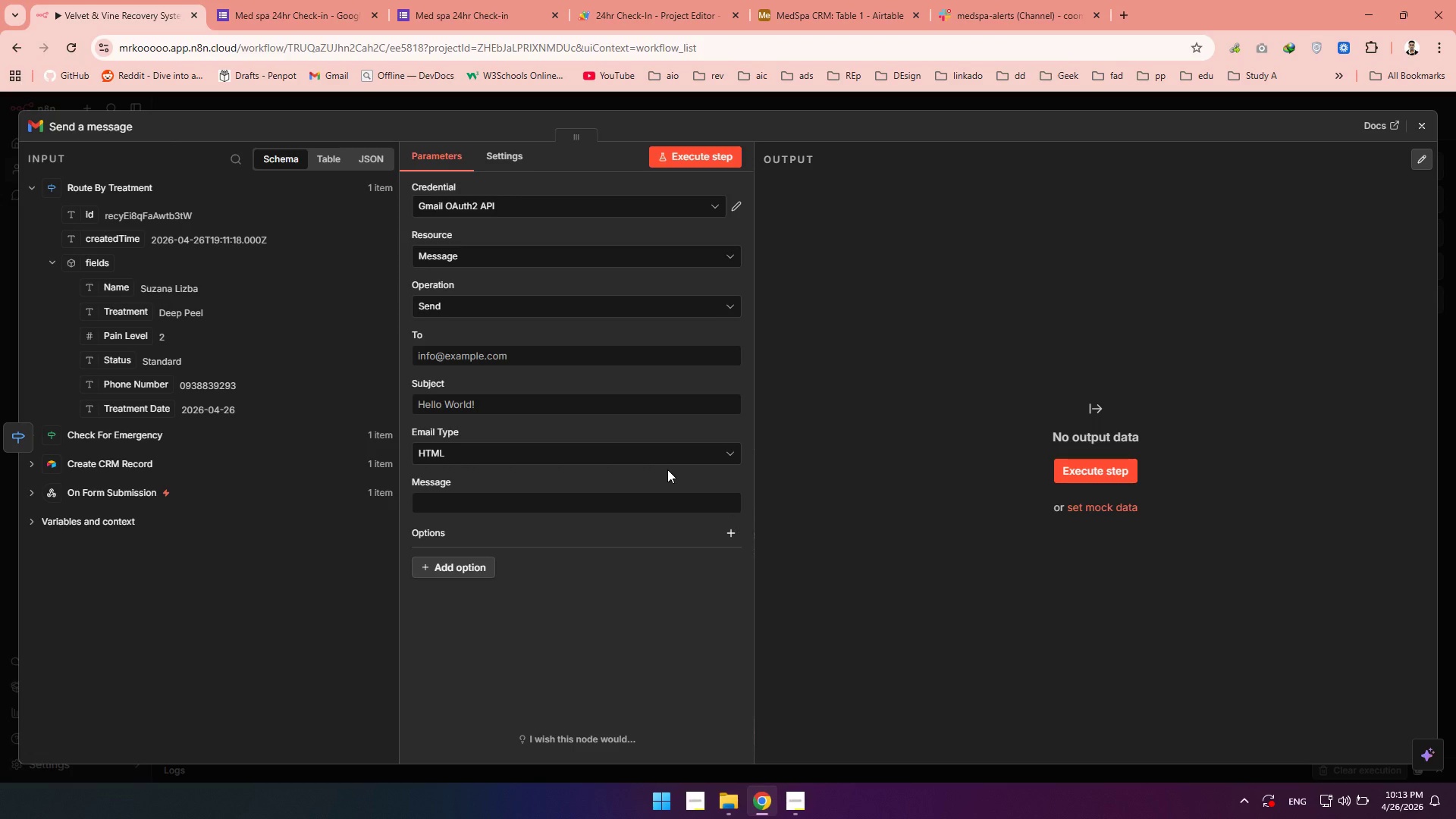 
left_click([71, 127])
 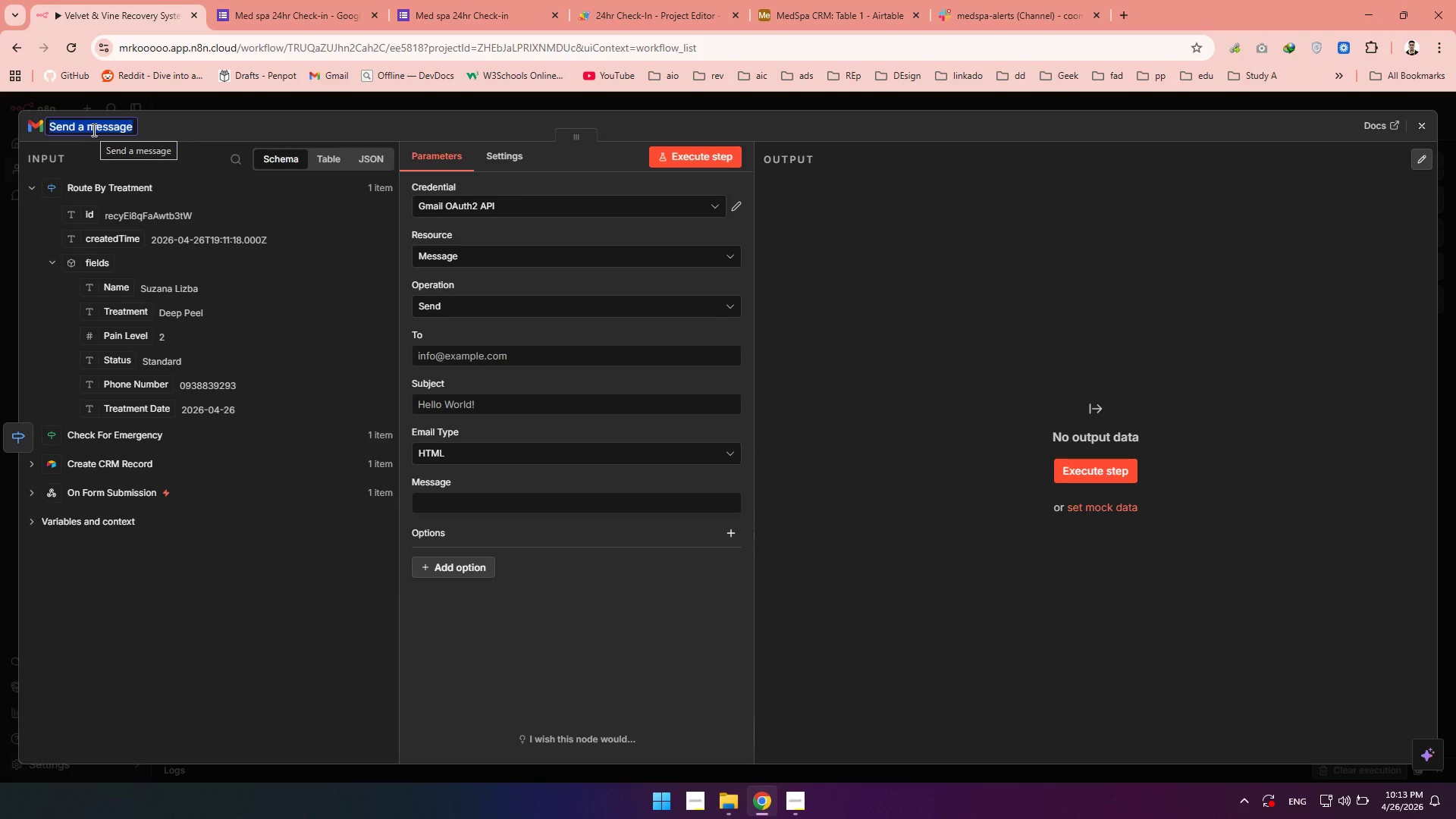 
type(Ae)
key(Backspace)
key(Backspace)
key(Backspace)
type(Send Peel Care Instructu)
key(Backspace)
type(ions)
 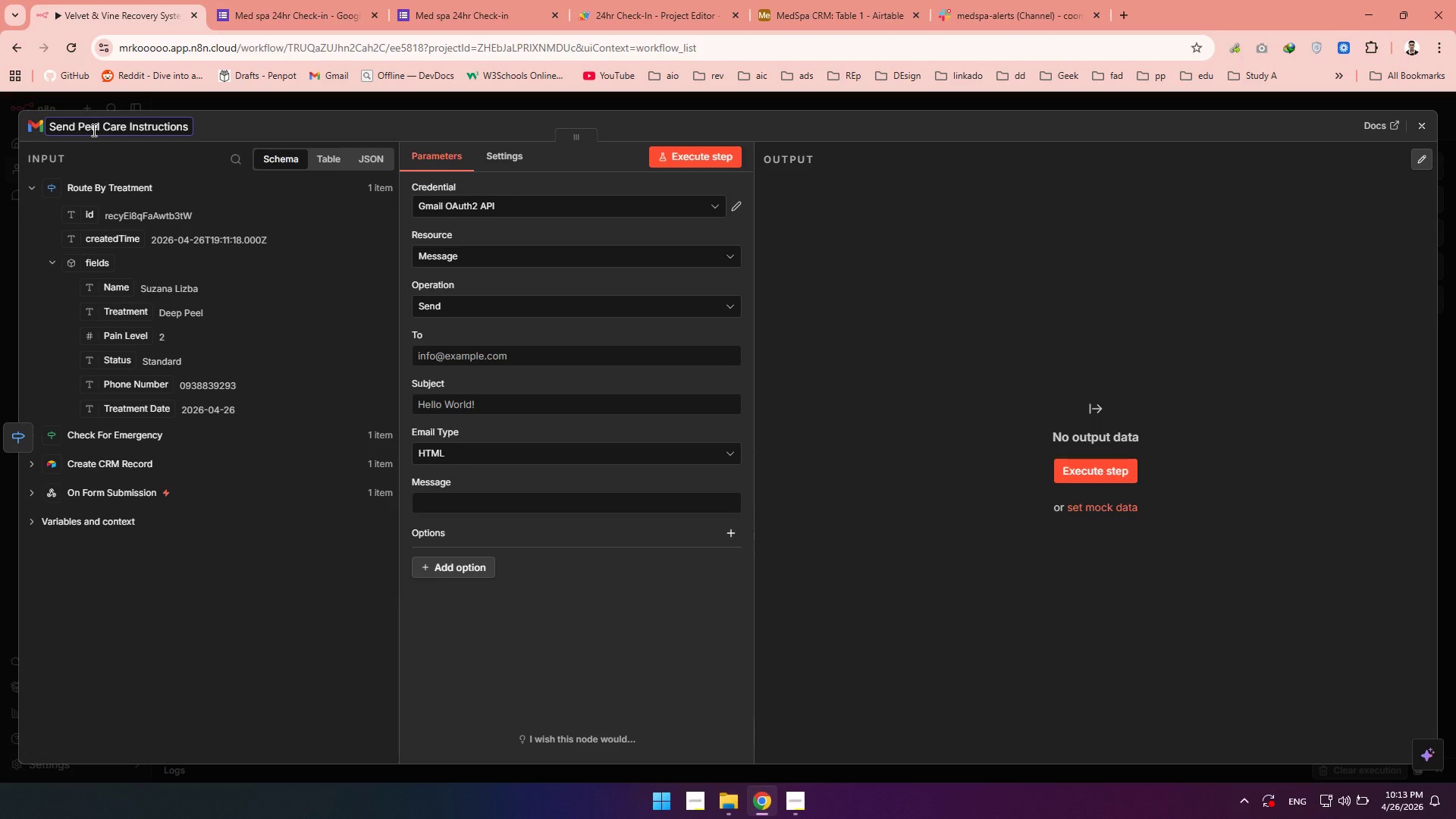 
wait(19.35)
 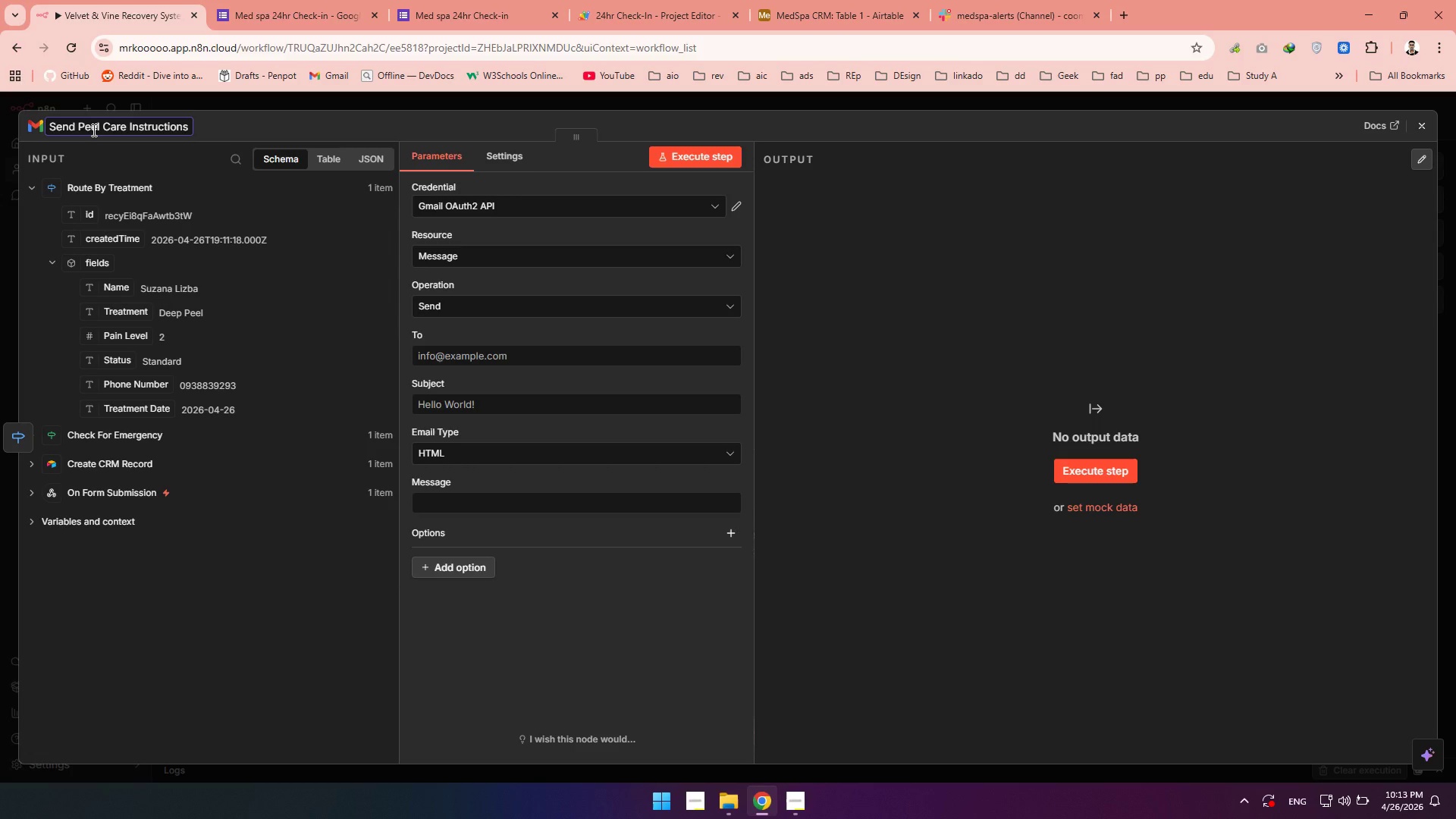 
mouse_move([444, 356])
 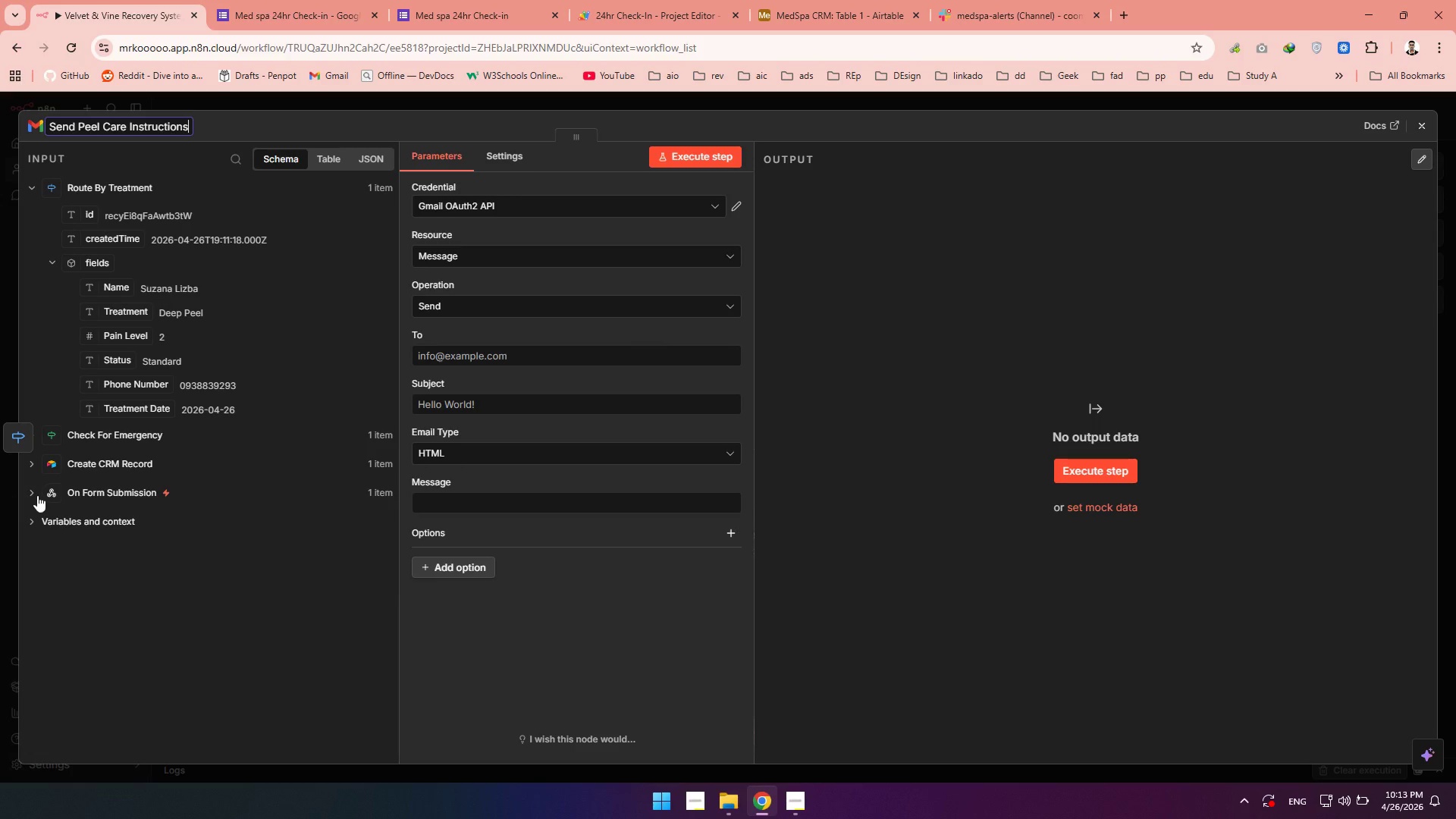 
left_click([37, 495])
 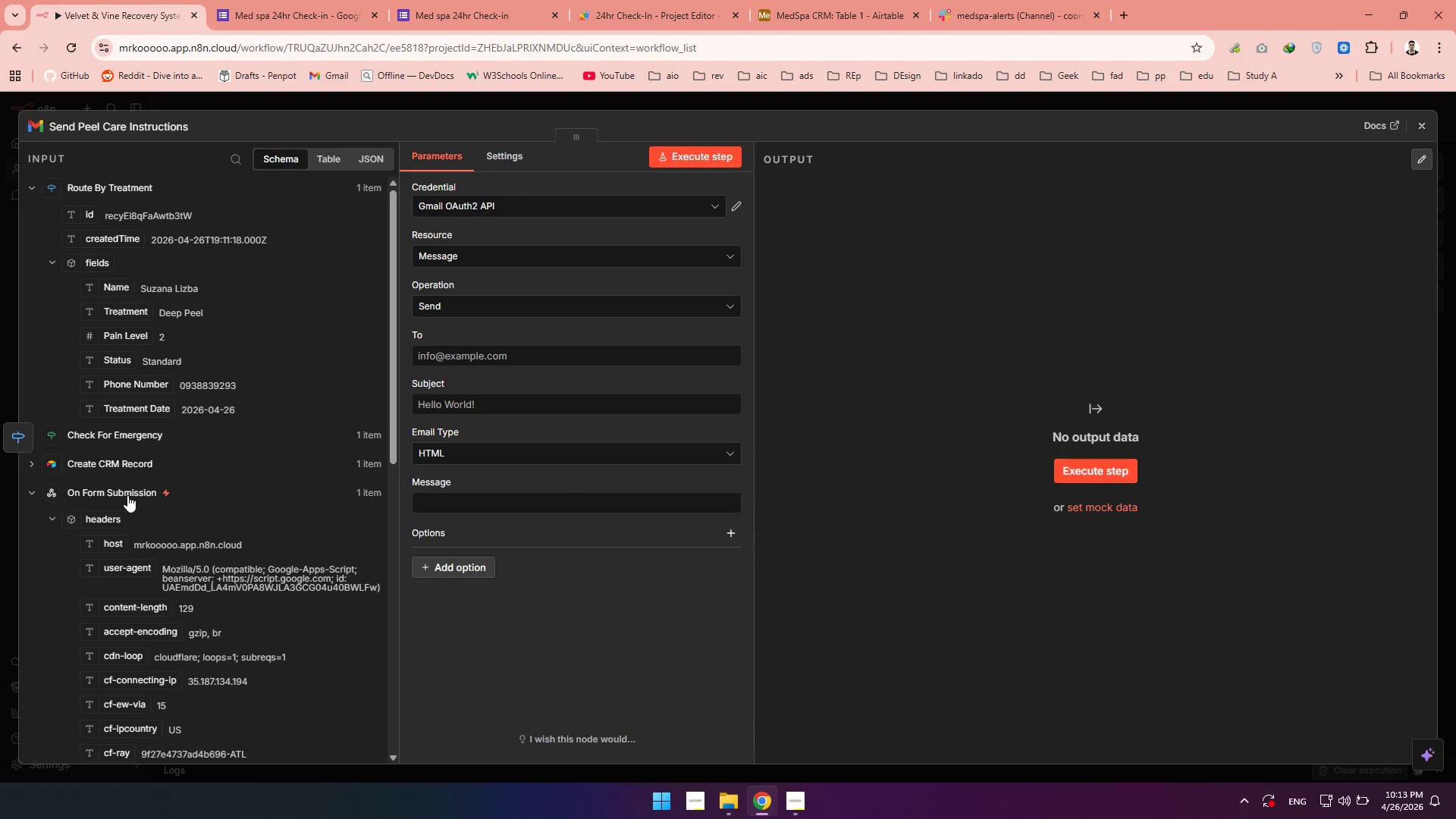 
scroll: coordinate [127, 495], scroll_direction: down, amount: 3.0
 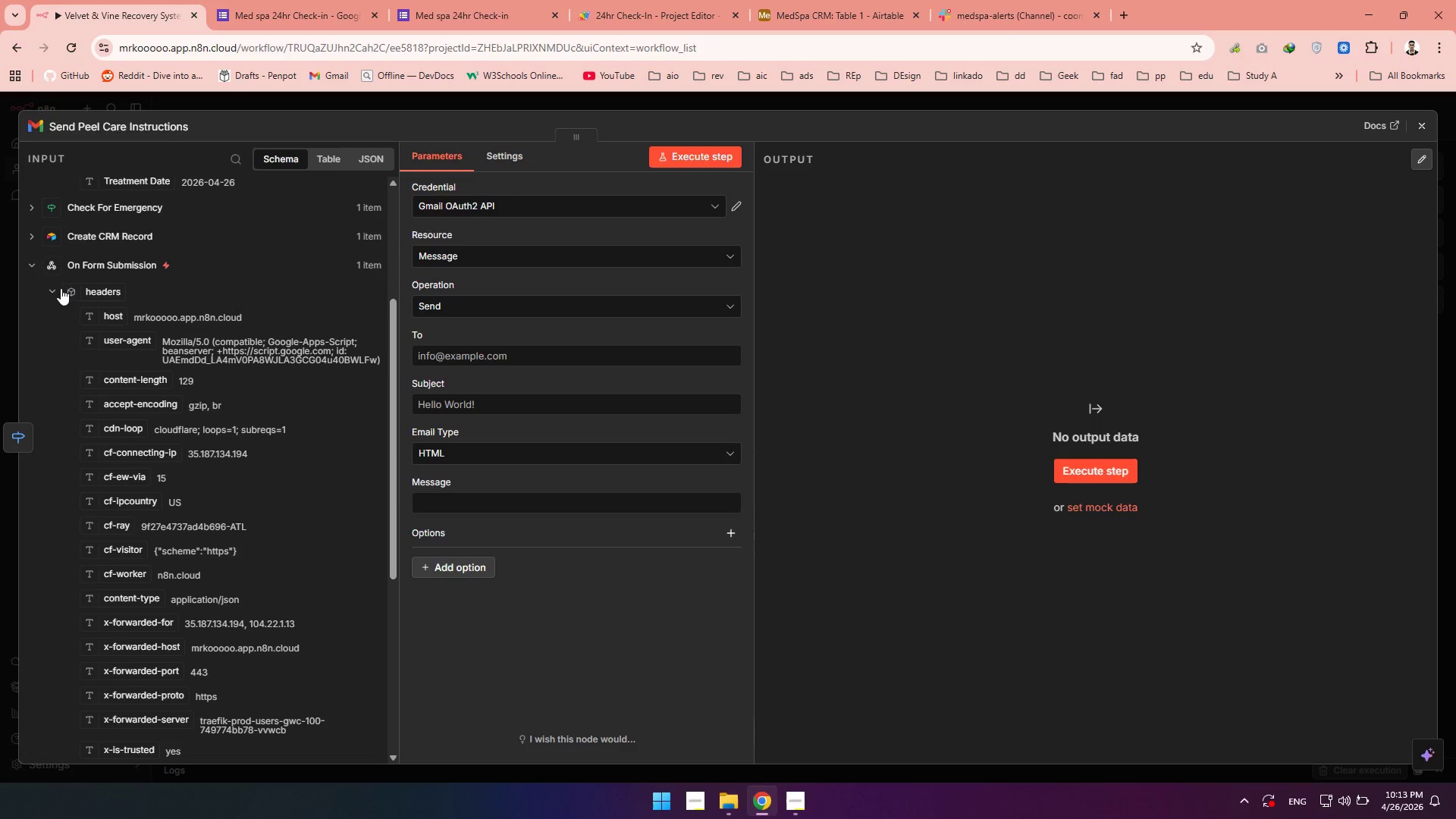 
left_click([61, 288])
 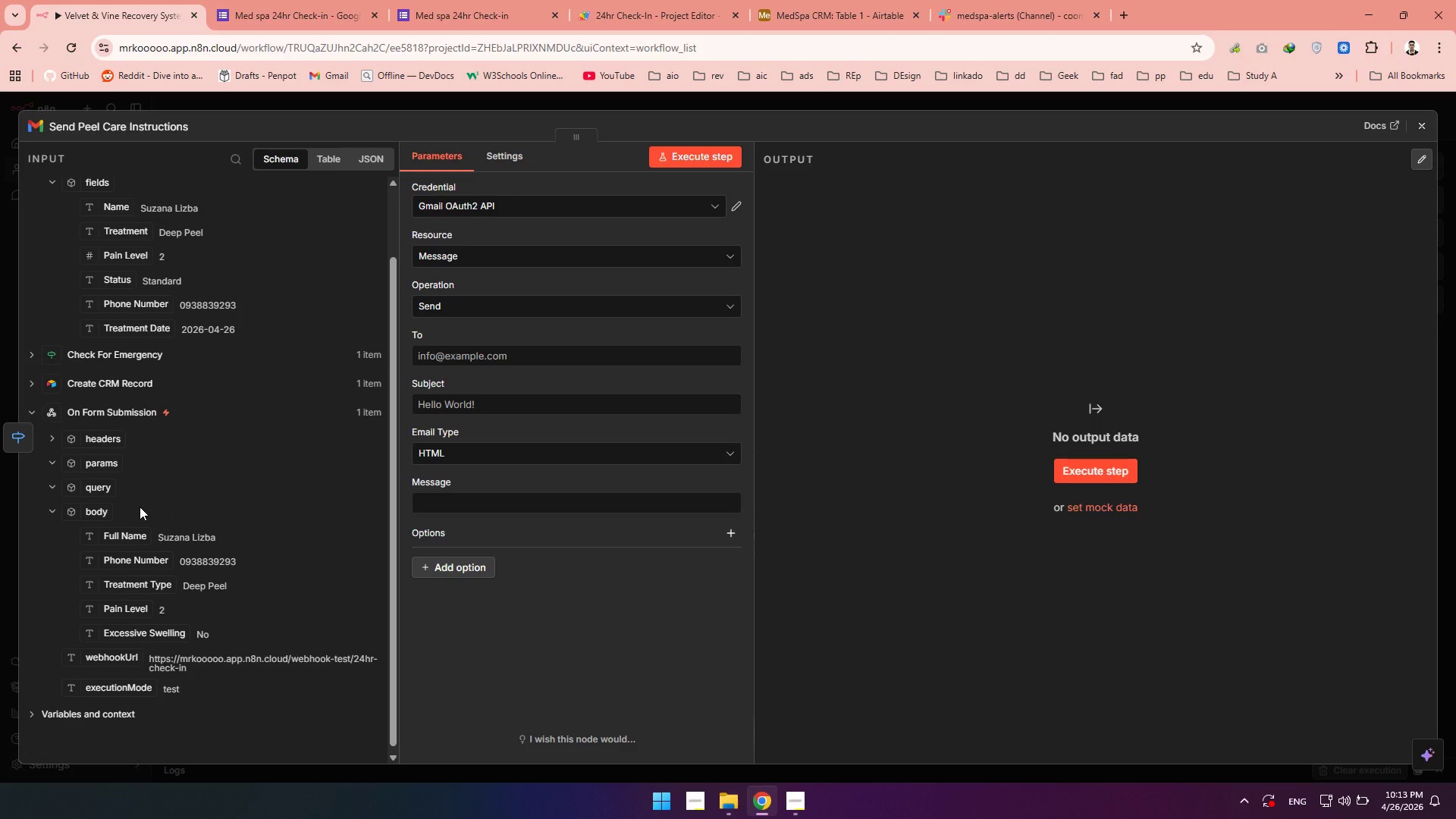 
scroll: coordinate [137, 548], scroll_direction: down, amount: 5.0
 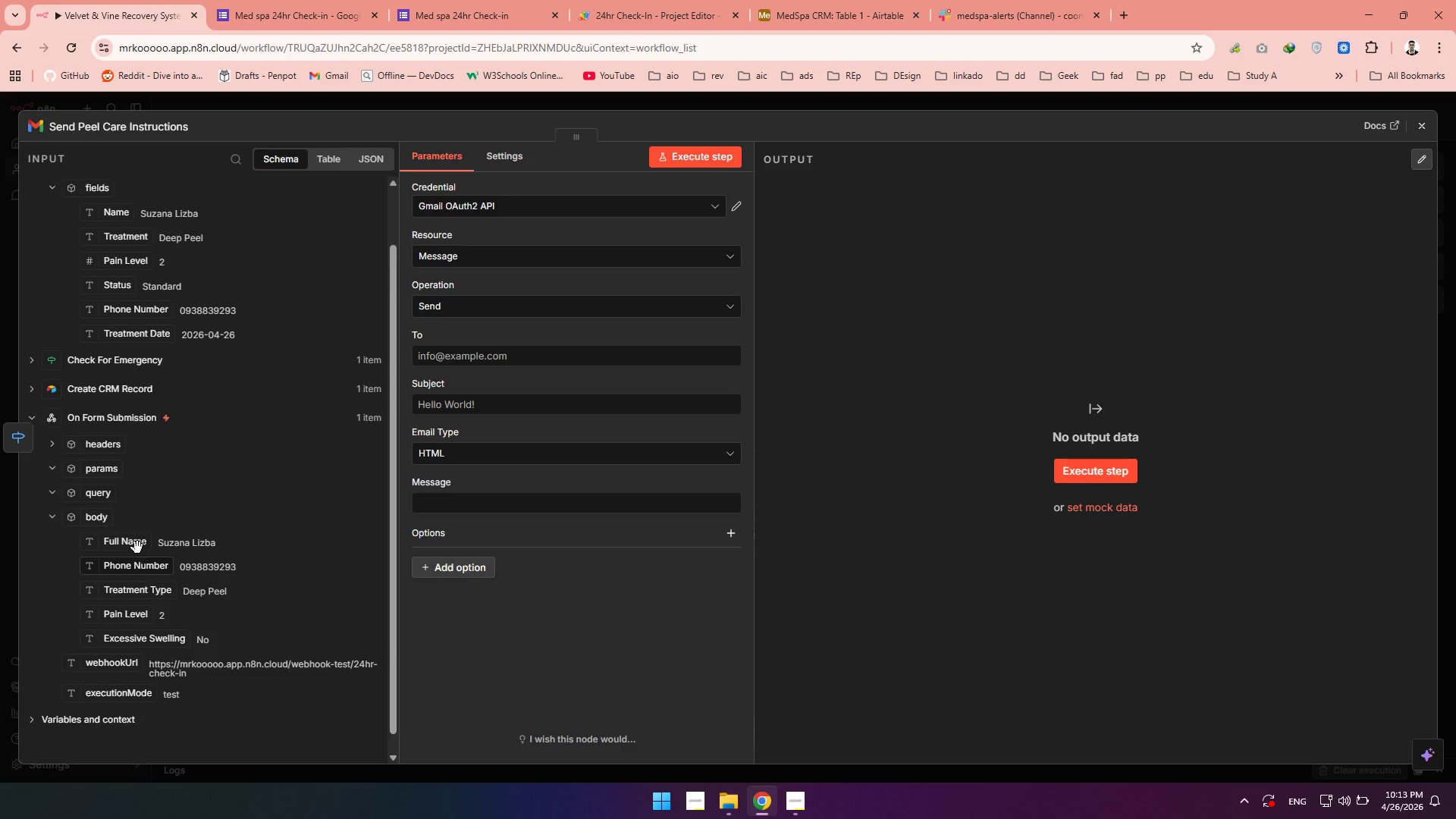 
scroll: coordinate [137, 548], scroll_direction: up, amount: 4.0
 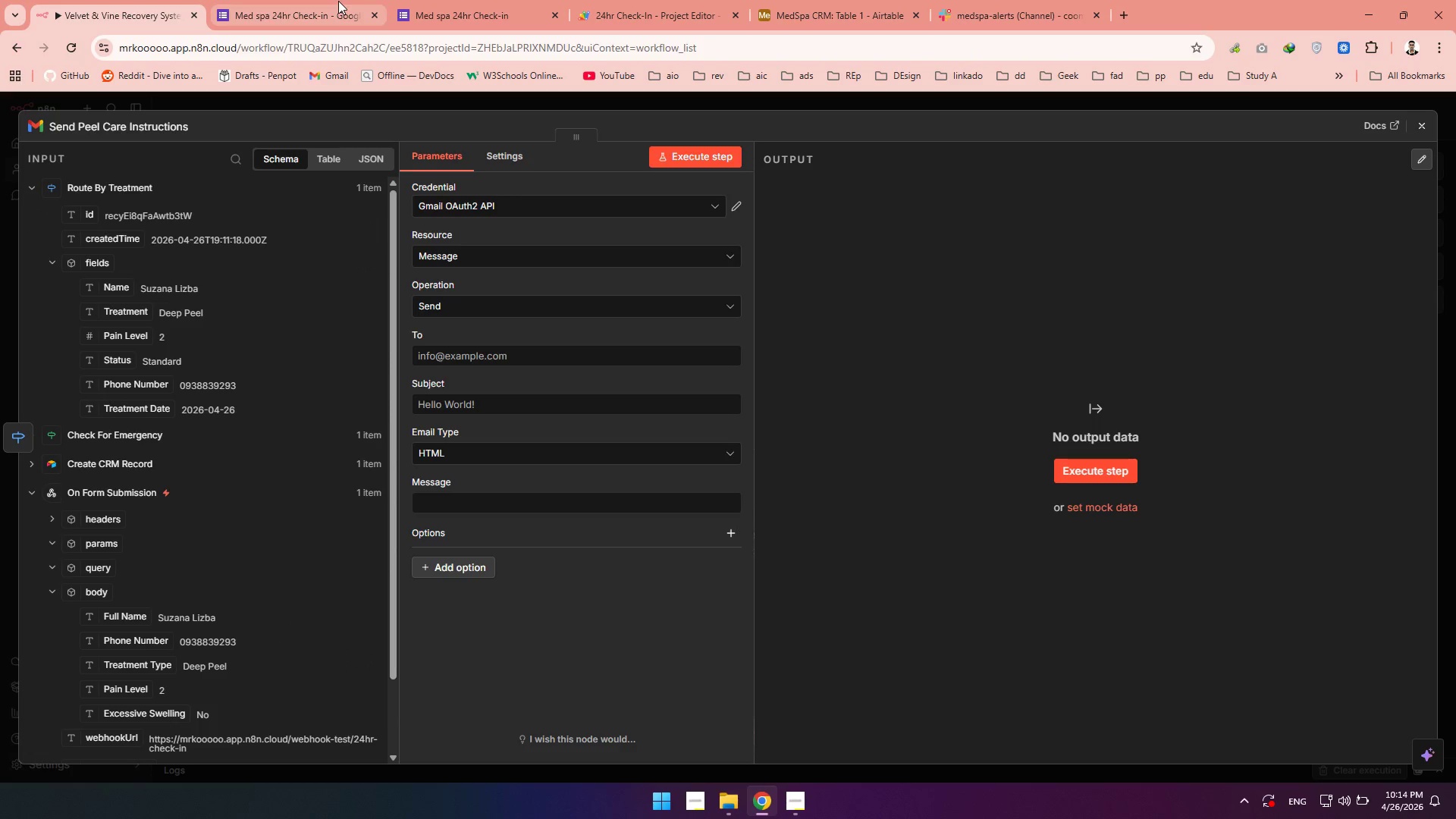 
left_click([325, 4])
 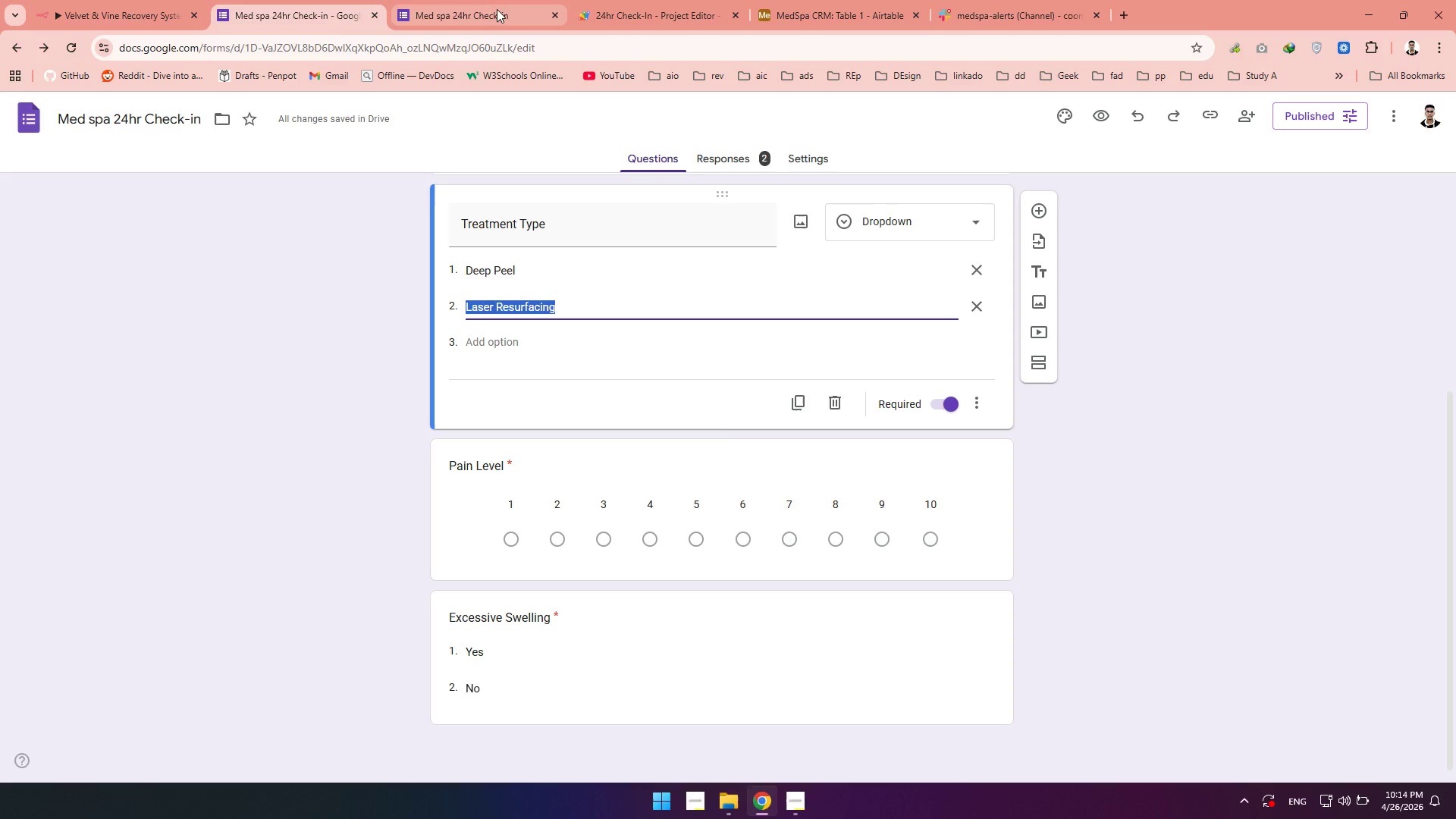 
left_click([246, 568])
 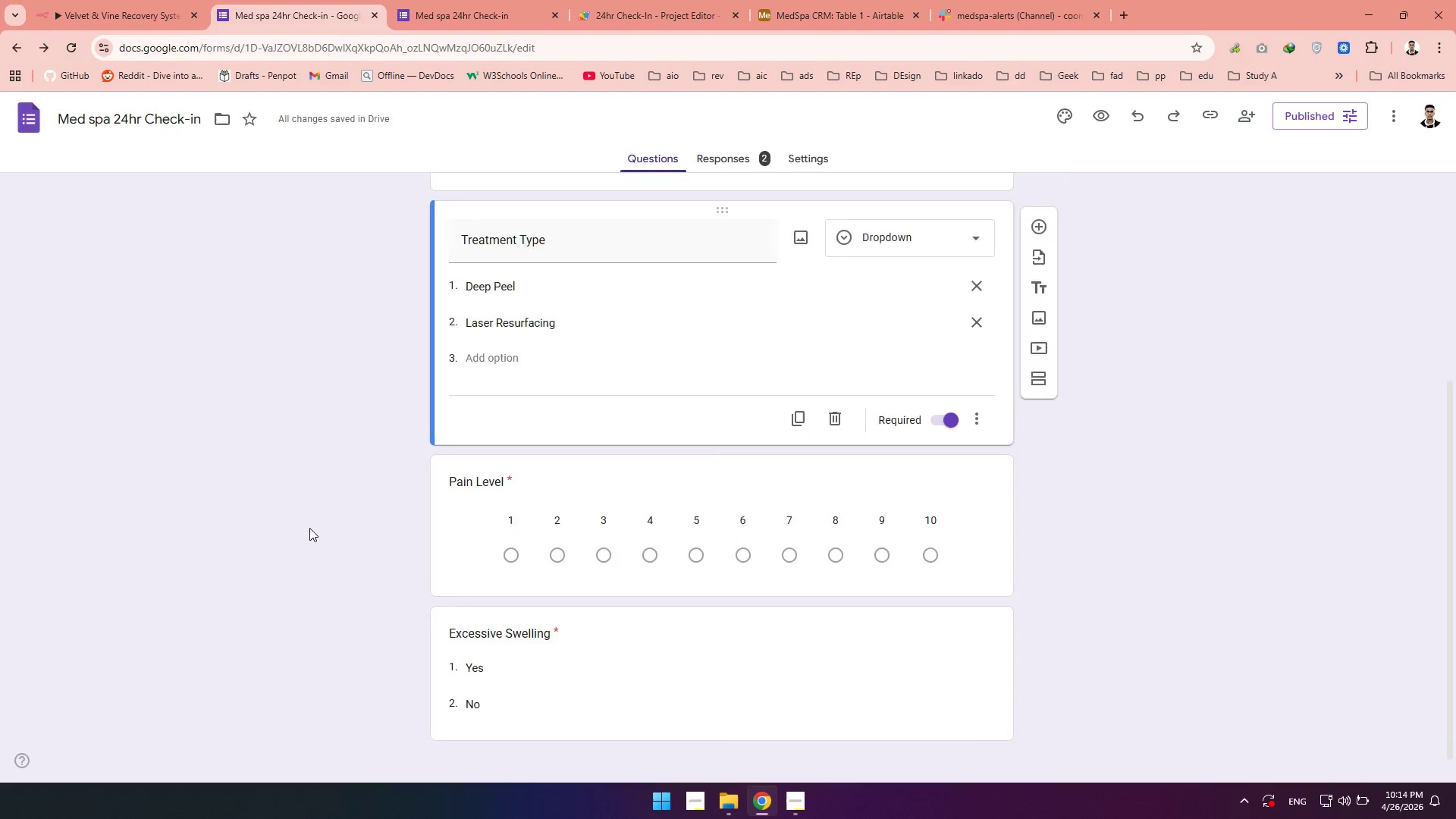 
scroll: coordinate [309, 528], scroll_direction: up, amount: 8.0
 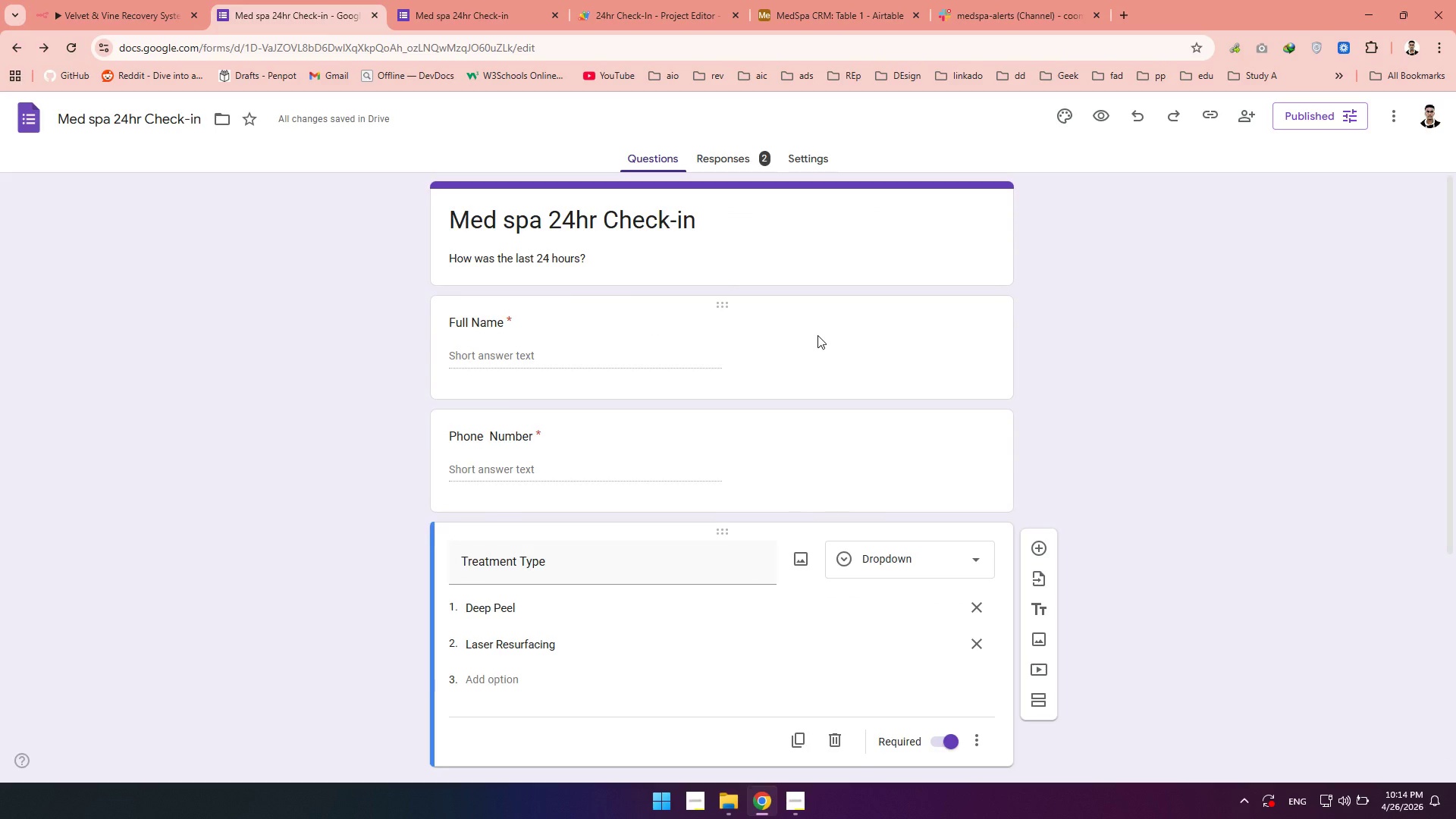 
left_click([817, 335])
 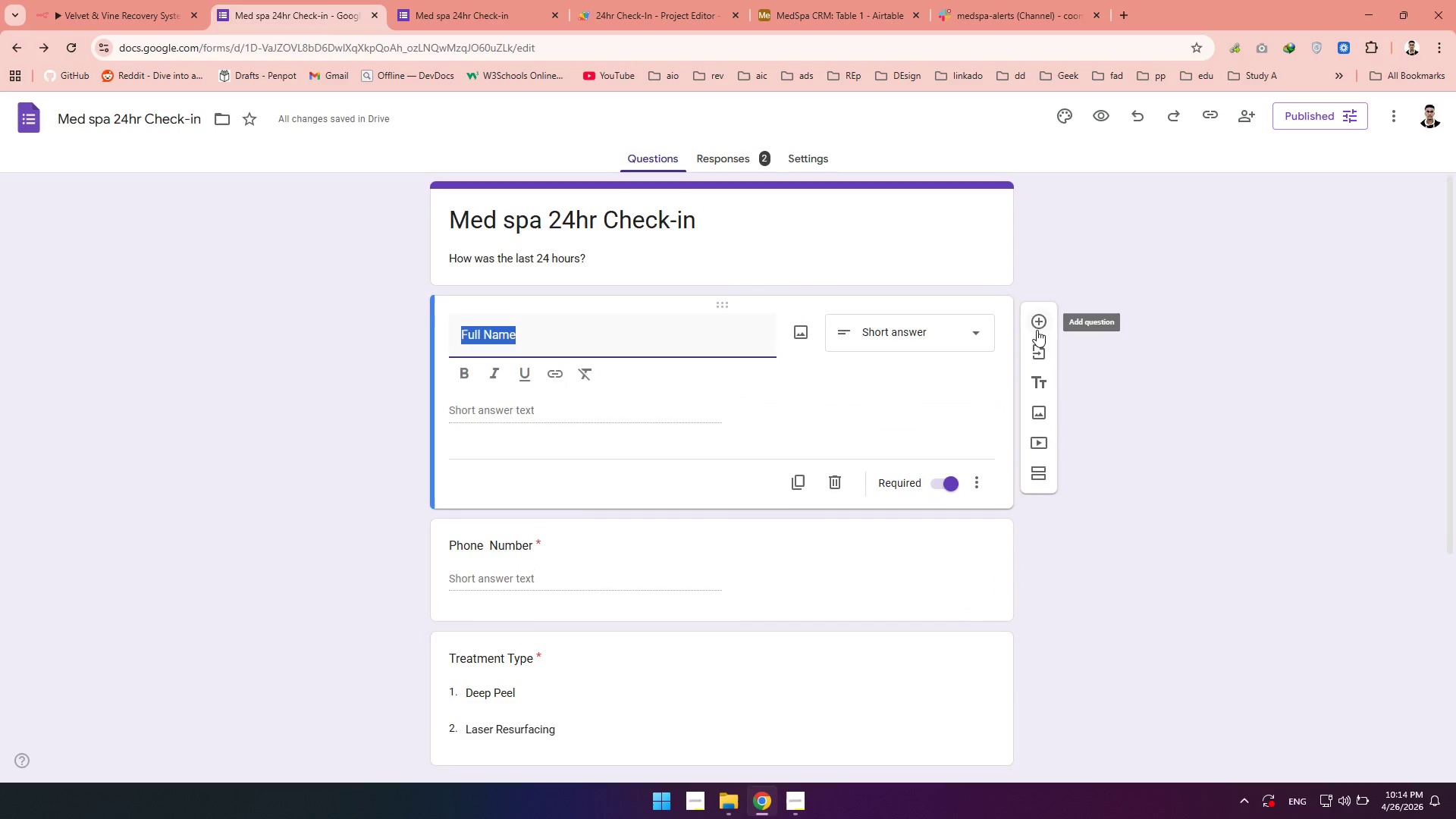 
left_click([1037, 330])
 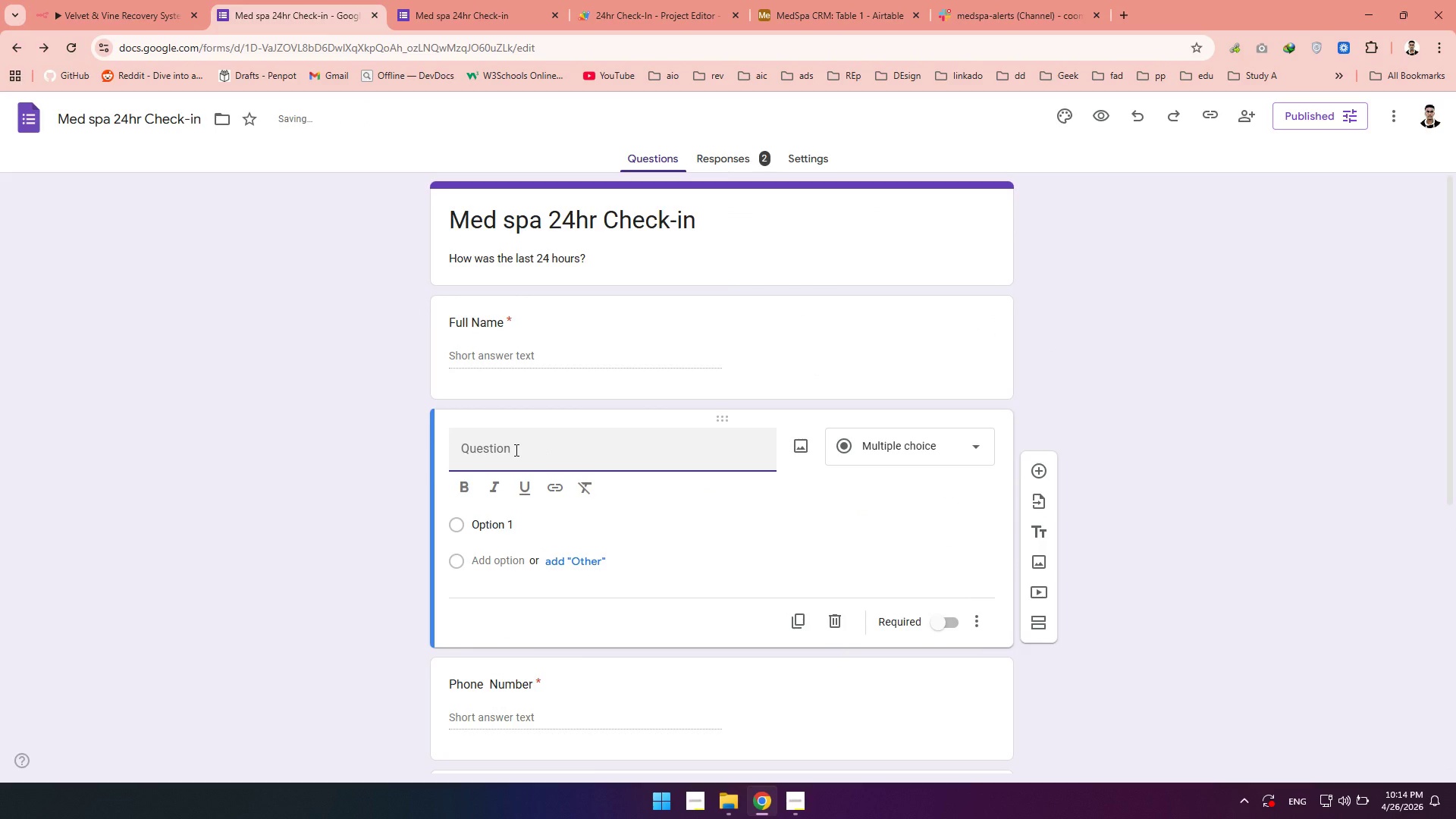 
type(Email)
 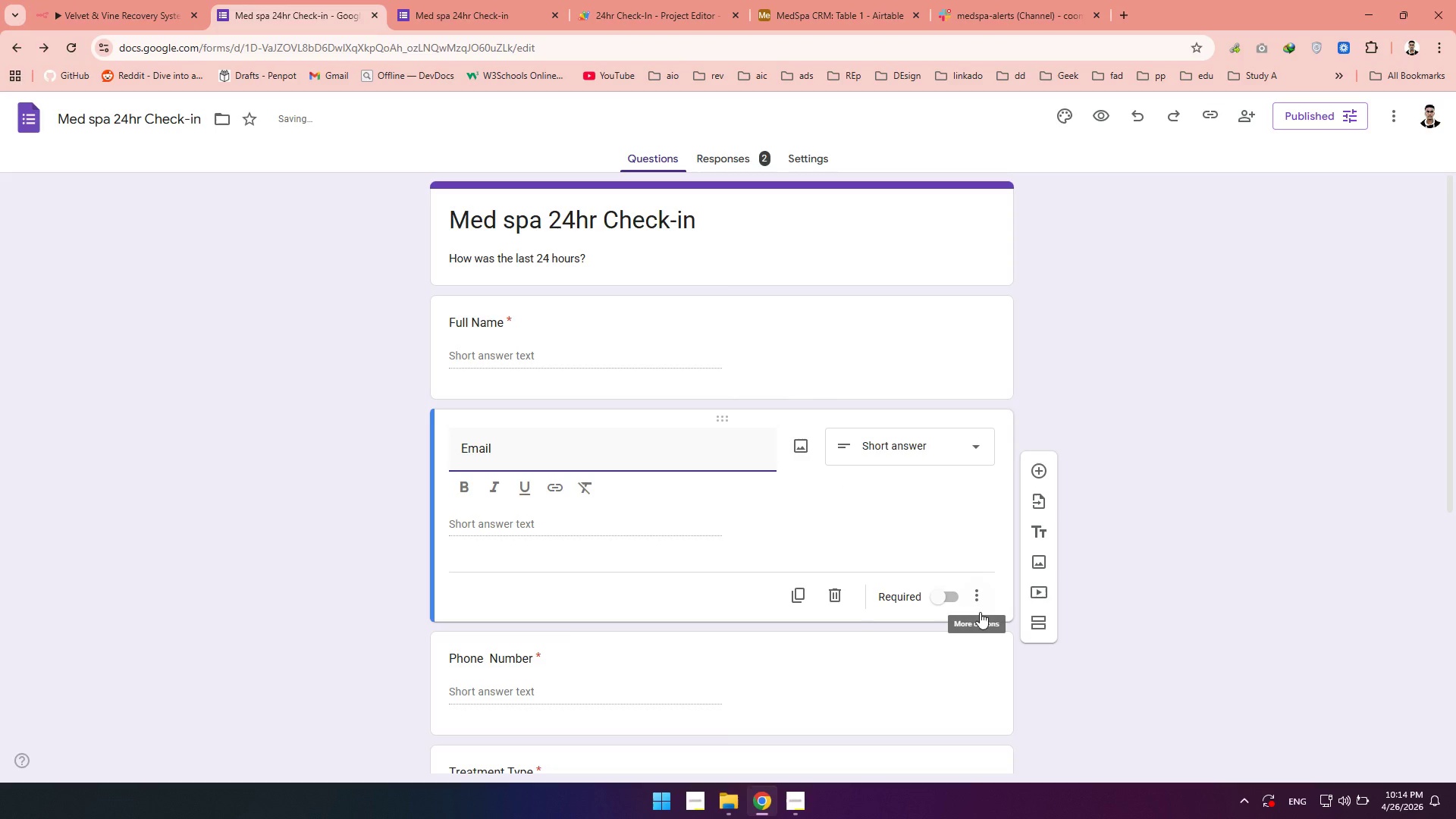 
left_click([954, 593])
 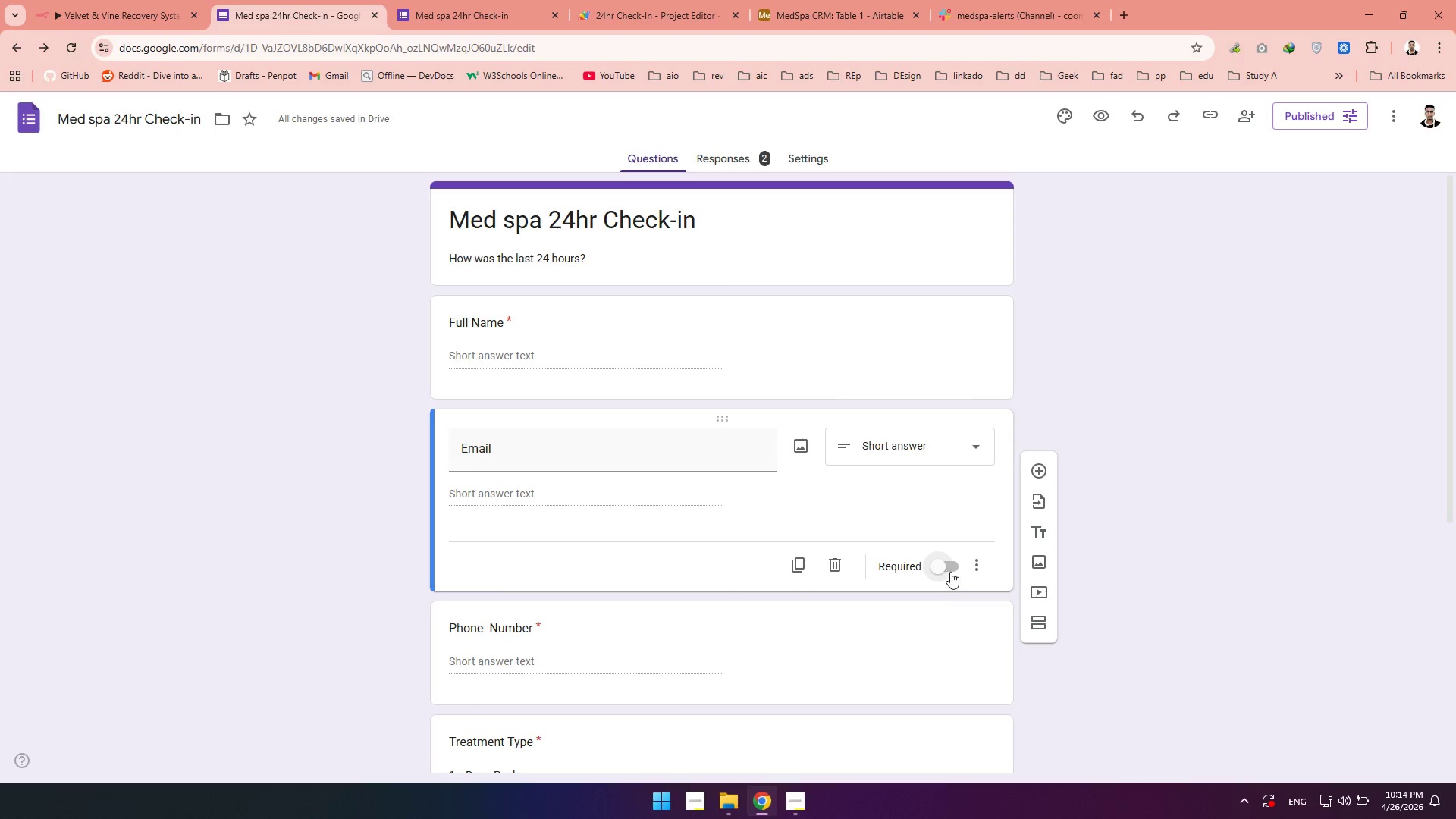 
left_click([949, 572])
 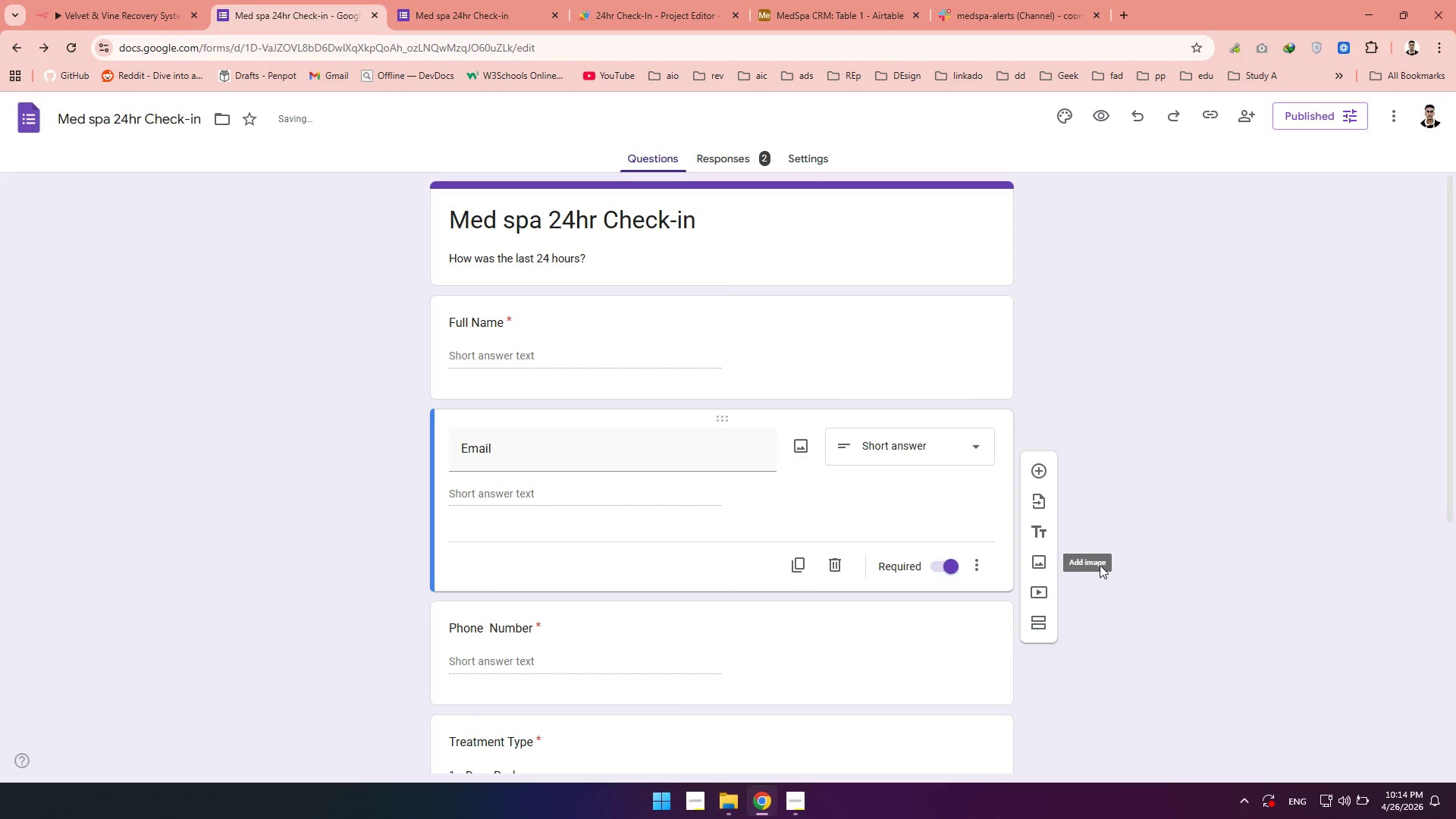 
left_click([1100, 565])
 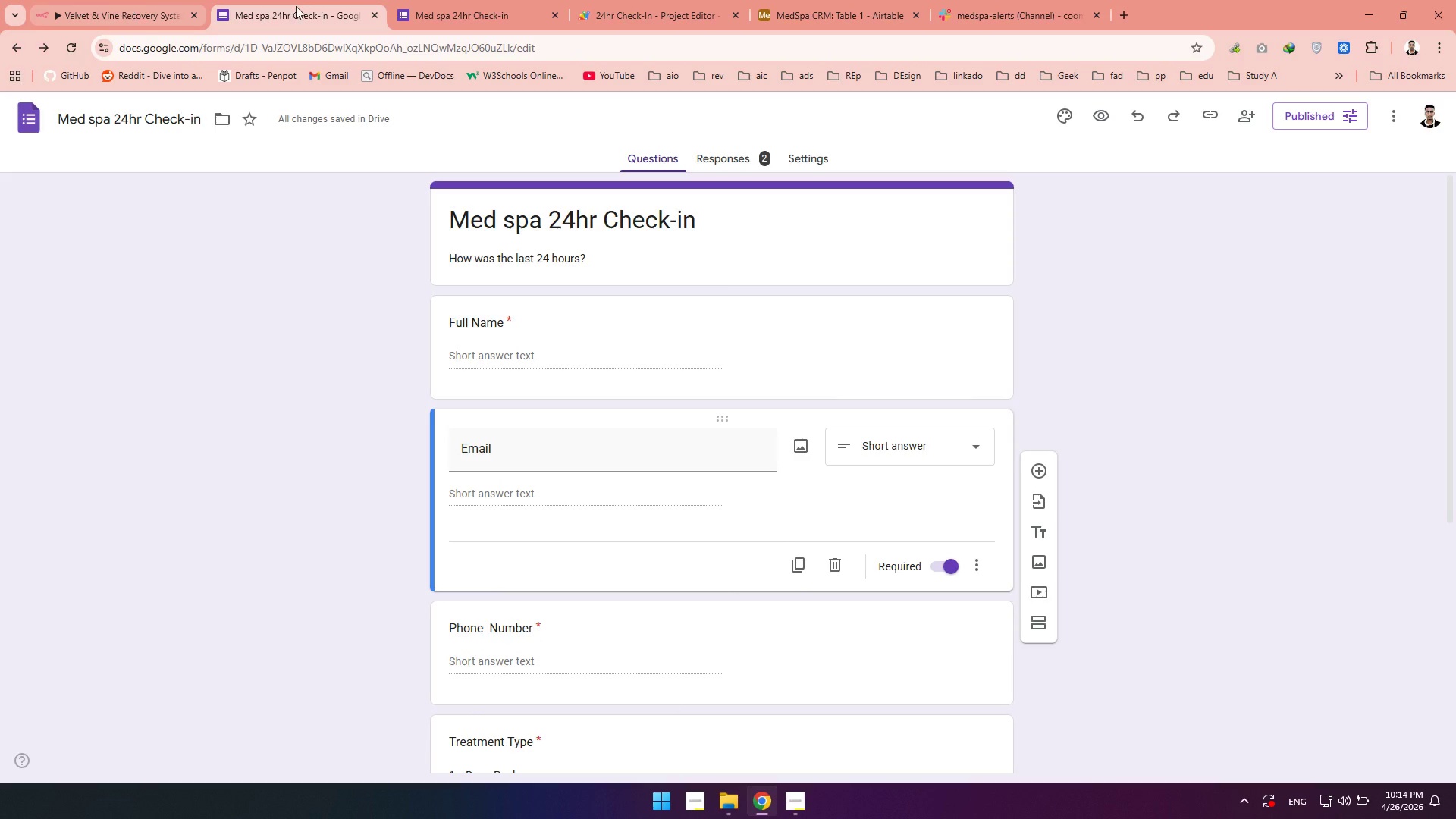 
left_click([460, 6])
 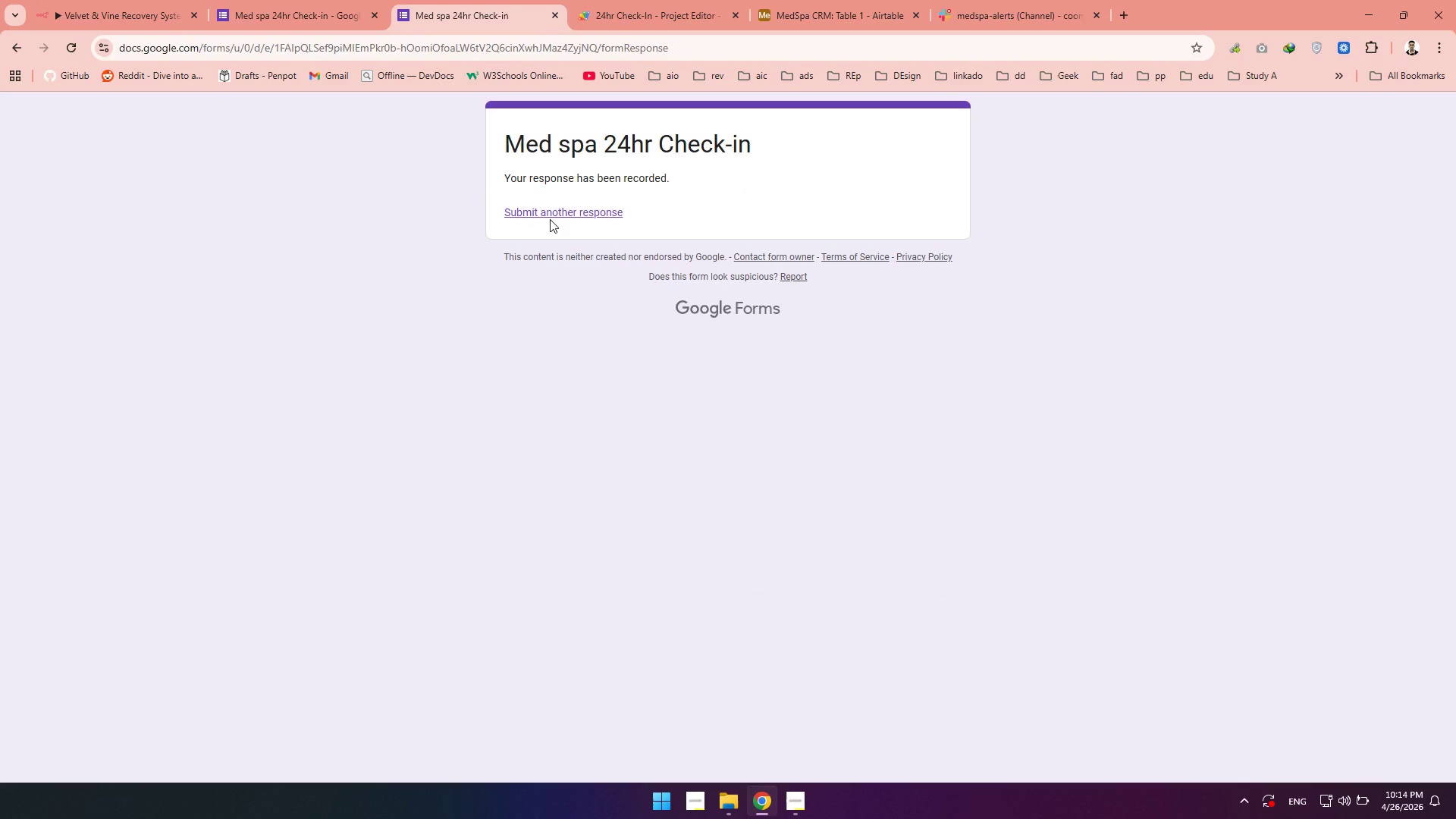 
left_click([537, 212])
 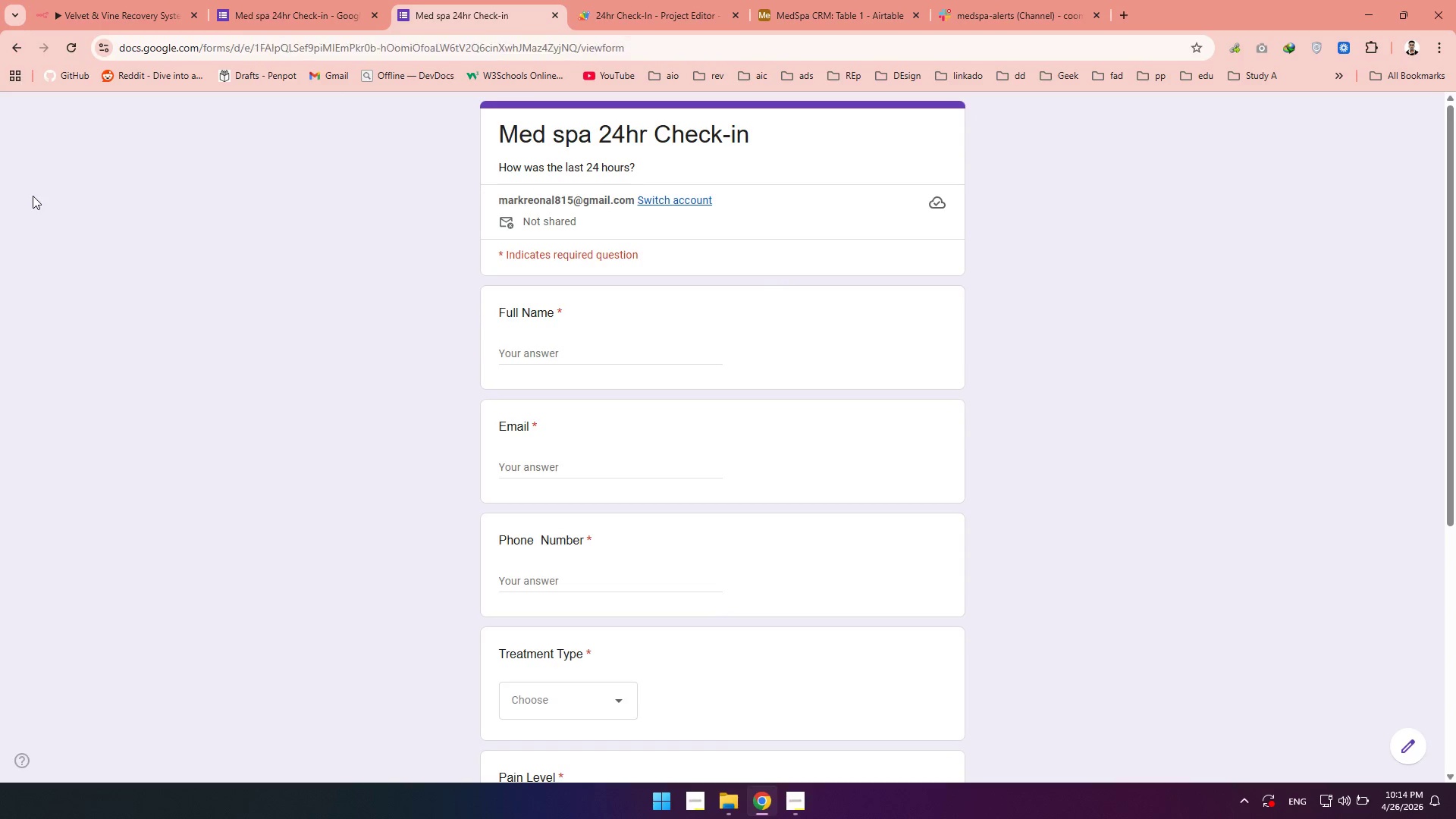 
left_click([90, 20])
 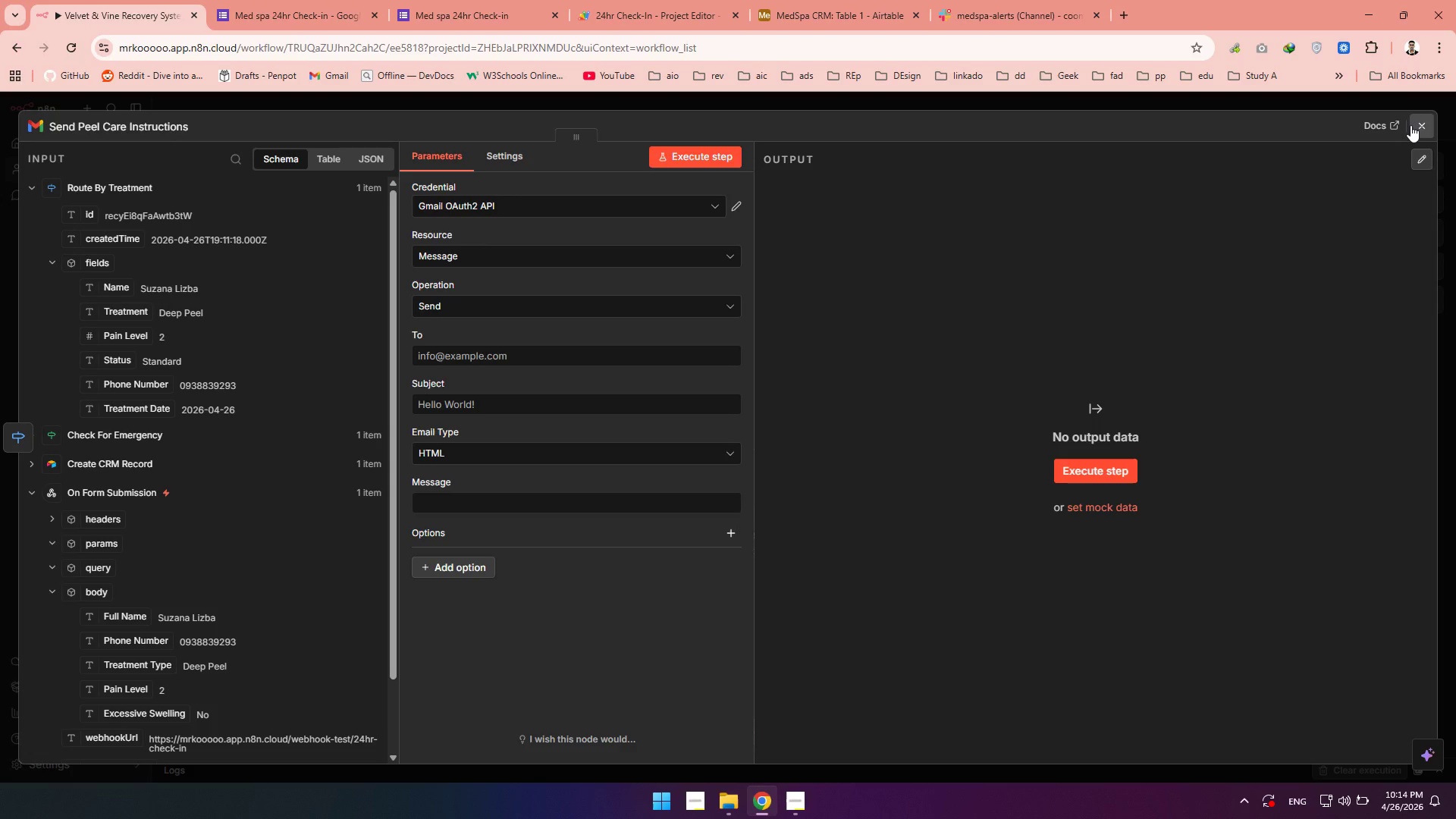 
left_click([1443, 129])
 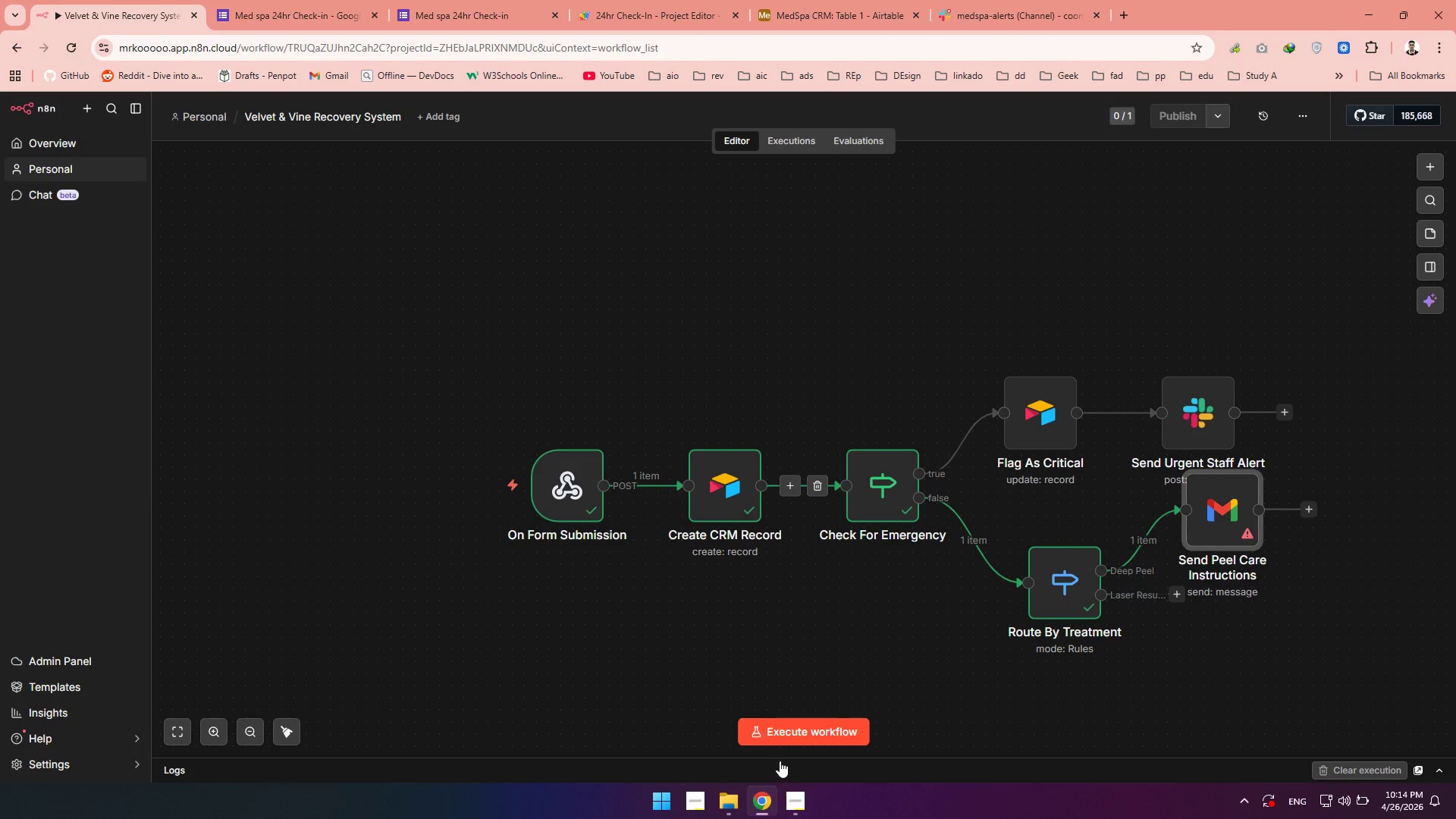 
left_click([782, 737])
 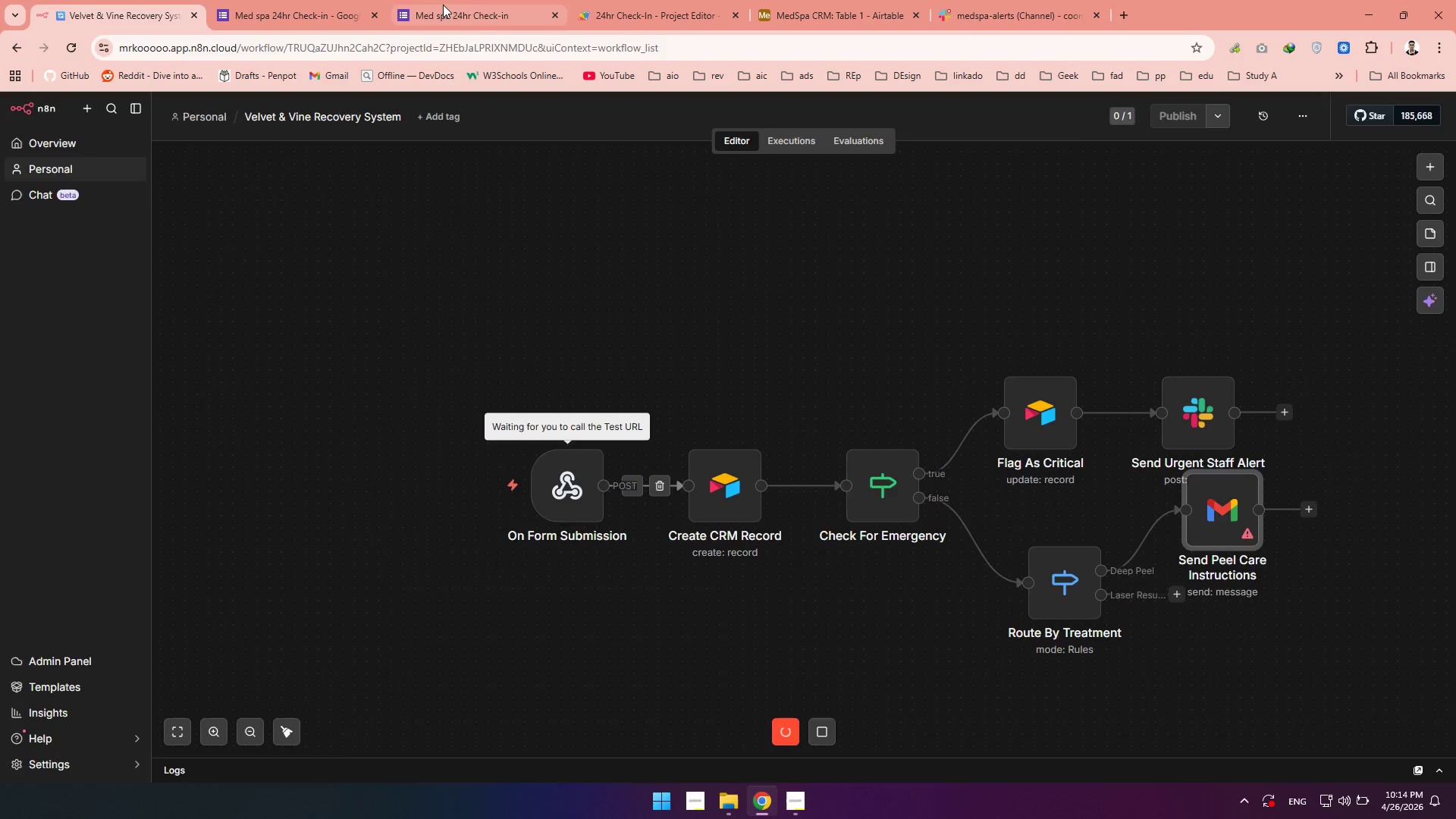 
left_click([443, 5])
 